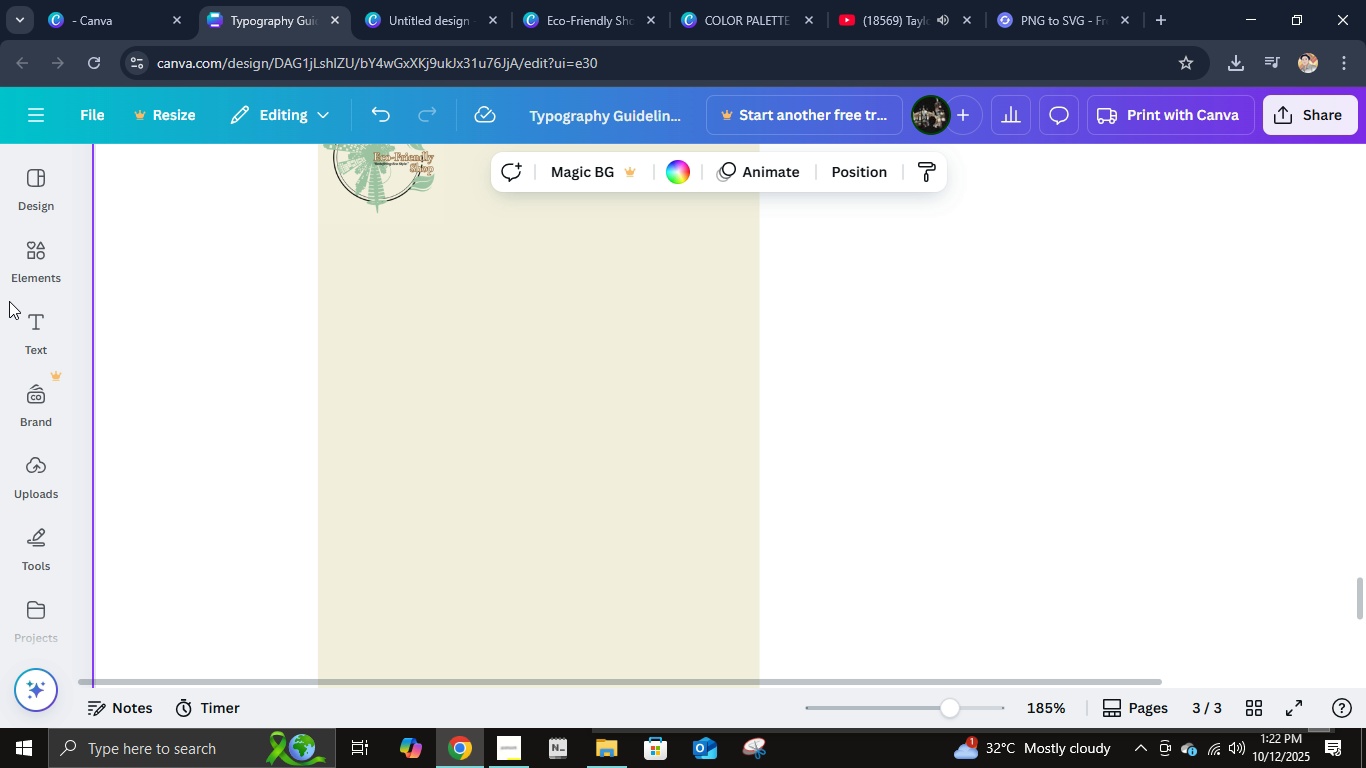 
left_click([18, 278])
 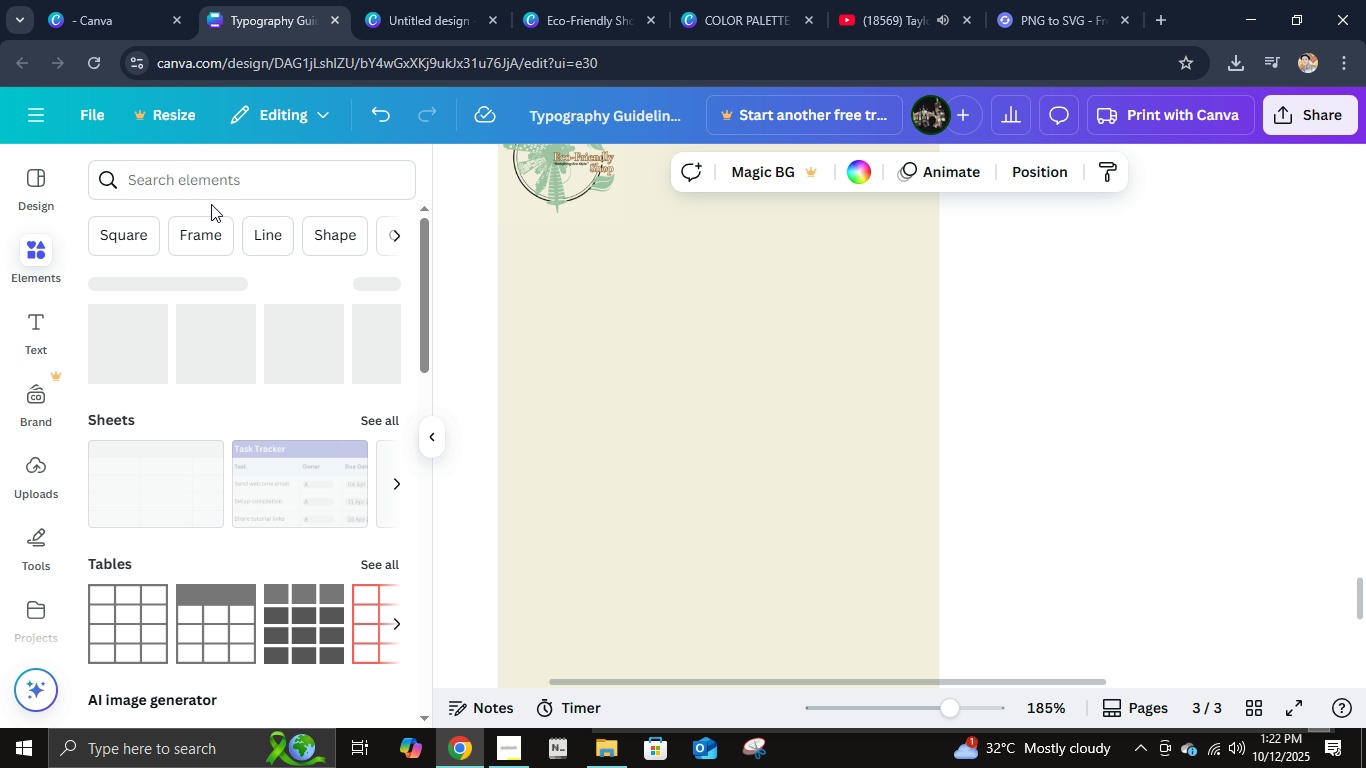 
left_click([211, 190])
 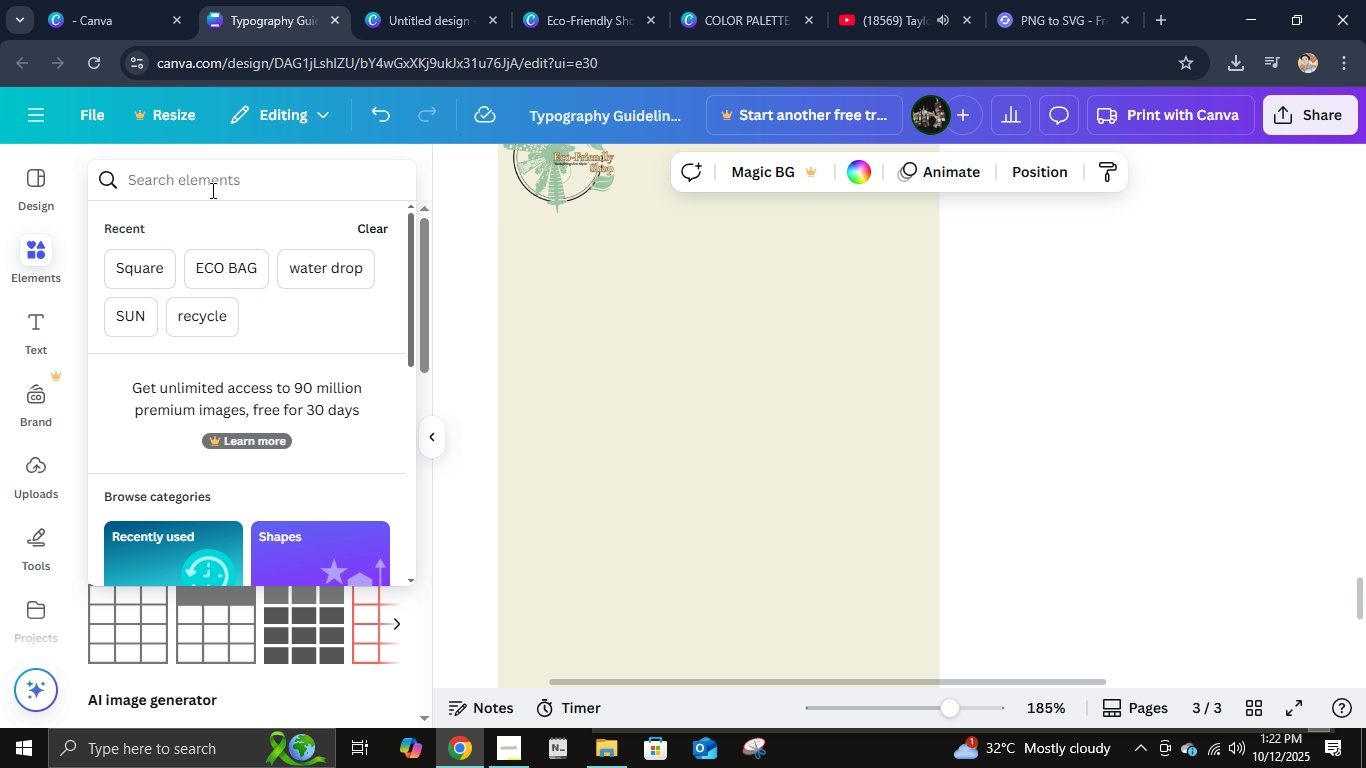 
type(exo product)
 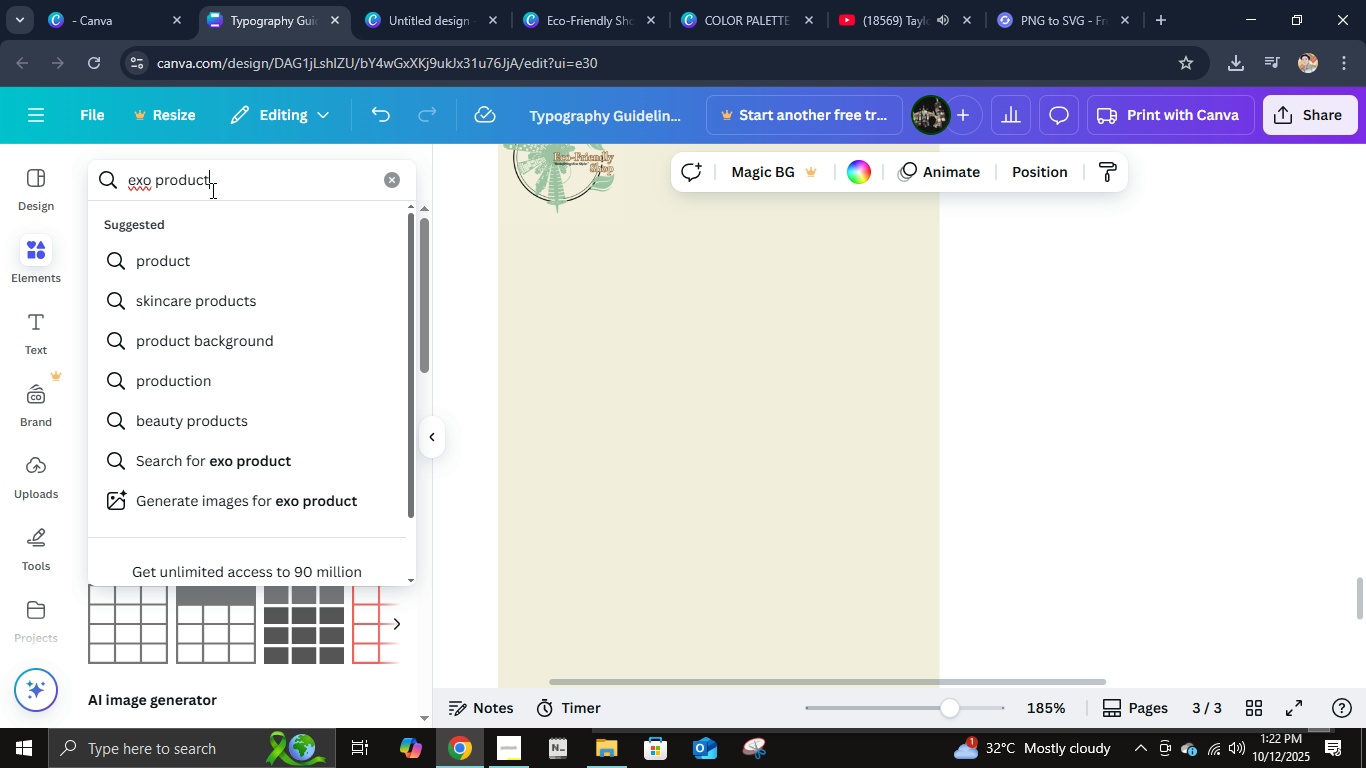 
key(Enter)
 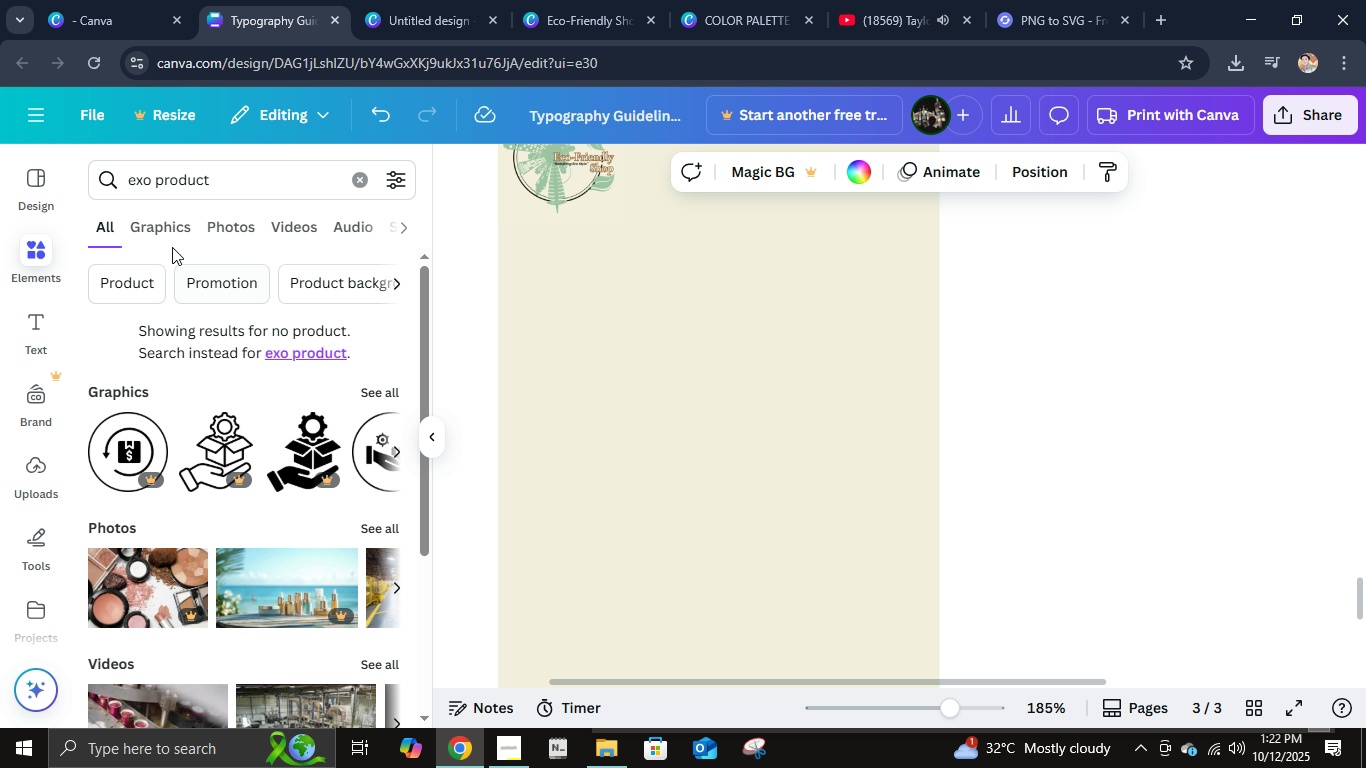 
left_click([178, 234])
 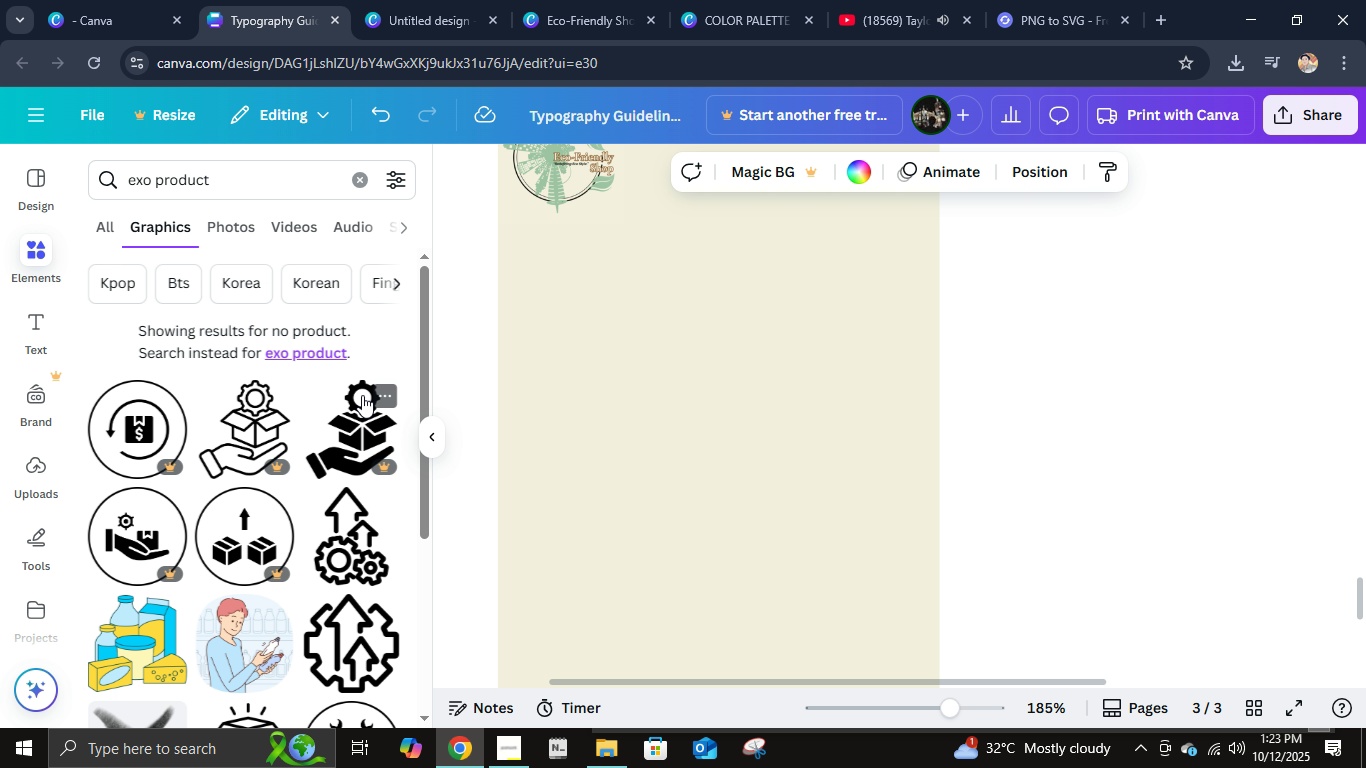 
scroll: coordinate [347, 403], scroll_direction: down, amount: 6.0
 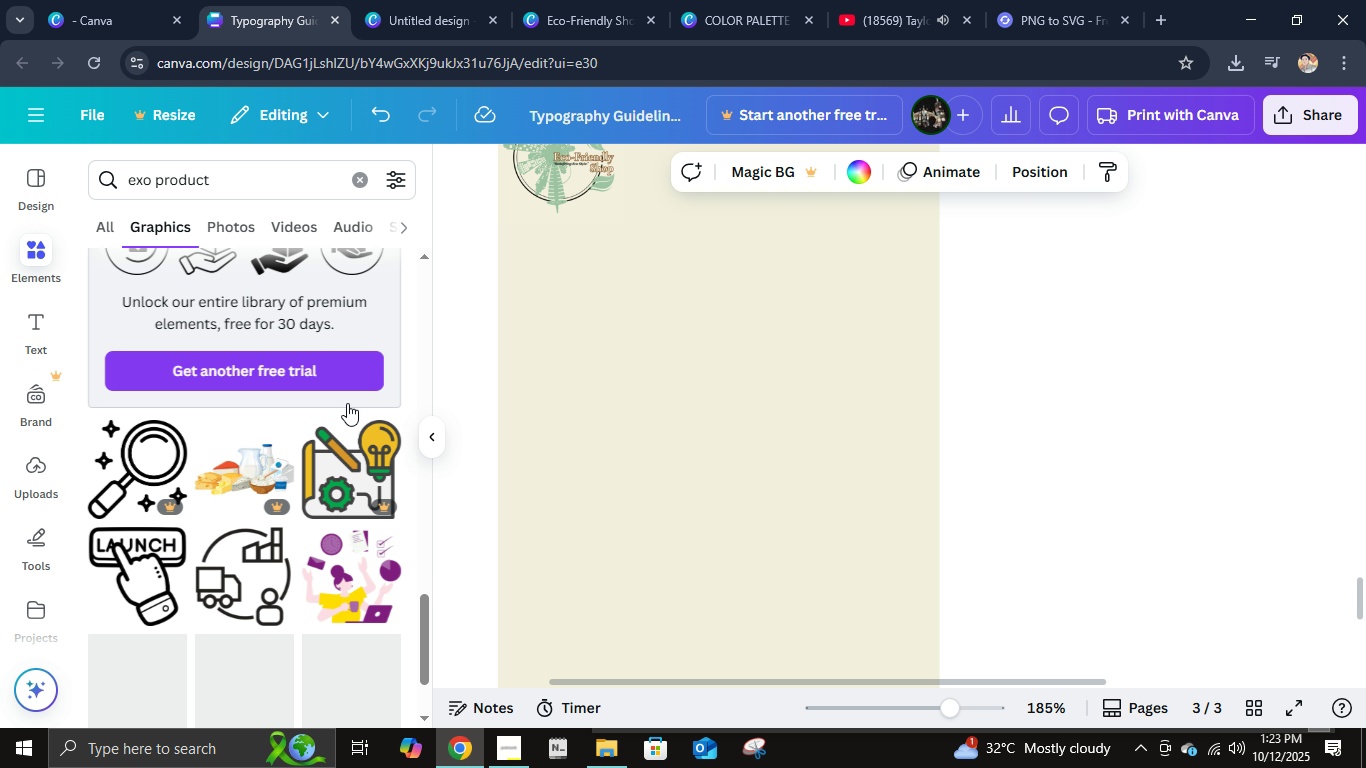 
left_click([141, 181])
 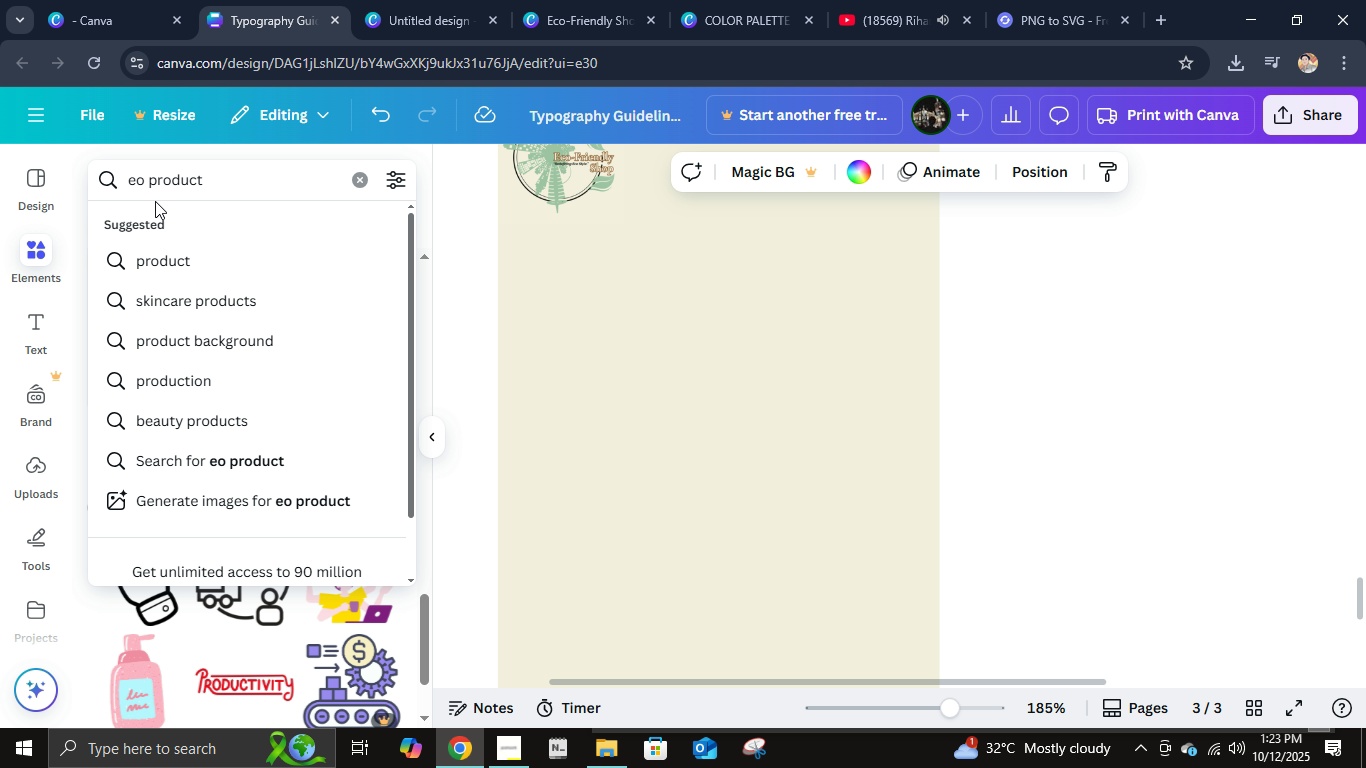 
key(Backspace)
 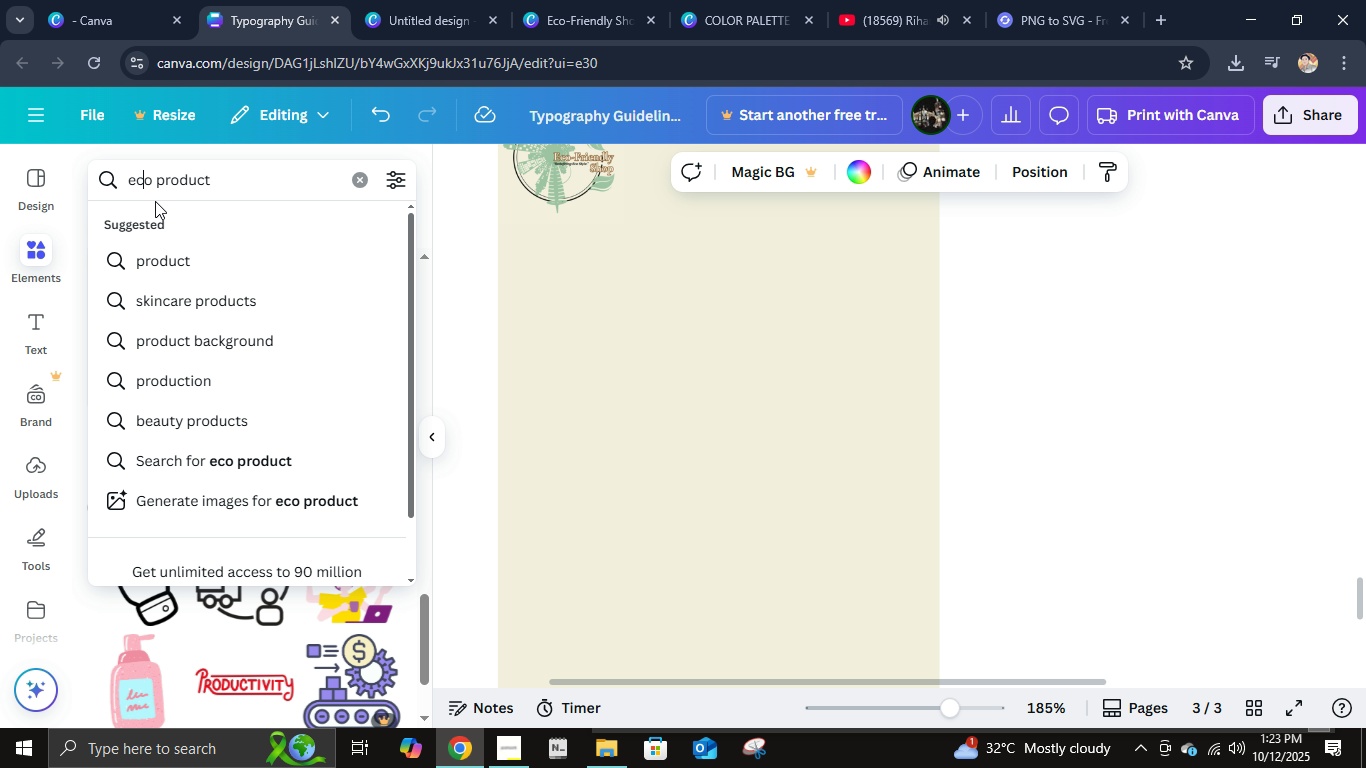 
key(C)
 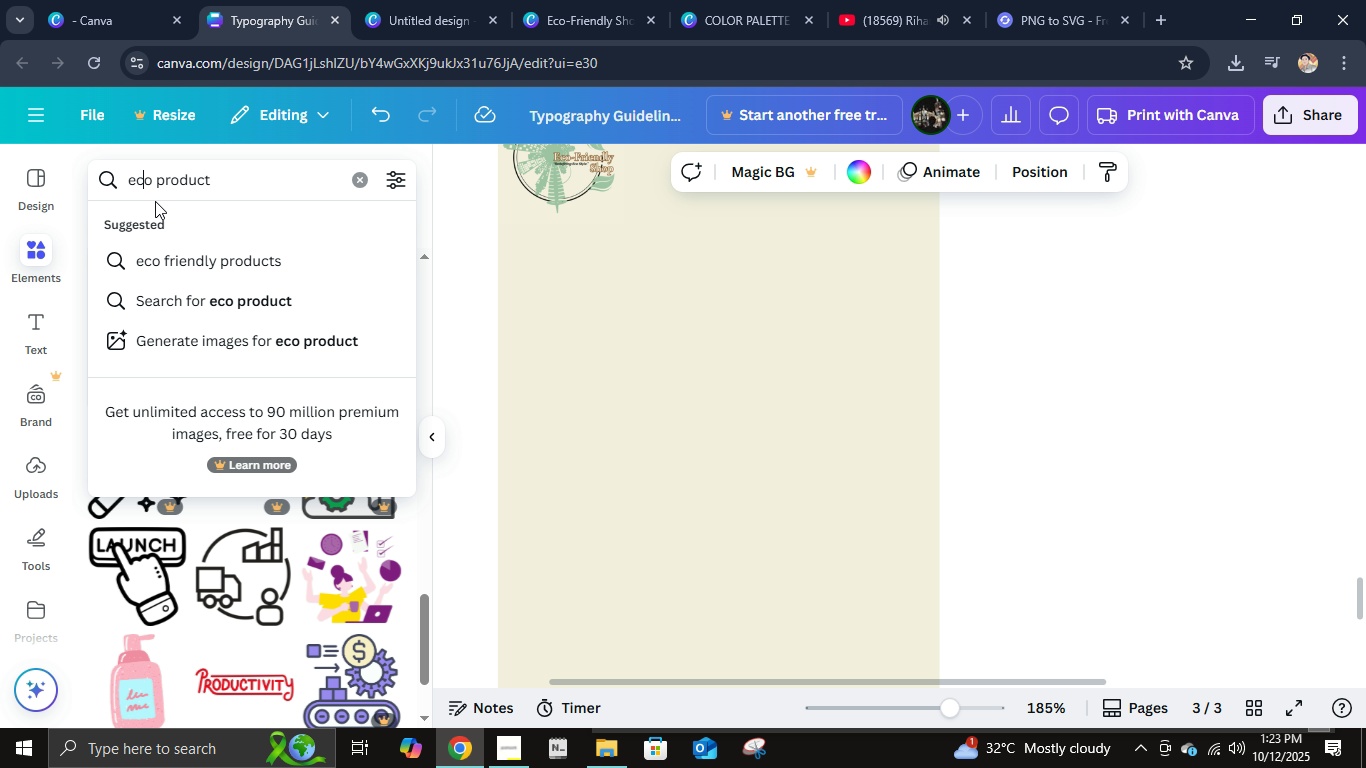 
key(NumpadEnter)
 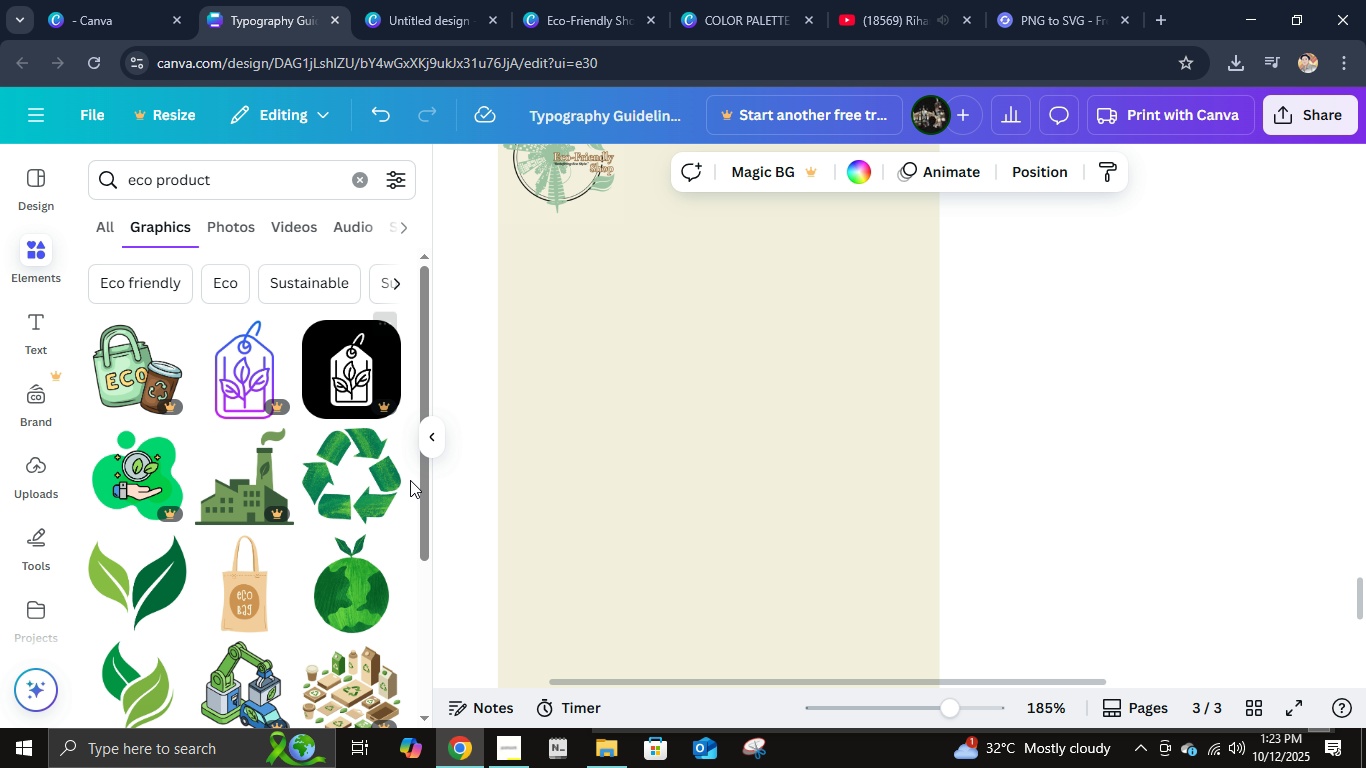 
scroll: coordinate [295, 573], scroll_direction: down, amount: 12.0
 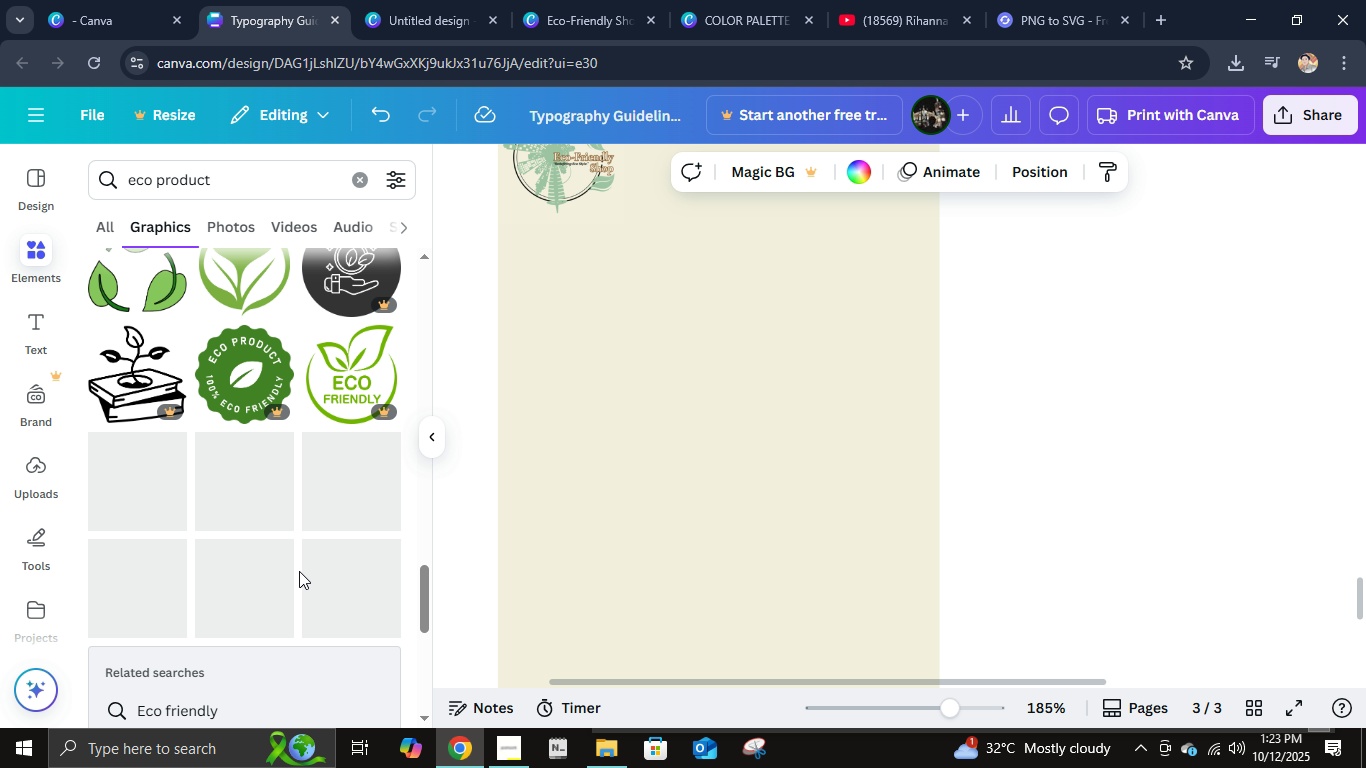 
scroll: coordinate [301, 570], scroll_direction: down, amount: 1.0
 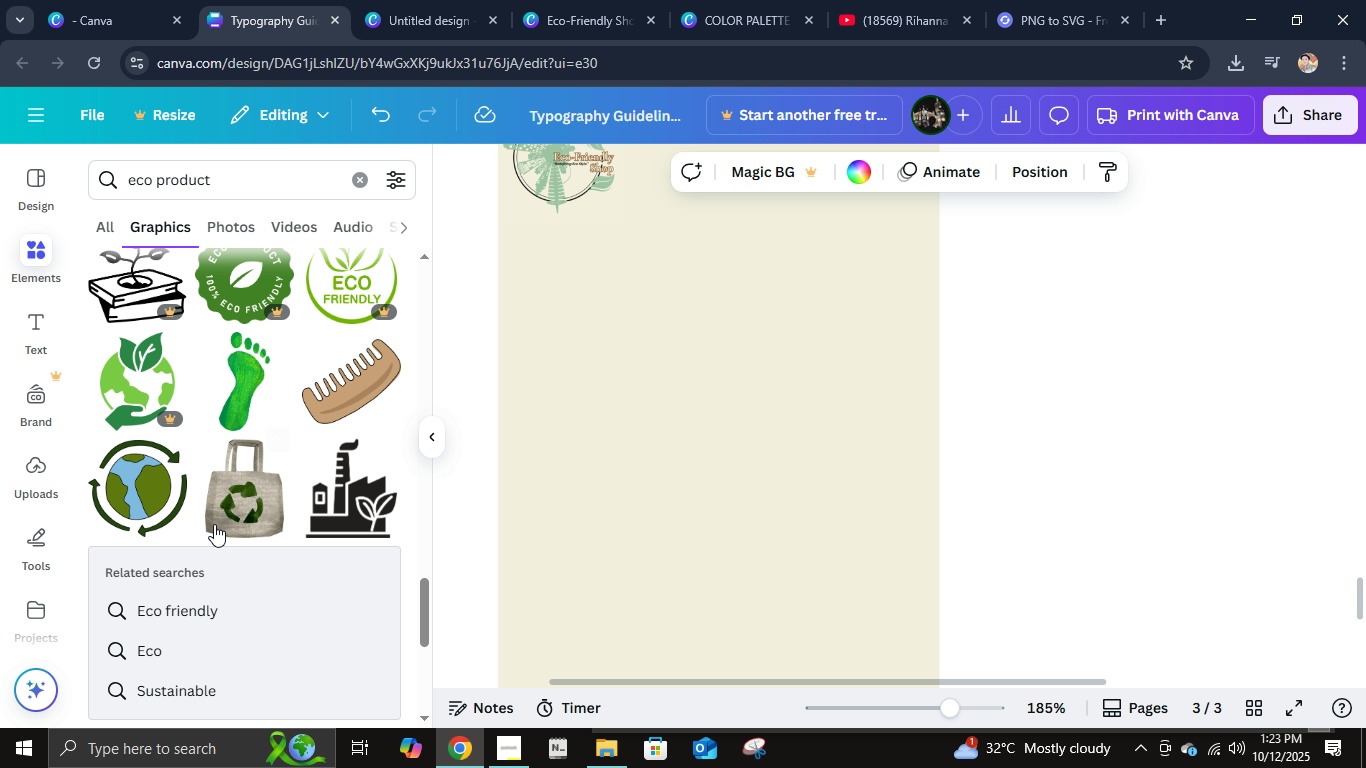 
scroll: coordinate [273, 469], scroll_direction: up, amount: 7.0
 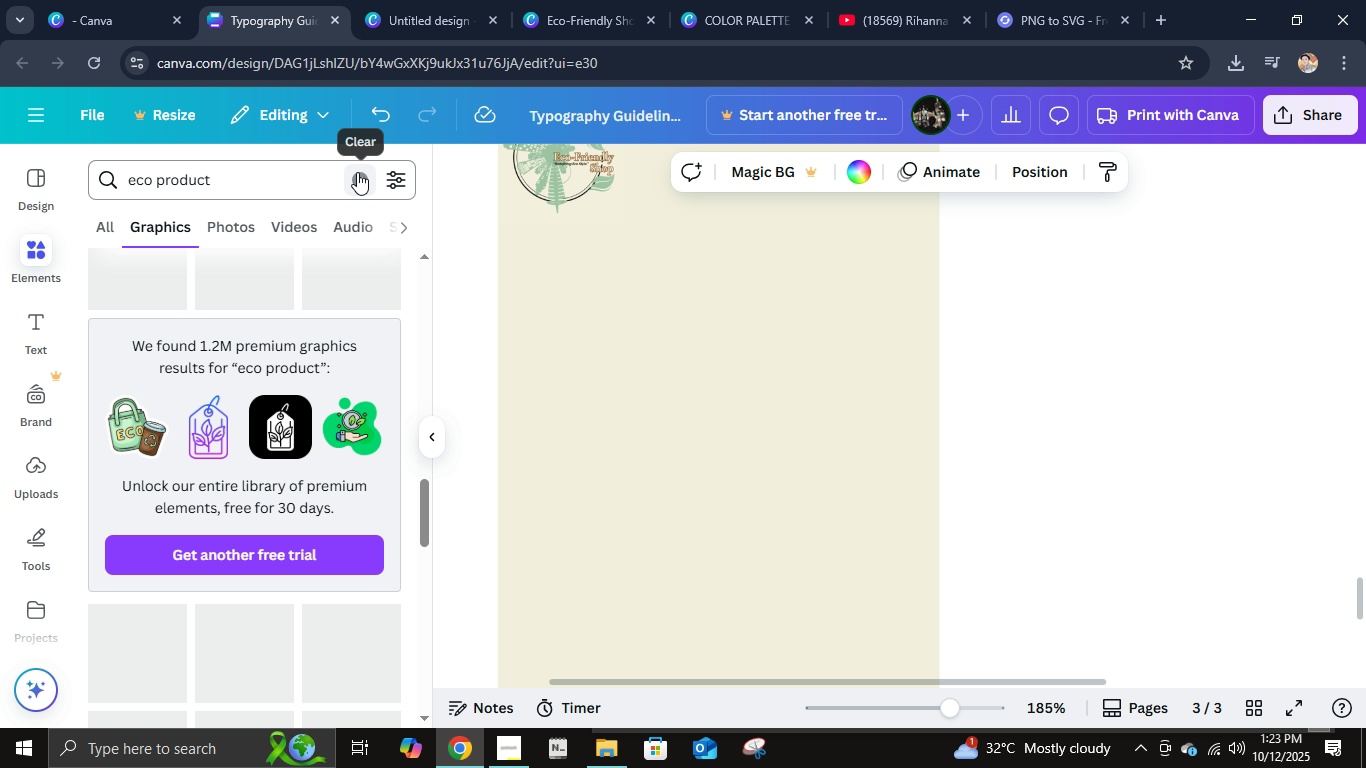 
left_click([358, 172])
 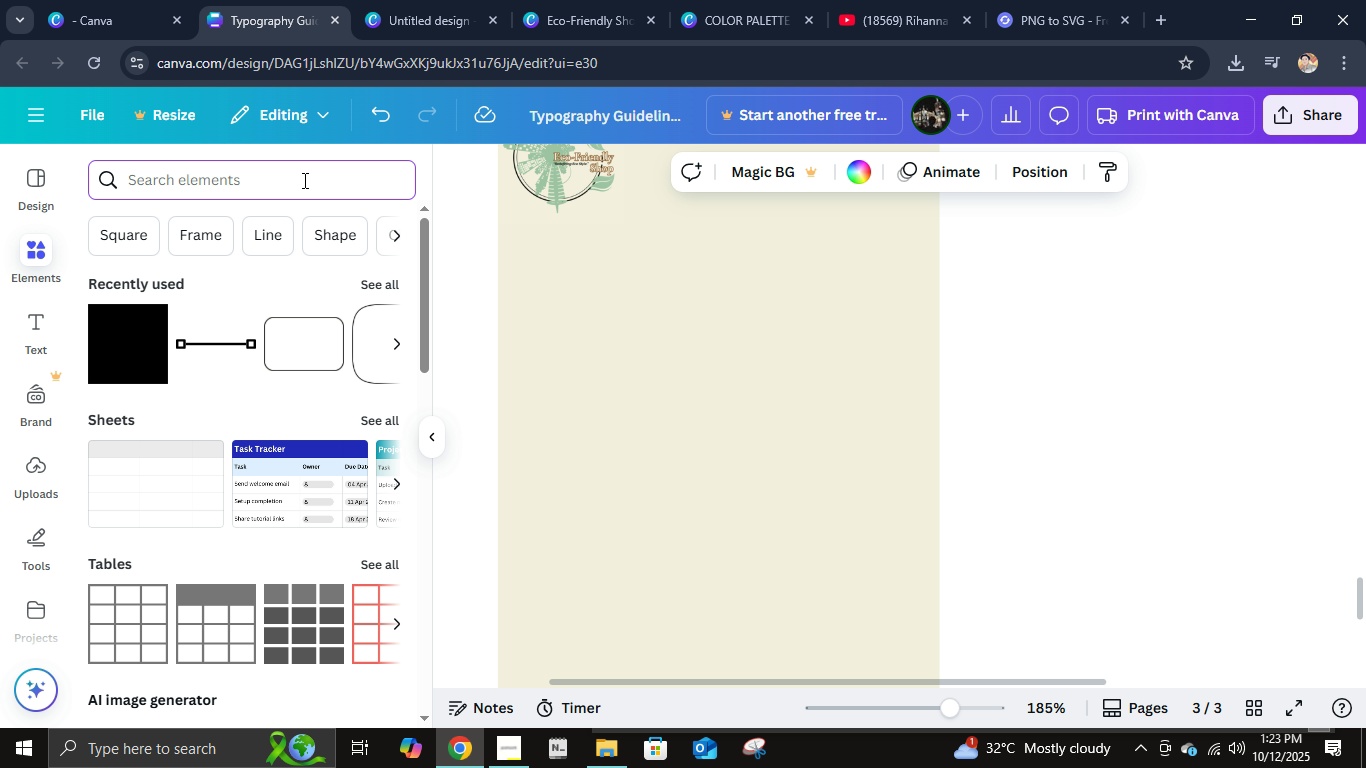 
left_click([303, 180])
 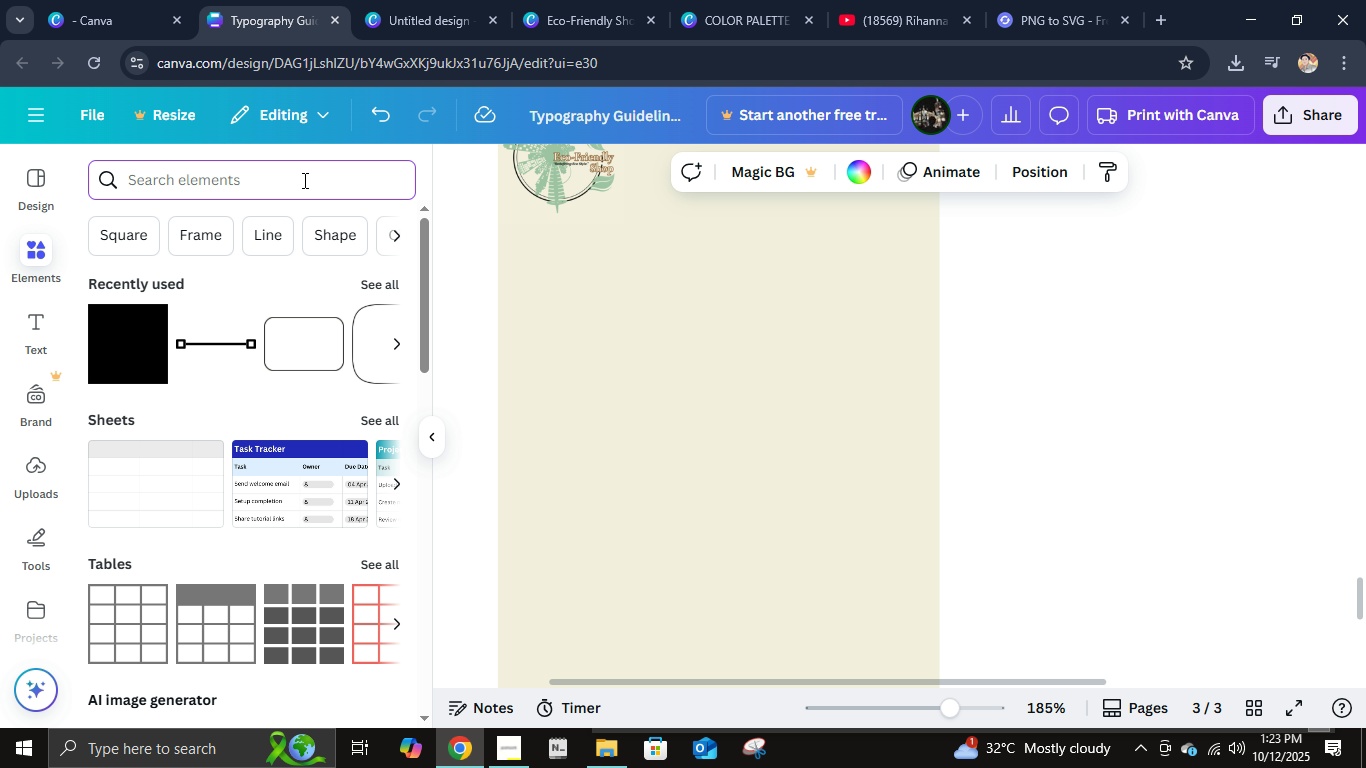 
type(spoon and f)
key(Backspace)
key(Backspace)
key(Backspace)
key(Backspace)
key(Backspace)
key(Backspace)
key(Backspace)
key(Backspace)
key(Backspace)
key(Backspace)
key(Backspace)
key(Backspace)
key(Backspace)
type(bo)
key(Backspace)
key(Backspace)
key(Backspace)
key(Backspace)
type(drinking bottle)
 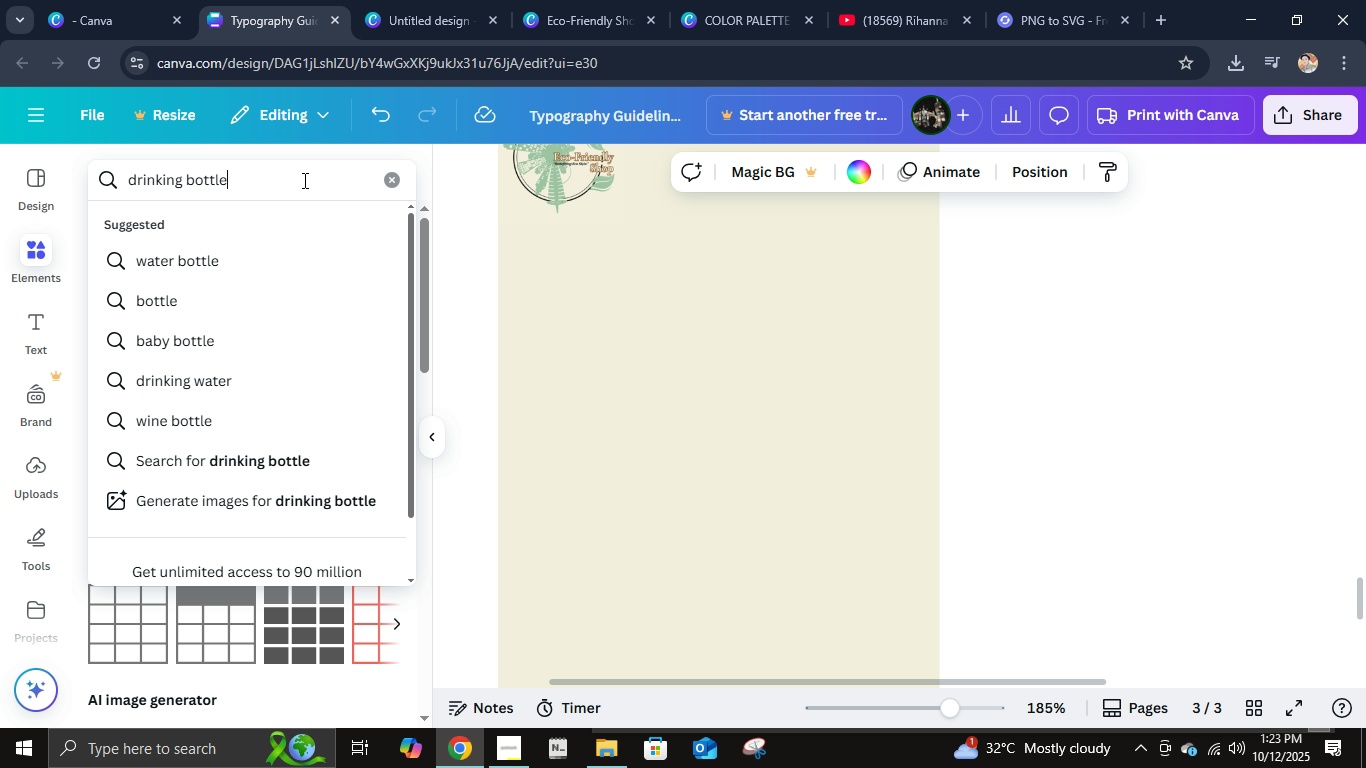 
key(Enter)
 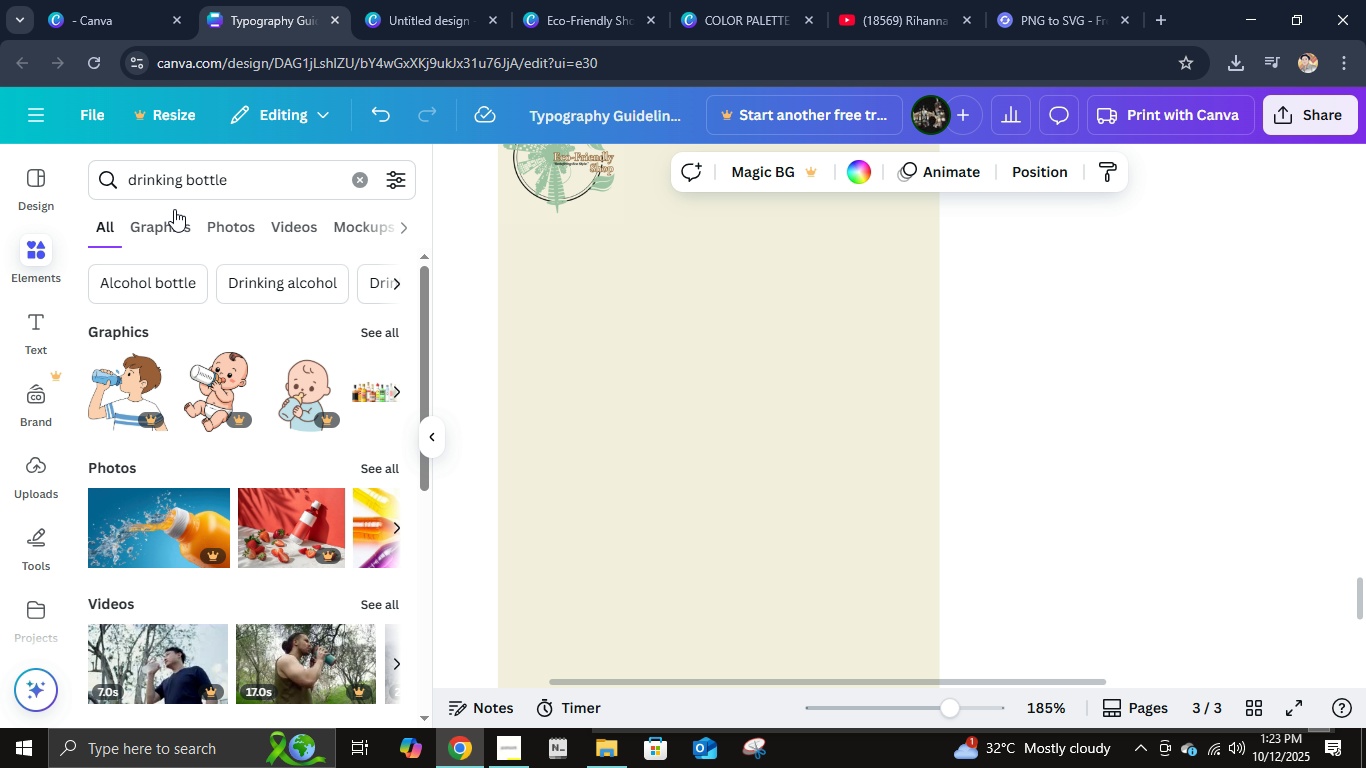 
left_click([356, 179])
 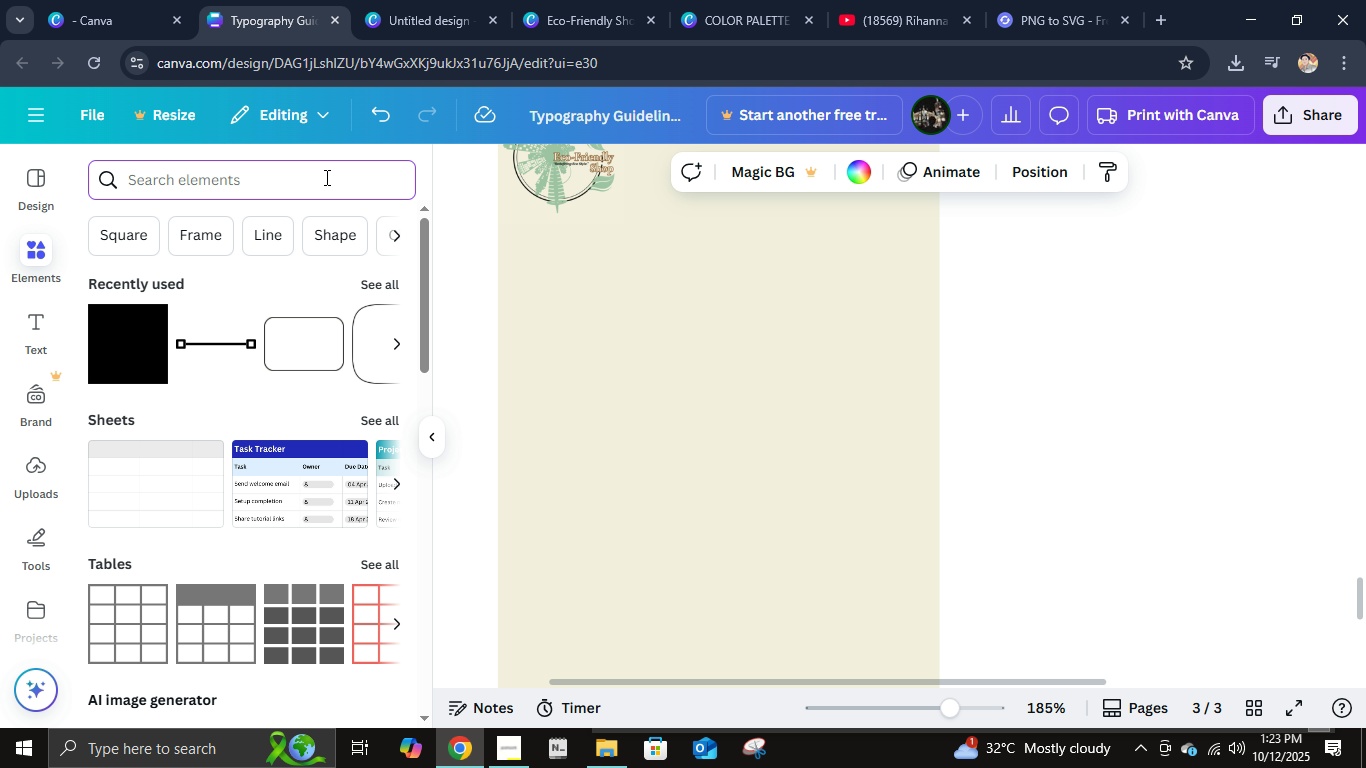 
type(water bottle eco)
 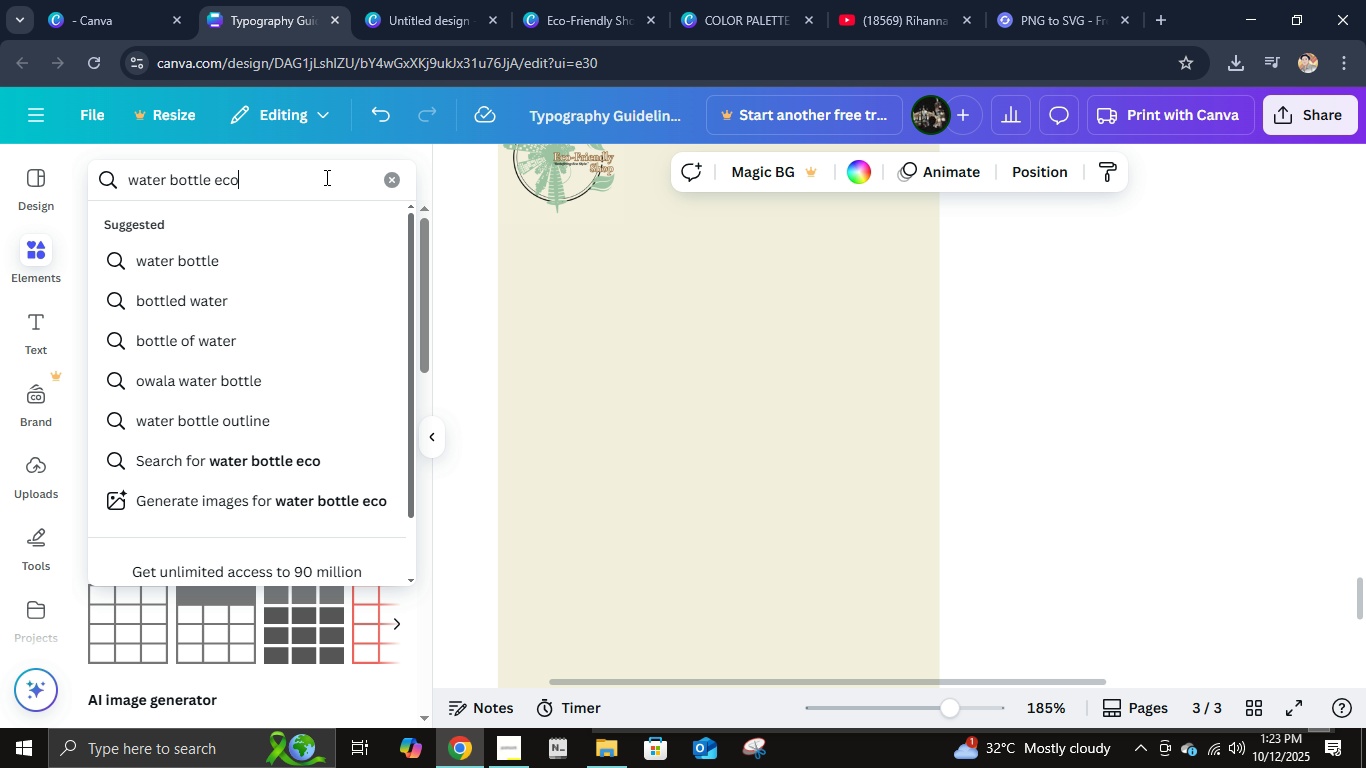 
key(Enter)
 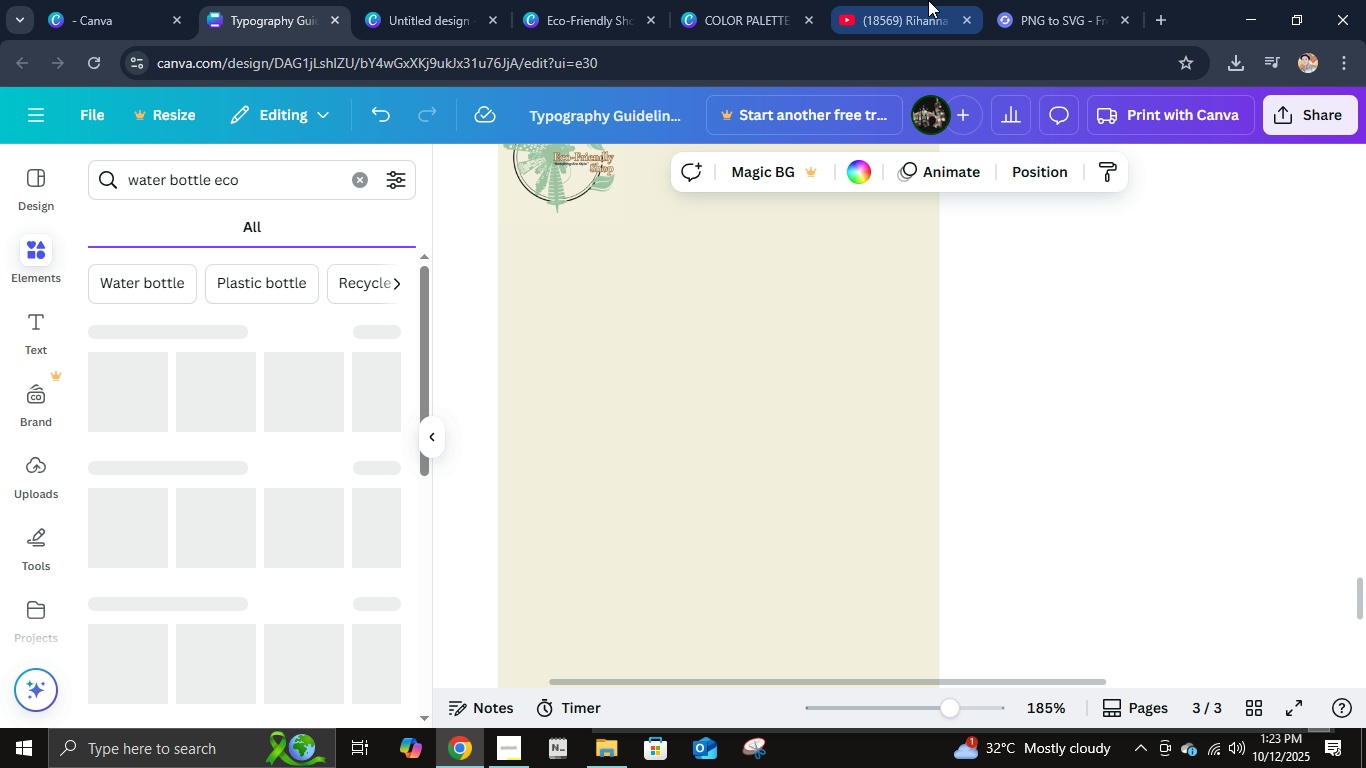 
left_click([928, 0])
 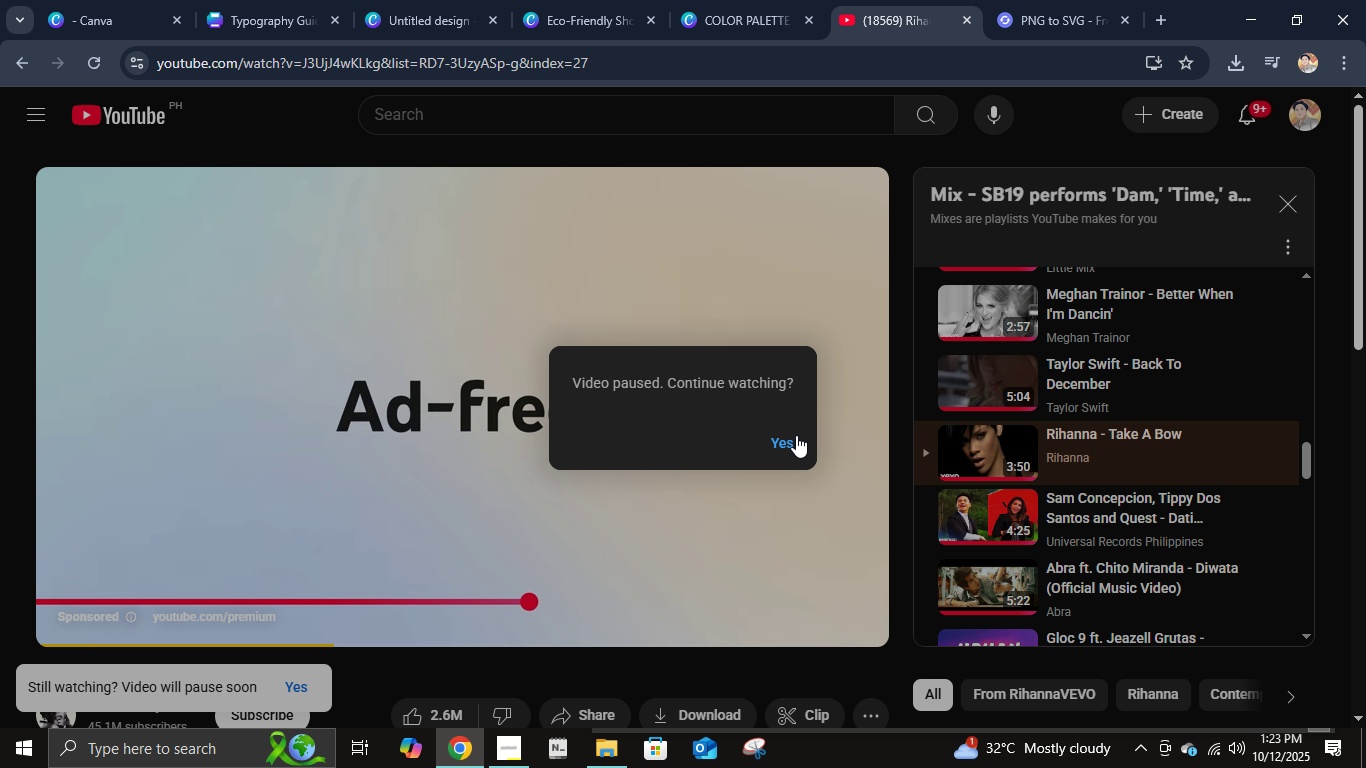 
left_click([795, 435])
 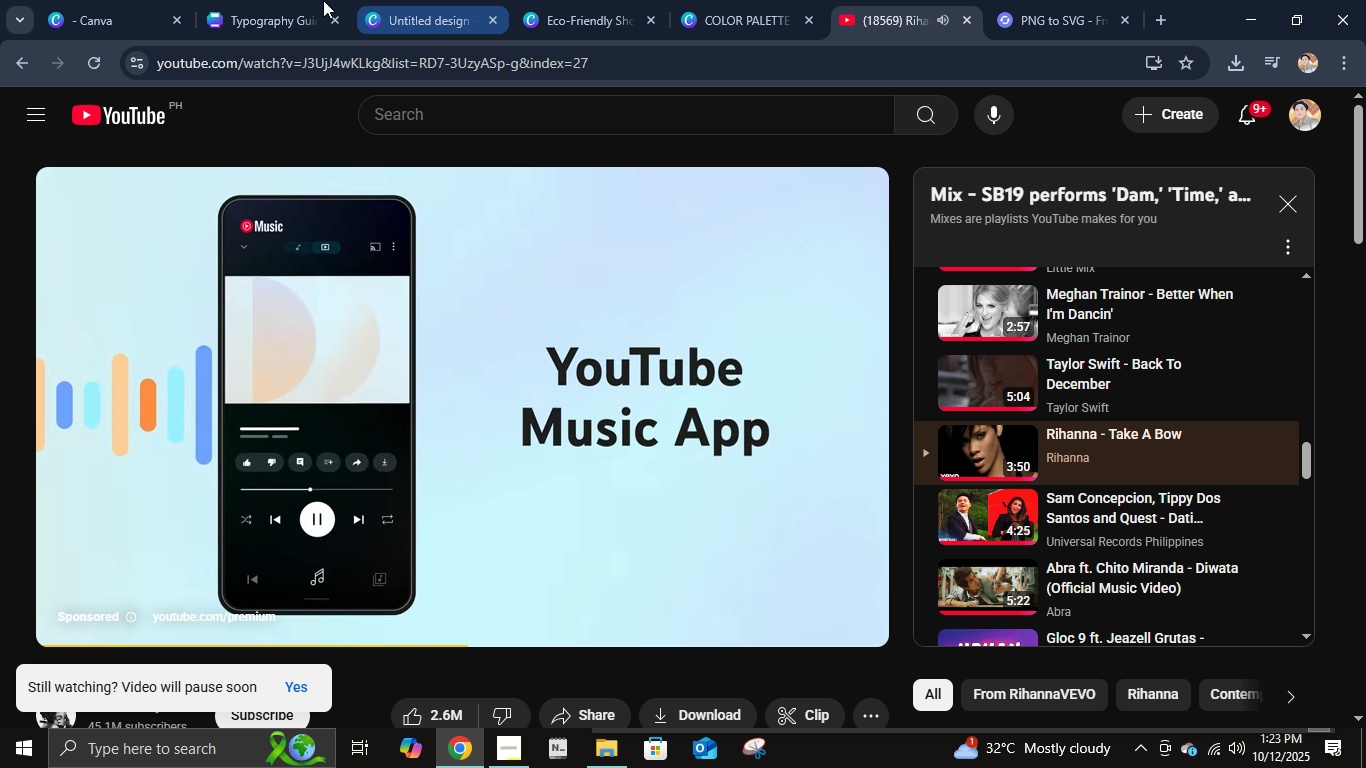 
left_click([270, 0])
 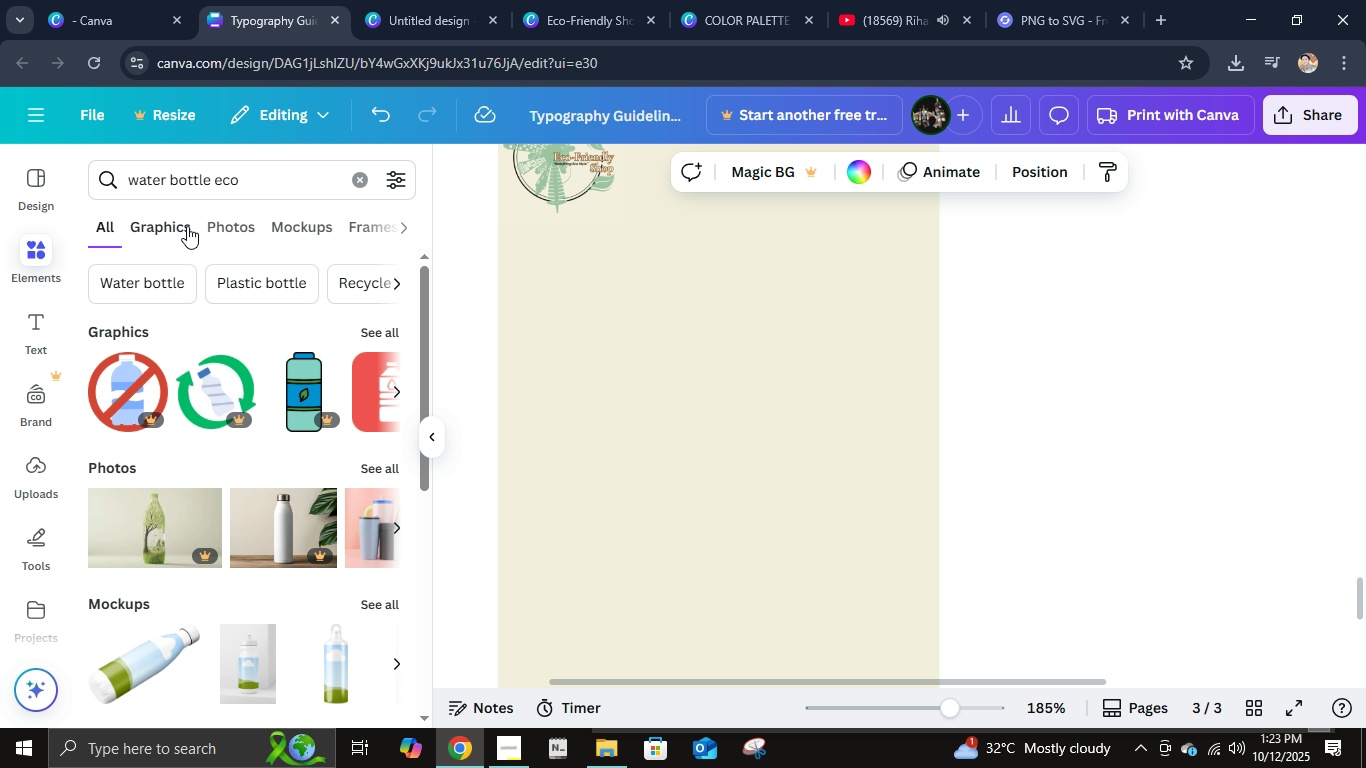 
left_click([187, 226])
 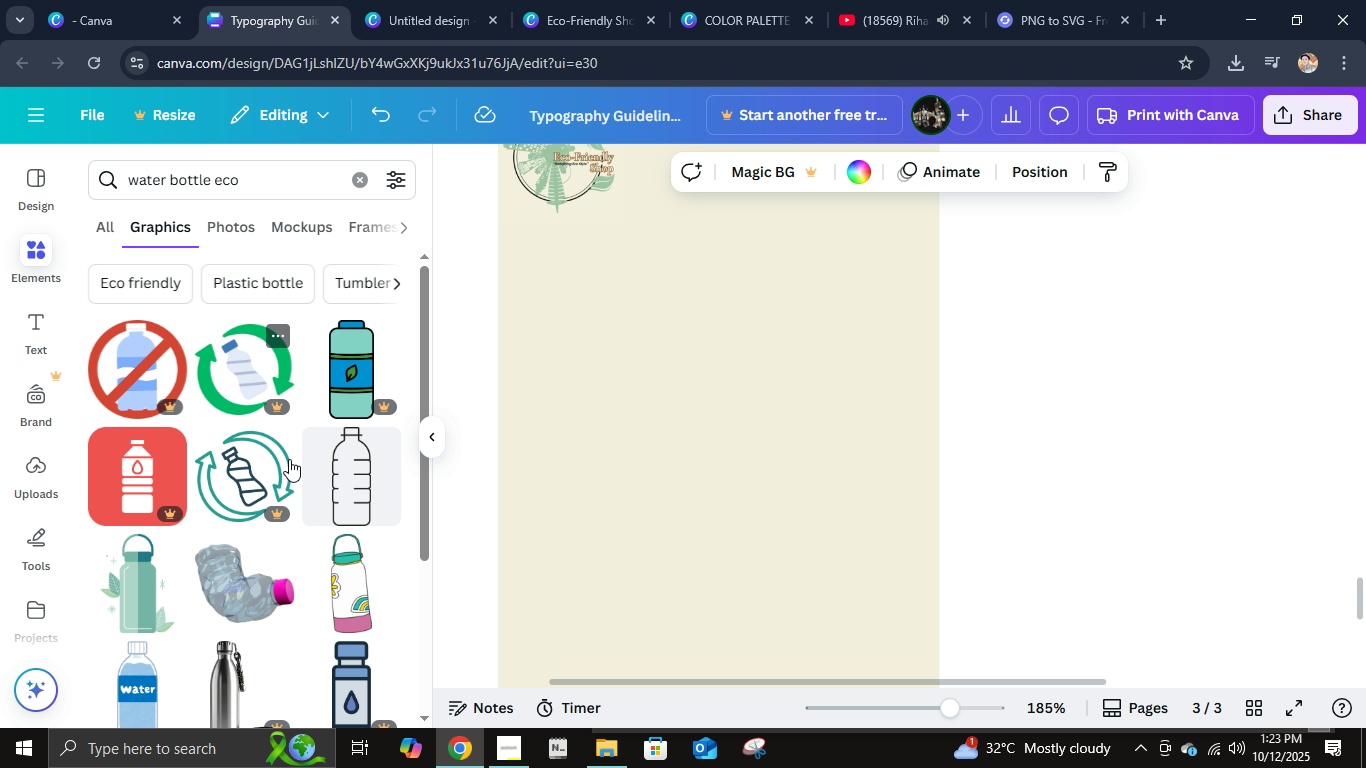 
scroll: coordinate [325, 469], scroll_direction: down, amount: 5.0
 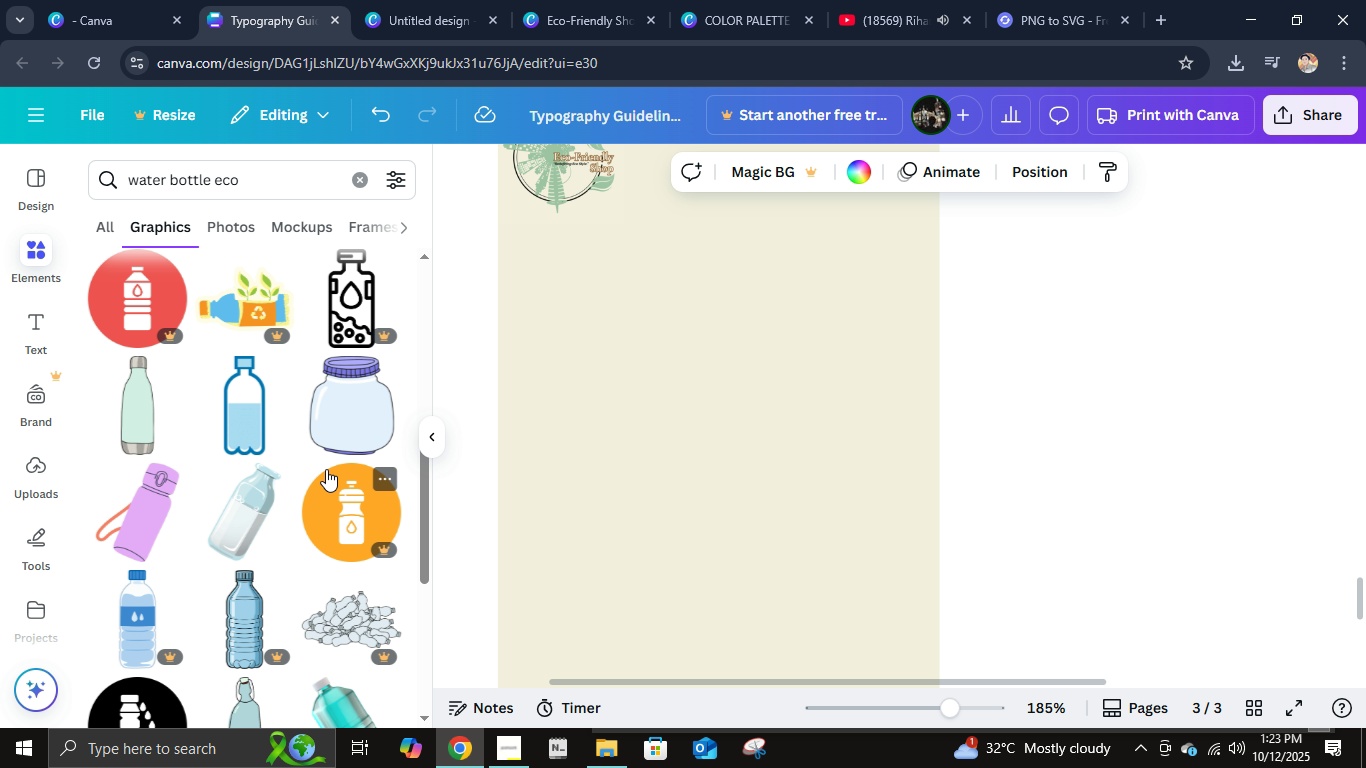 
scroll: coordinate [326, 469], scroll_direction: up, amount: 3.0
 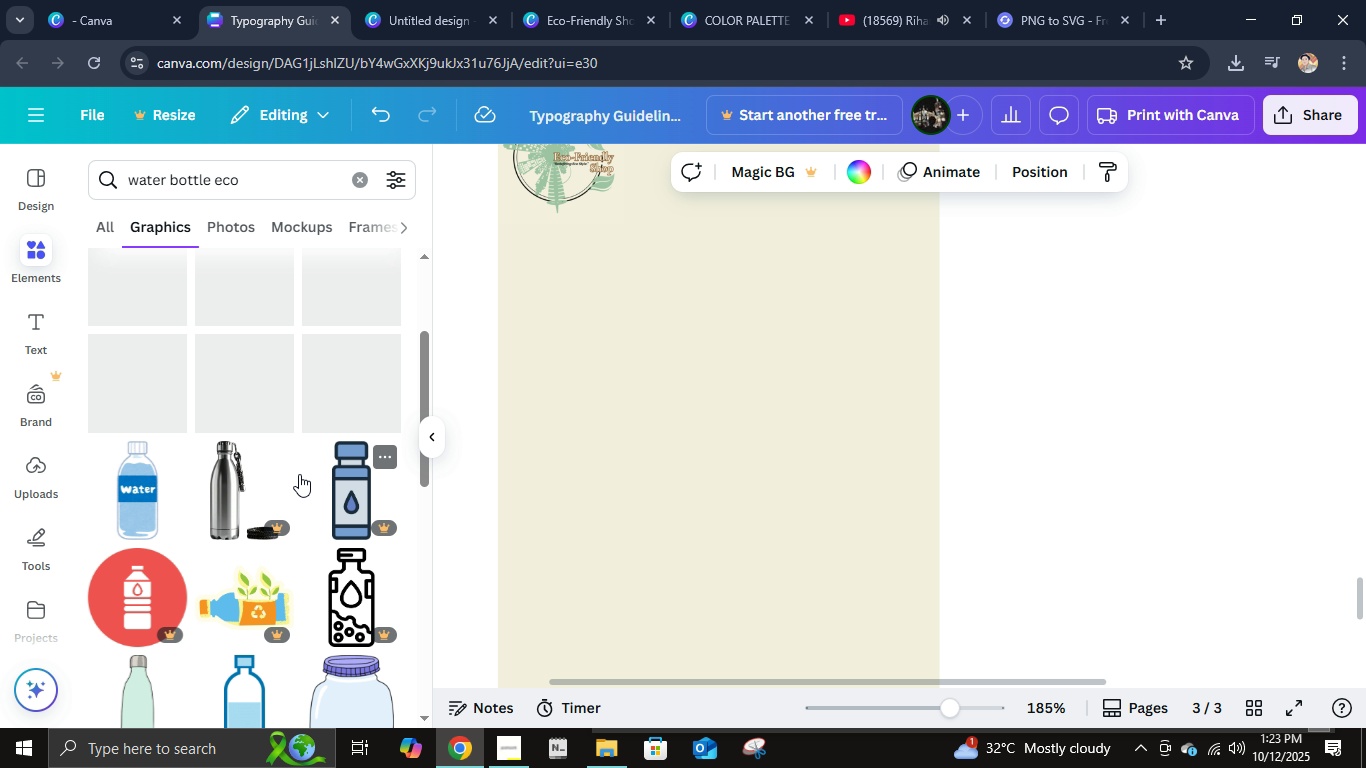 
mouse_move([235, 457])
 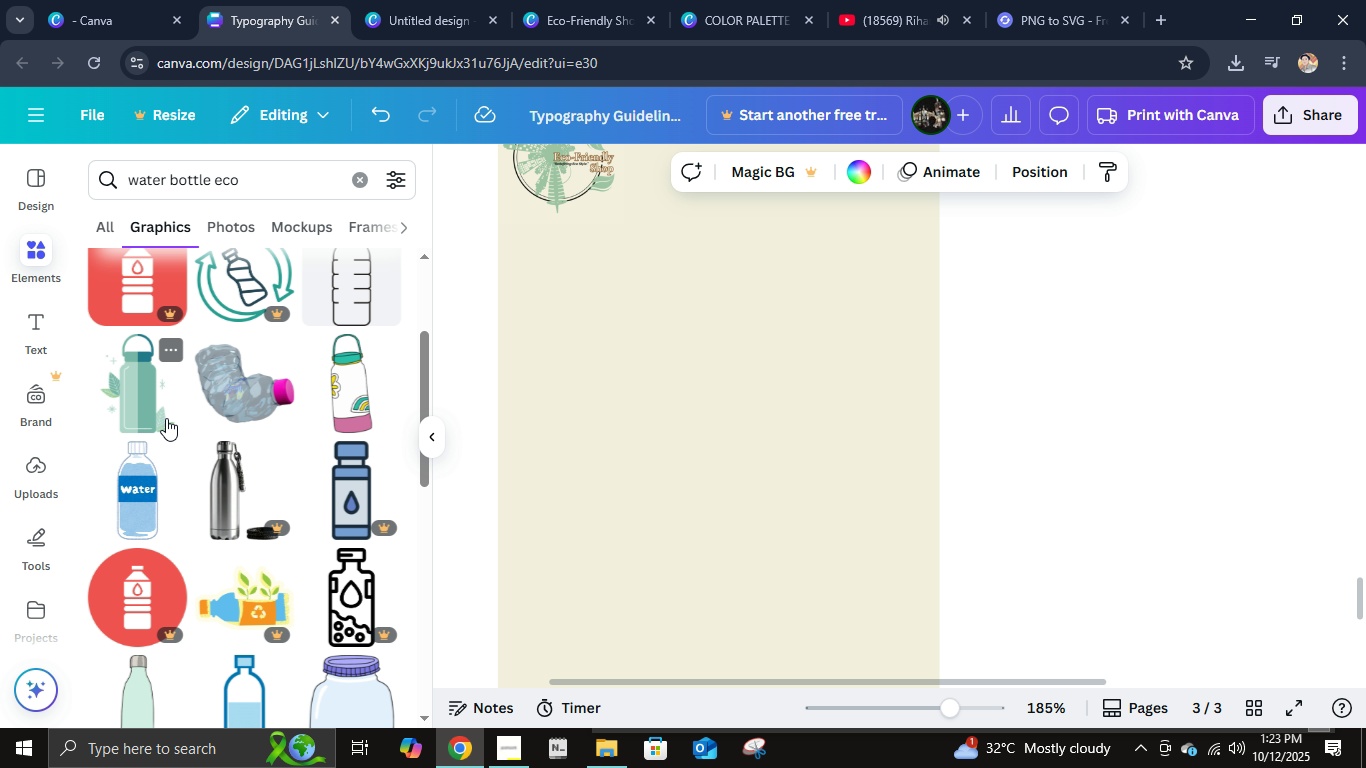 
double_click([165, 418])
 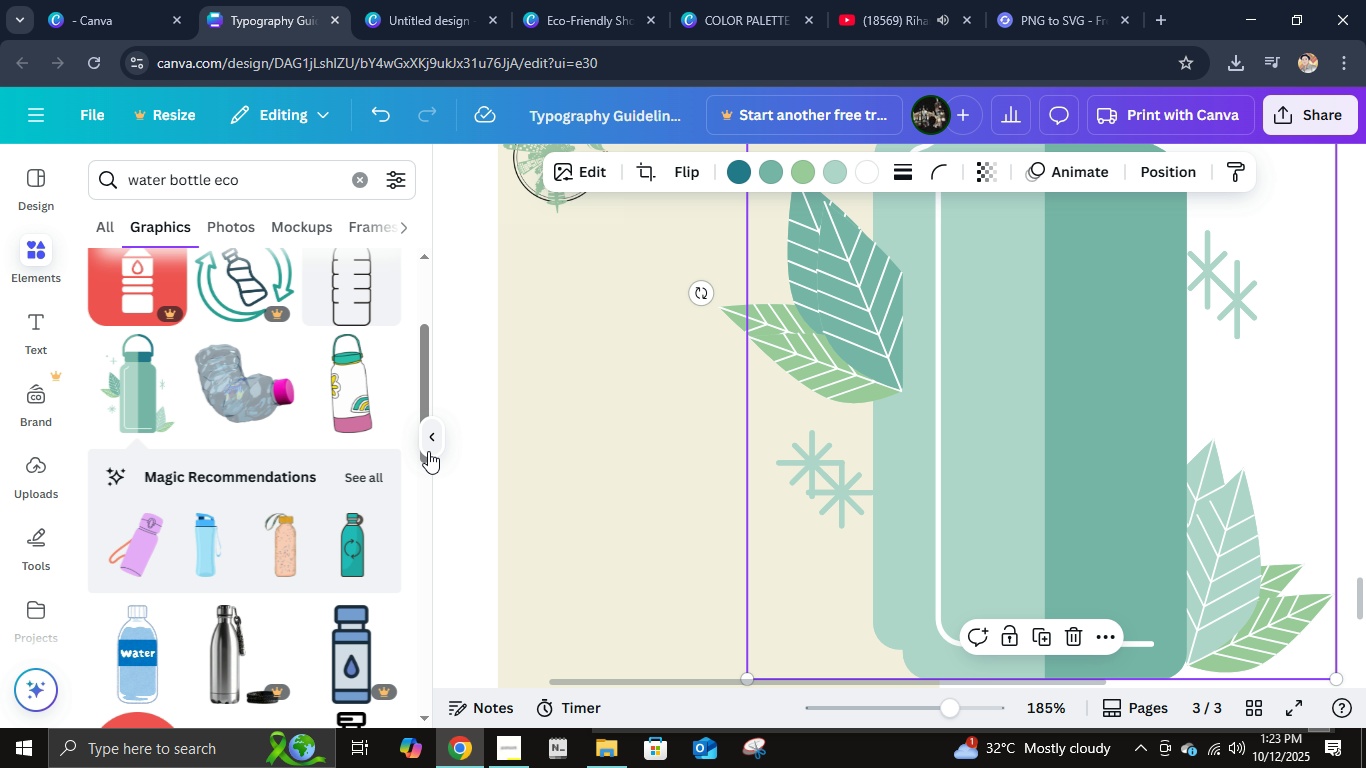 
left_click([428, 451])
 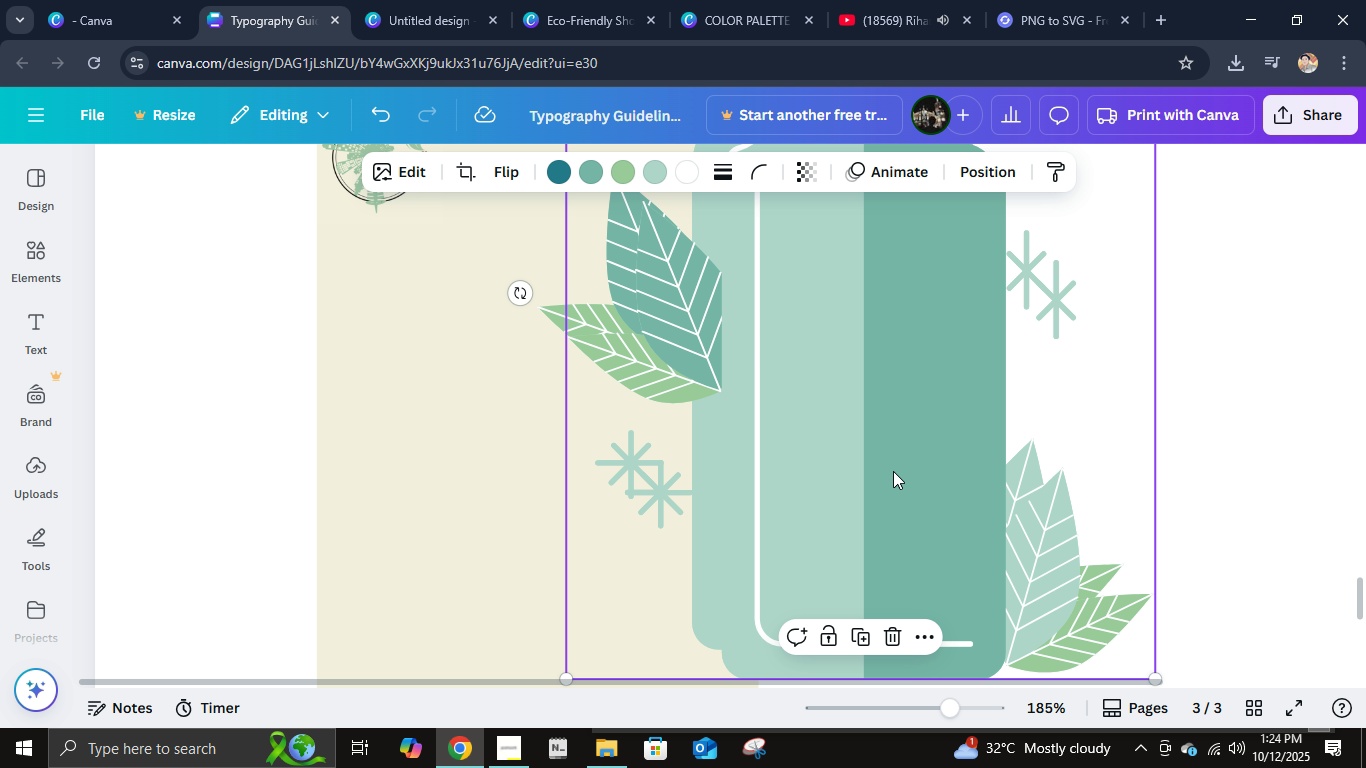 
key(Control+ControlLeft)
 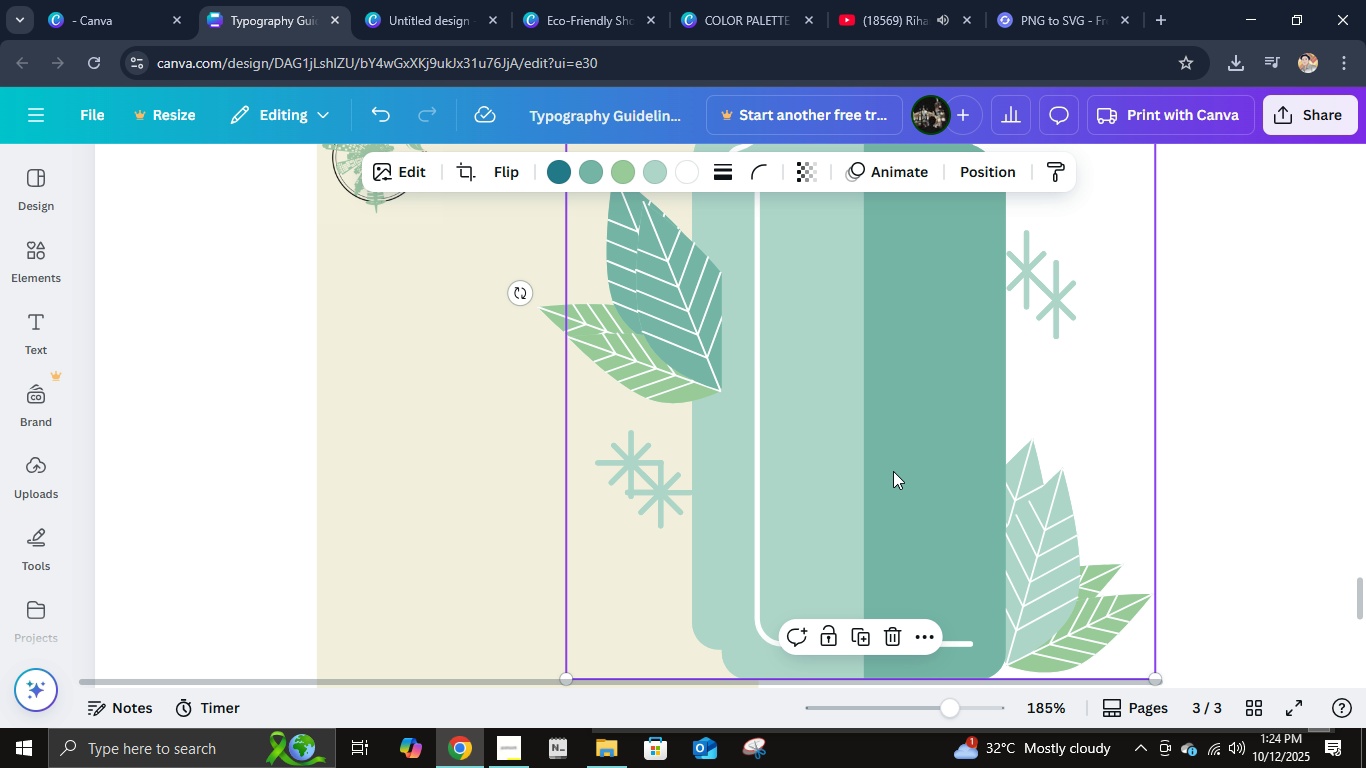 
key(Control+Z)
 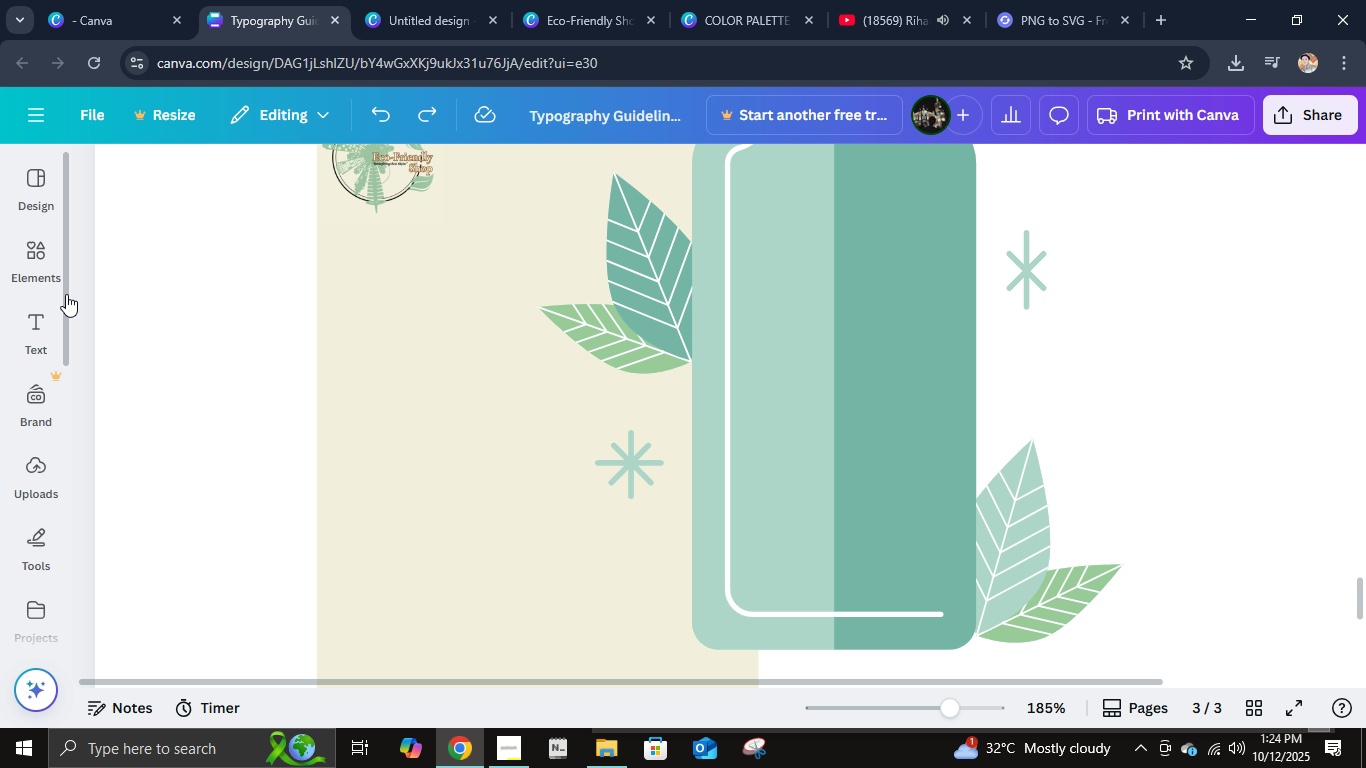 
key(Control+Z)
 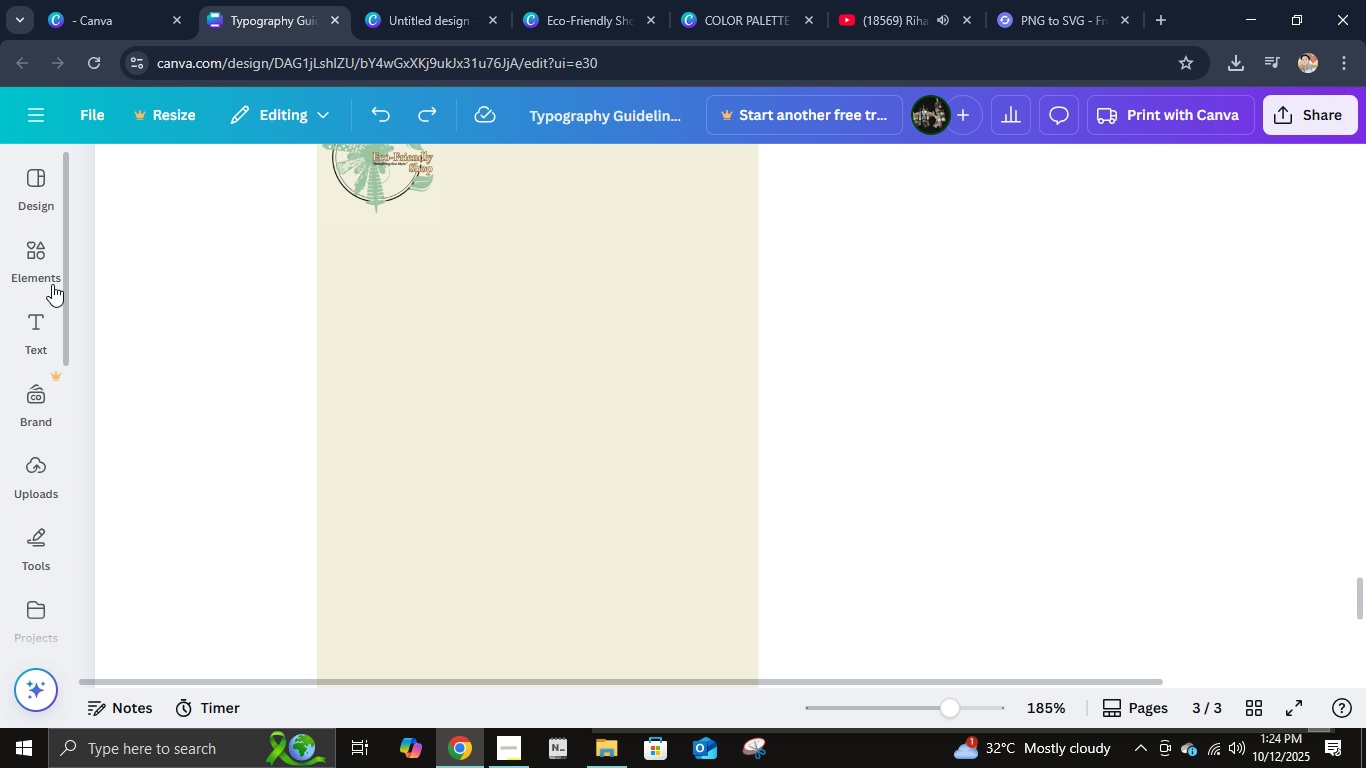 
left_click([40, 277])
 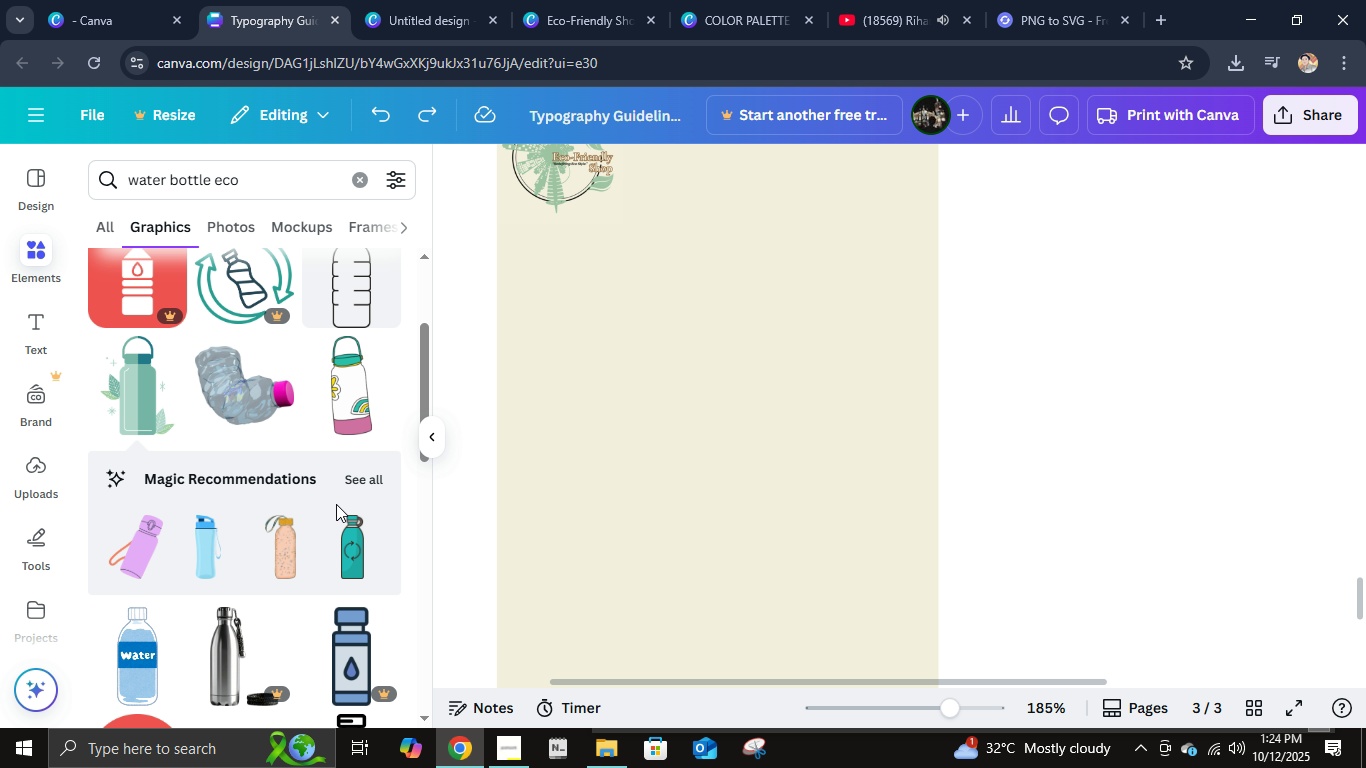 
scroll: coordinate [336, 504], scroll_direction: up, amount: 1.0
 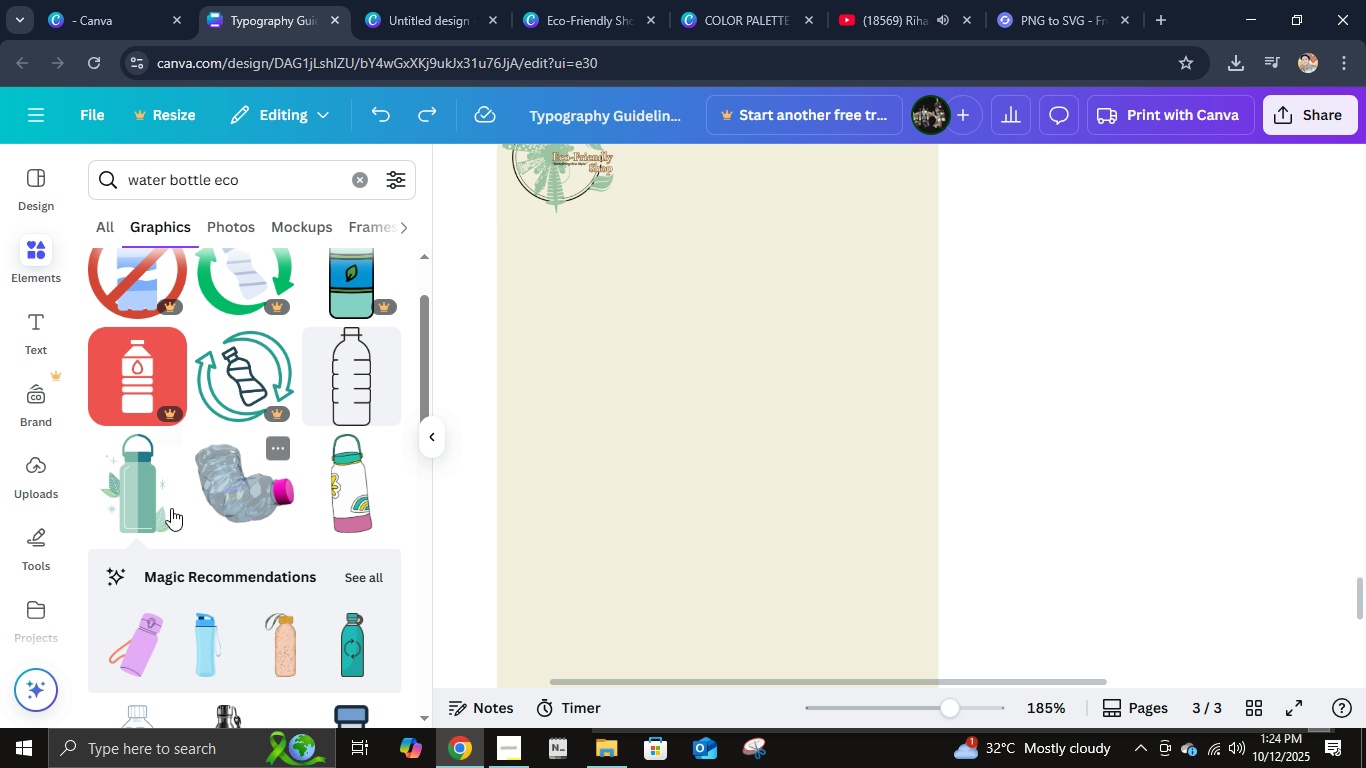 
scroll: coordinate [173, 508], scroll_direction: down, amount: 4.0
 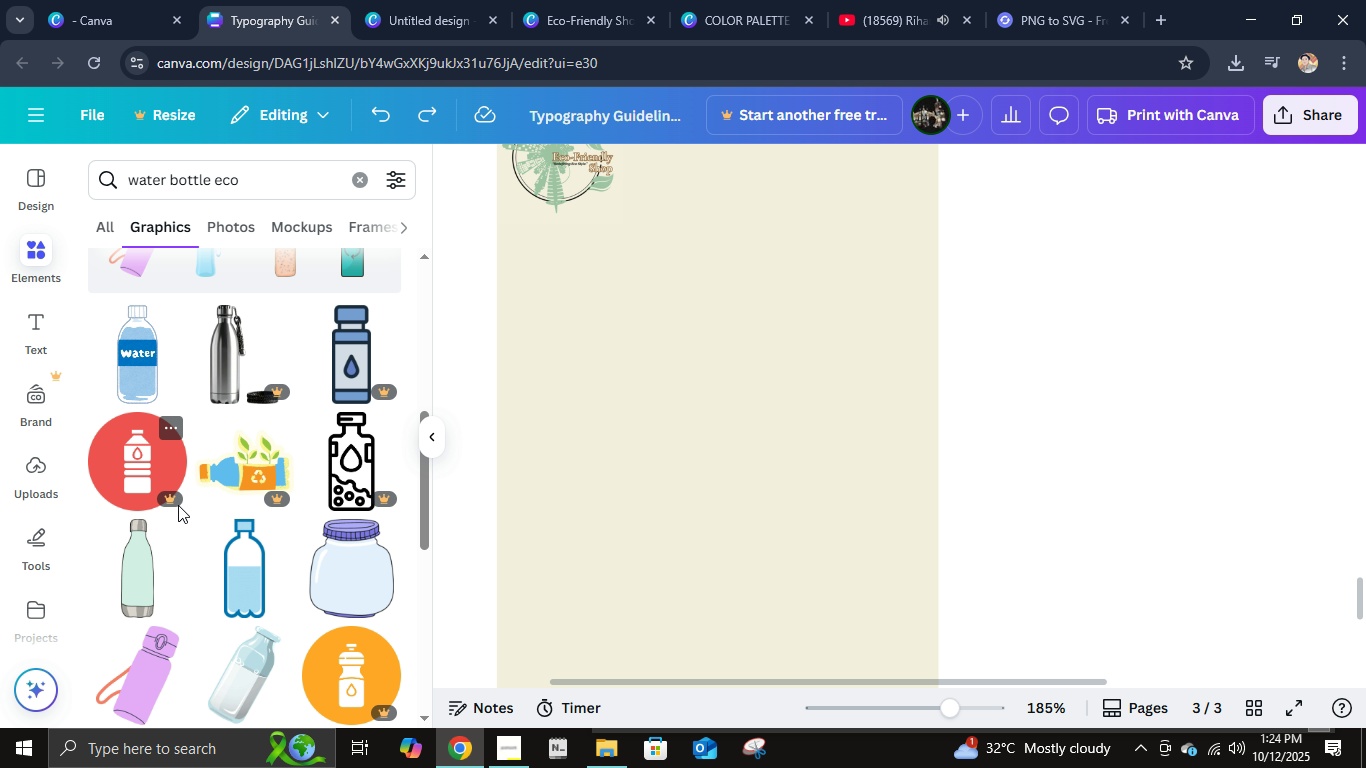 
scroll: coordinate [178, 505], scroll_direction: up, amount: 1.0
 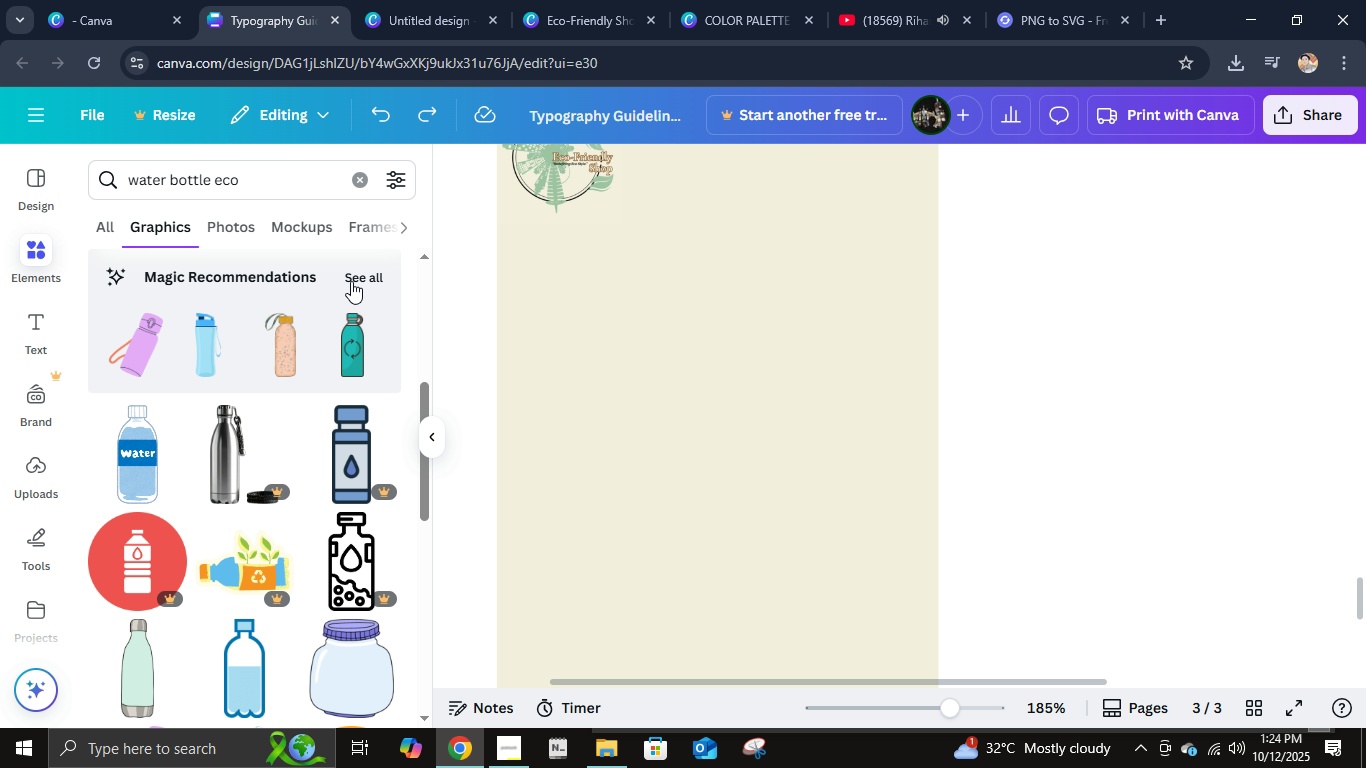 
left_click([352, 280])
 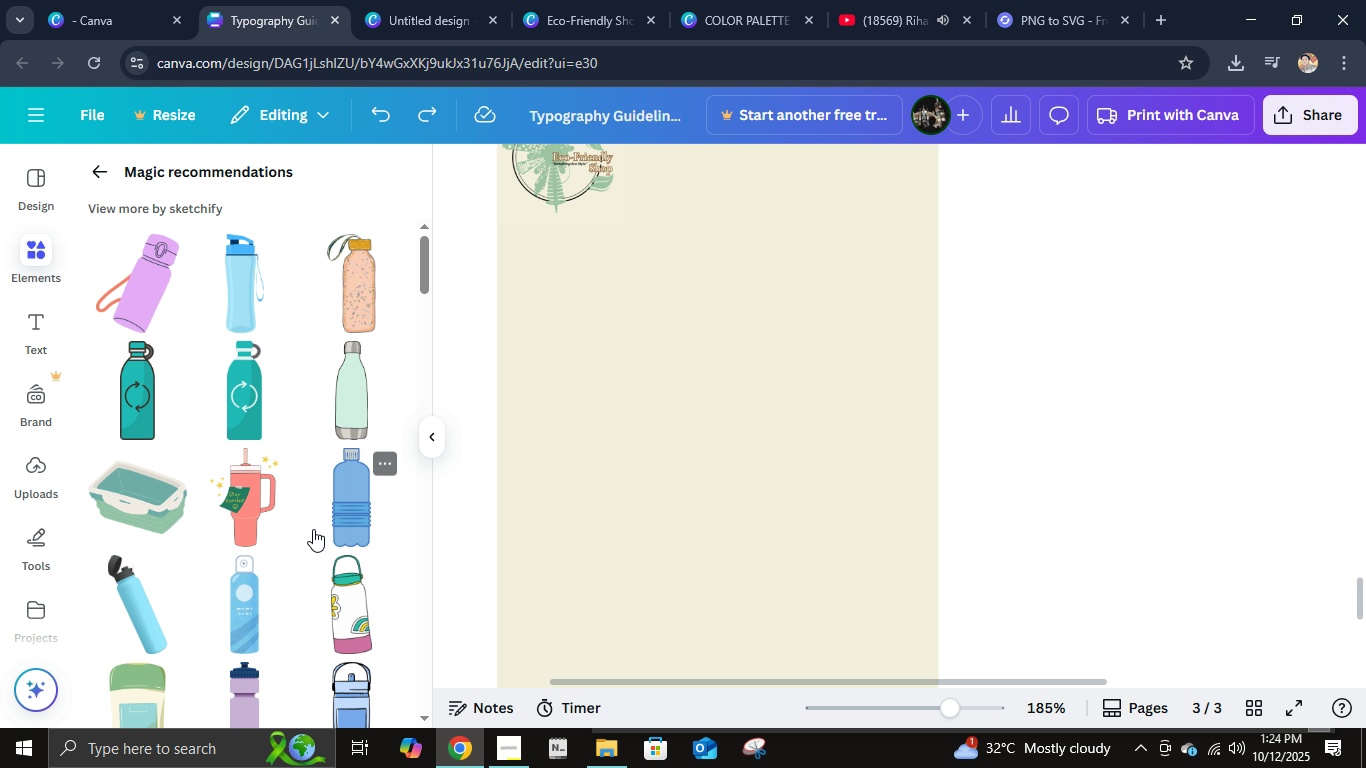 
scroll: coordinate [340, 464], scroll_direction: down, amount: 10.0
 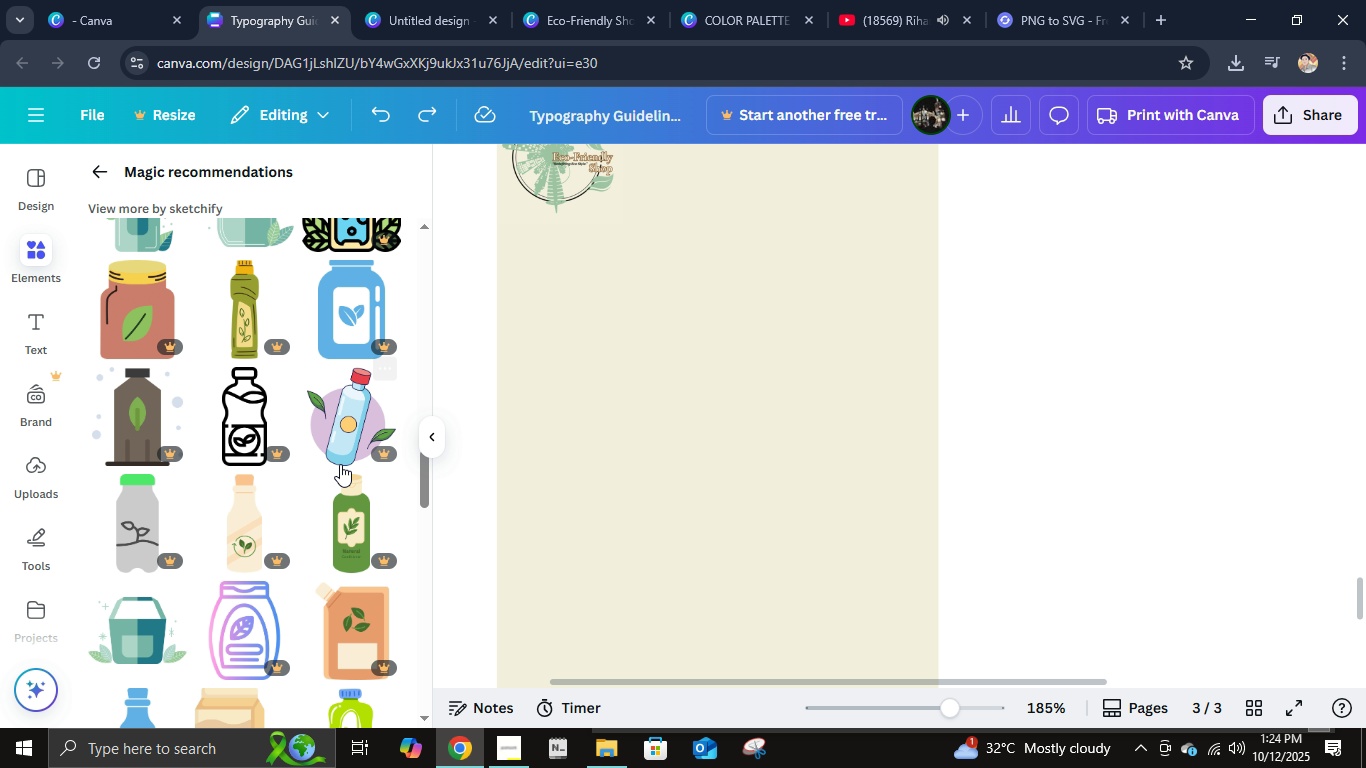 
scroll: coordinate [323, 507], scroll_direction: up, amount: 19.0
 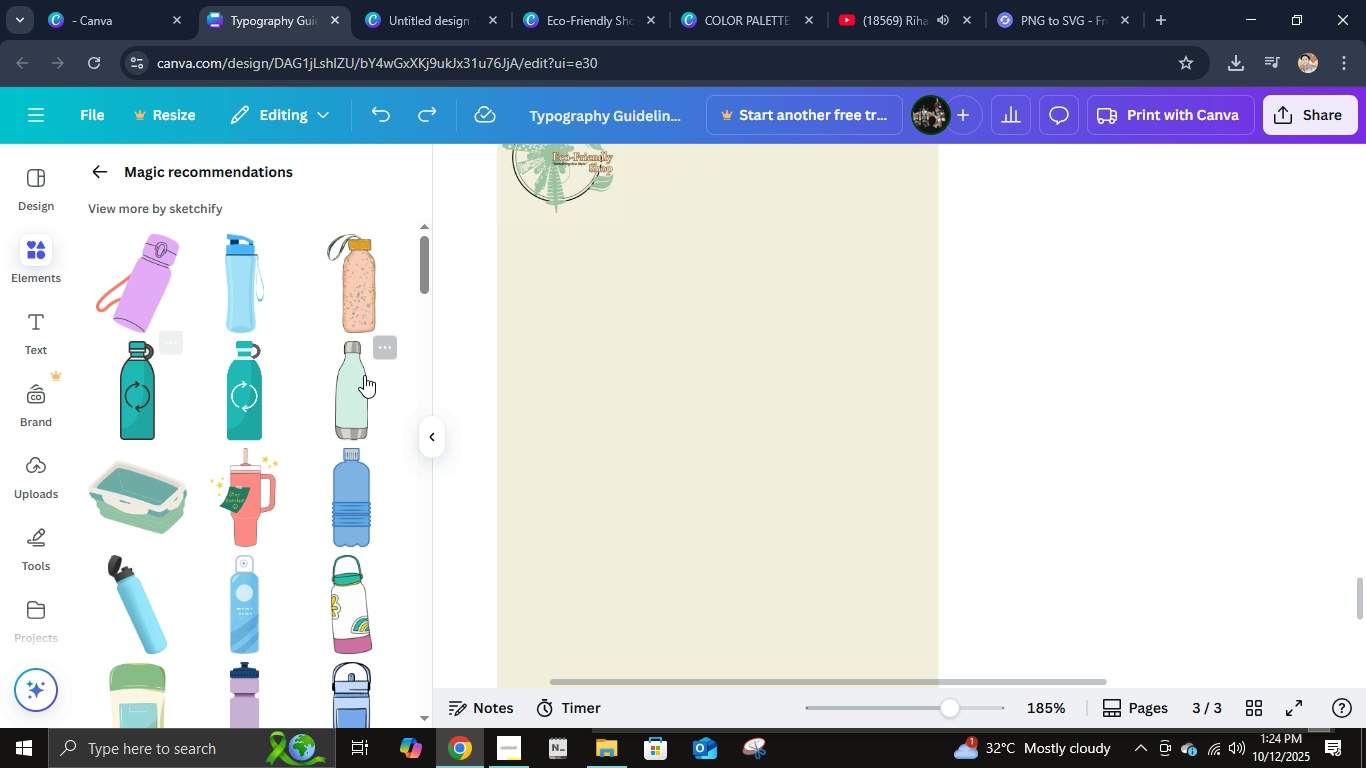 
mouse_move([240, 342])
 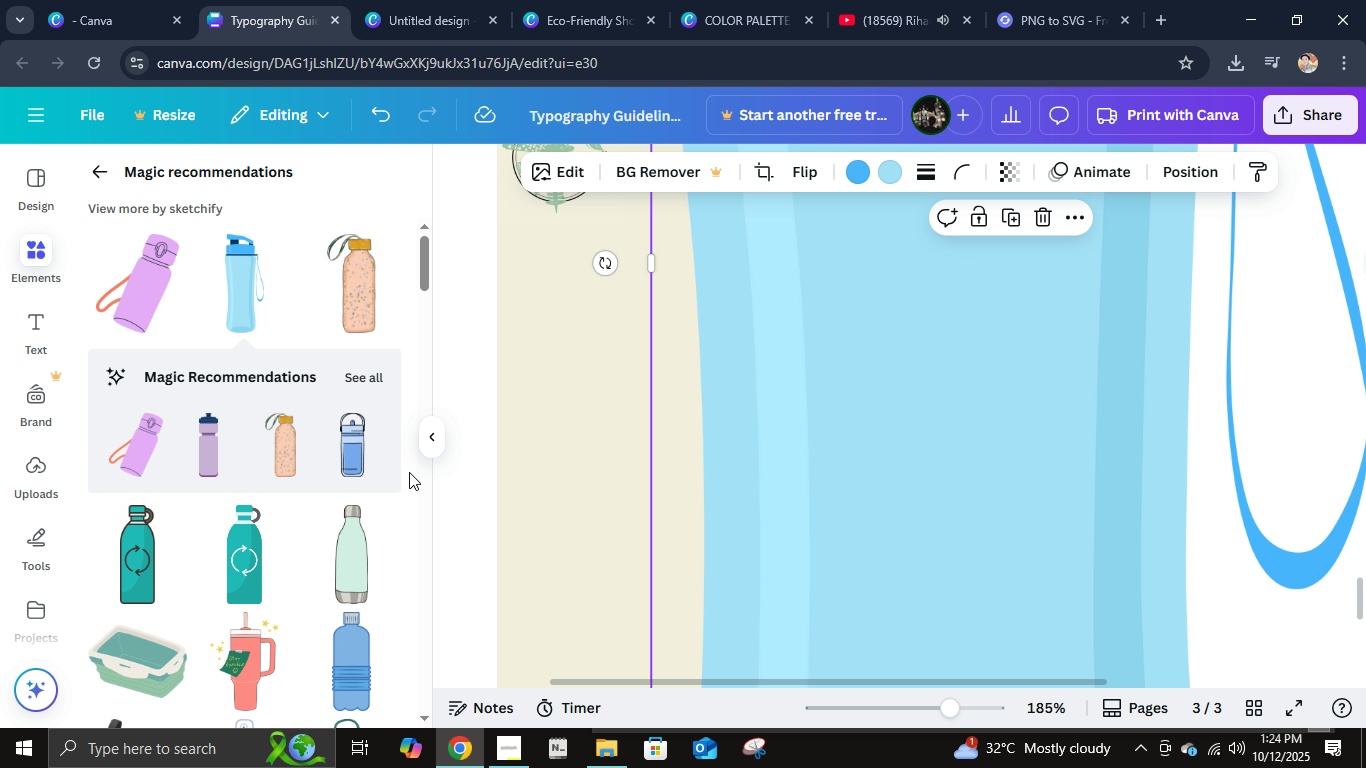 
left_click([443, 440])
 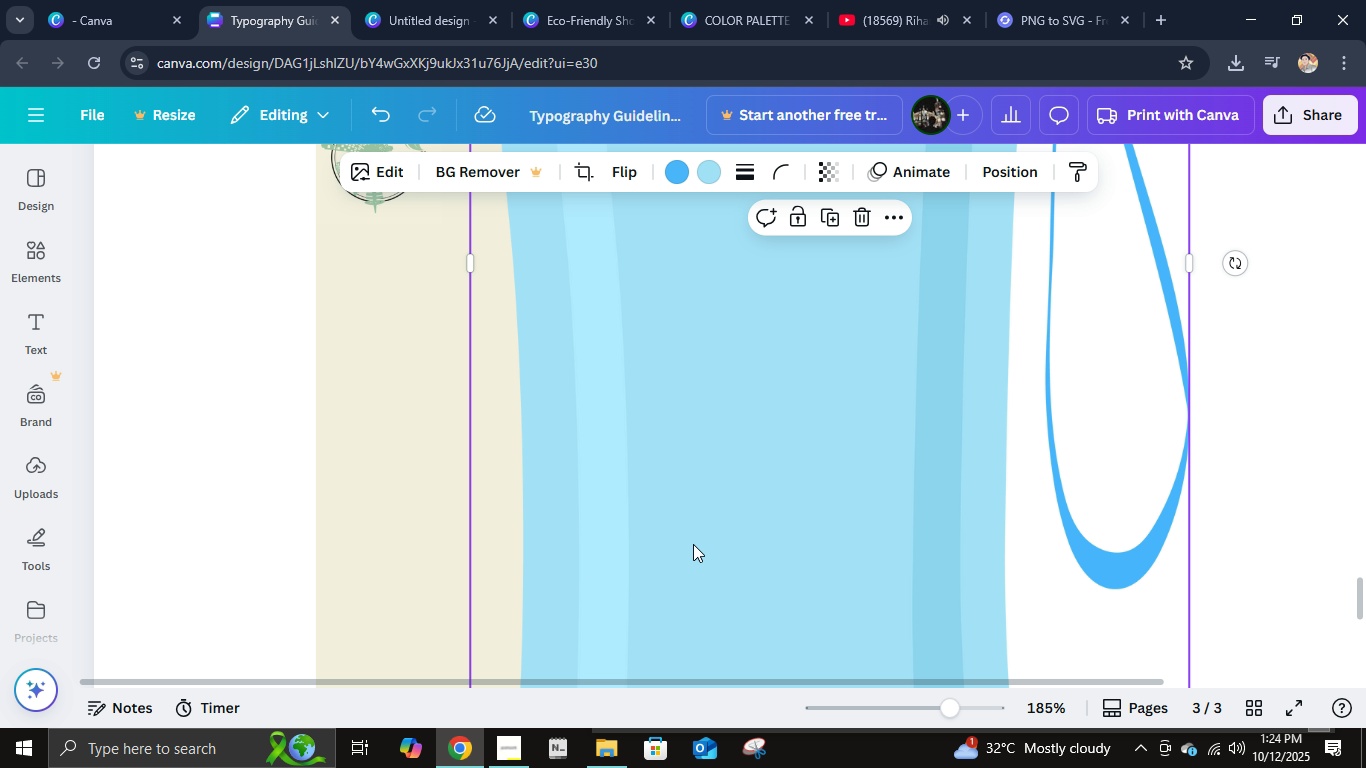 
hold_key(key=ControlLeft, duration=0.86)
scroll: coordinate [699, 538], scroll_direction: down, amount: 7.0
 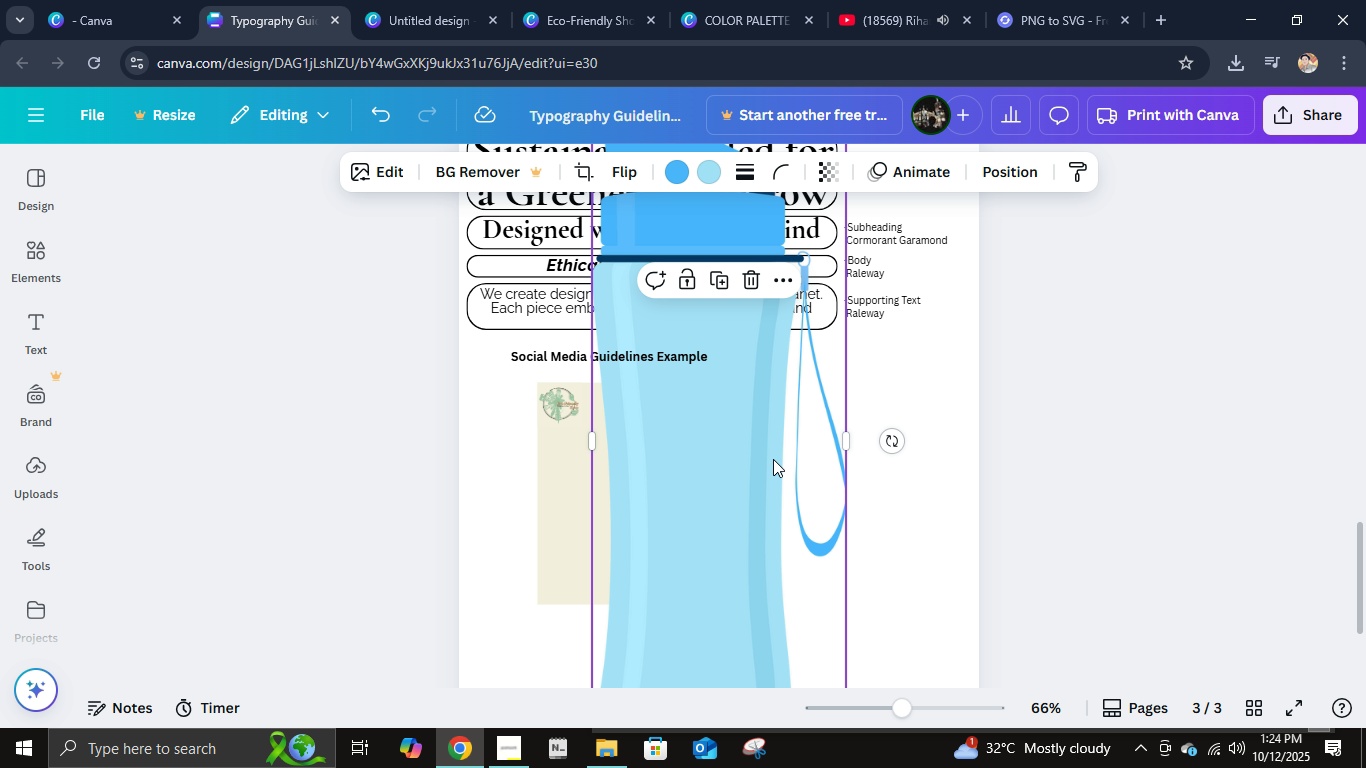 
hold_key(key=ControlLeft, duration=0.39)
scroll: coordinate [773, 459], scroll_direction: down, amount: 3.0
 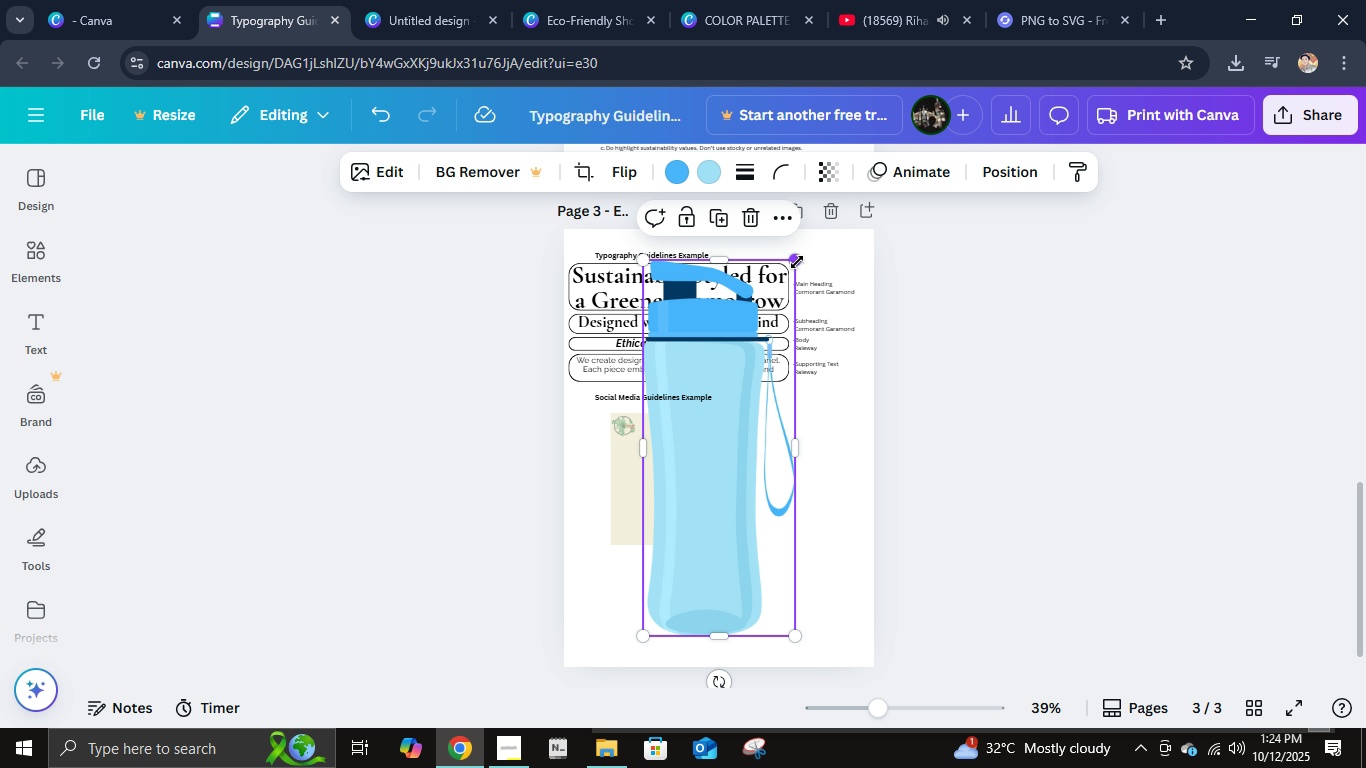 
left_click_drag(start_coordinate=[797, 262], to_coordinate=[710, 555])
 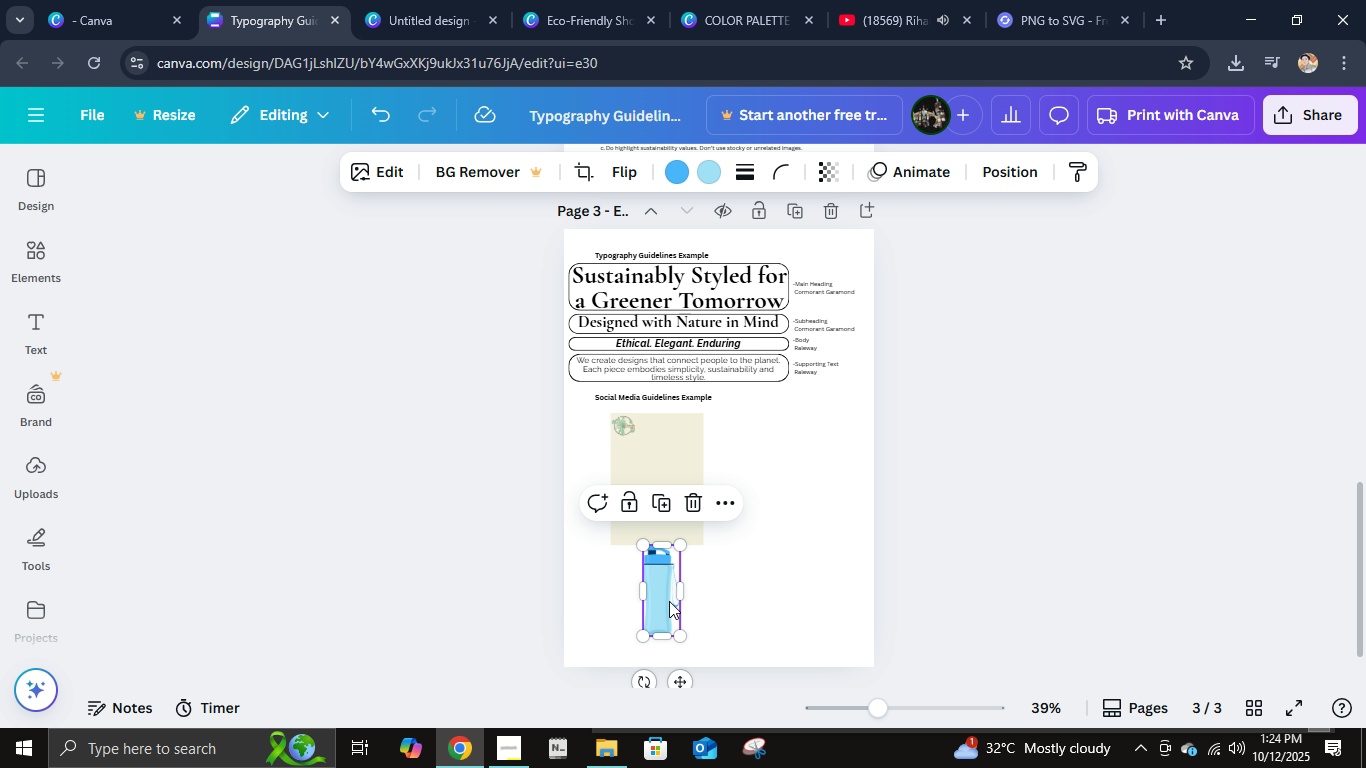 
left_click_drag(start_coordinate=[669, 601], to_coordinate=[665, 480])
 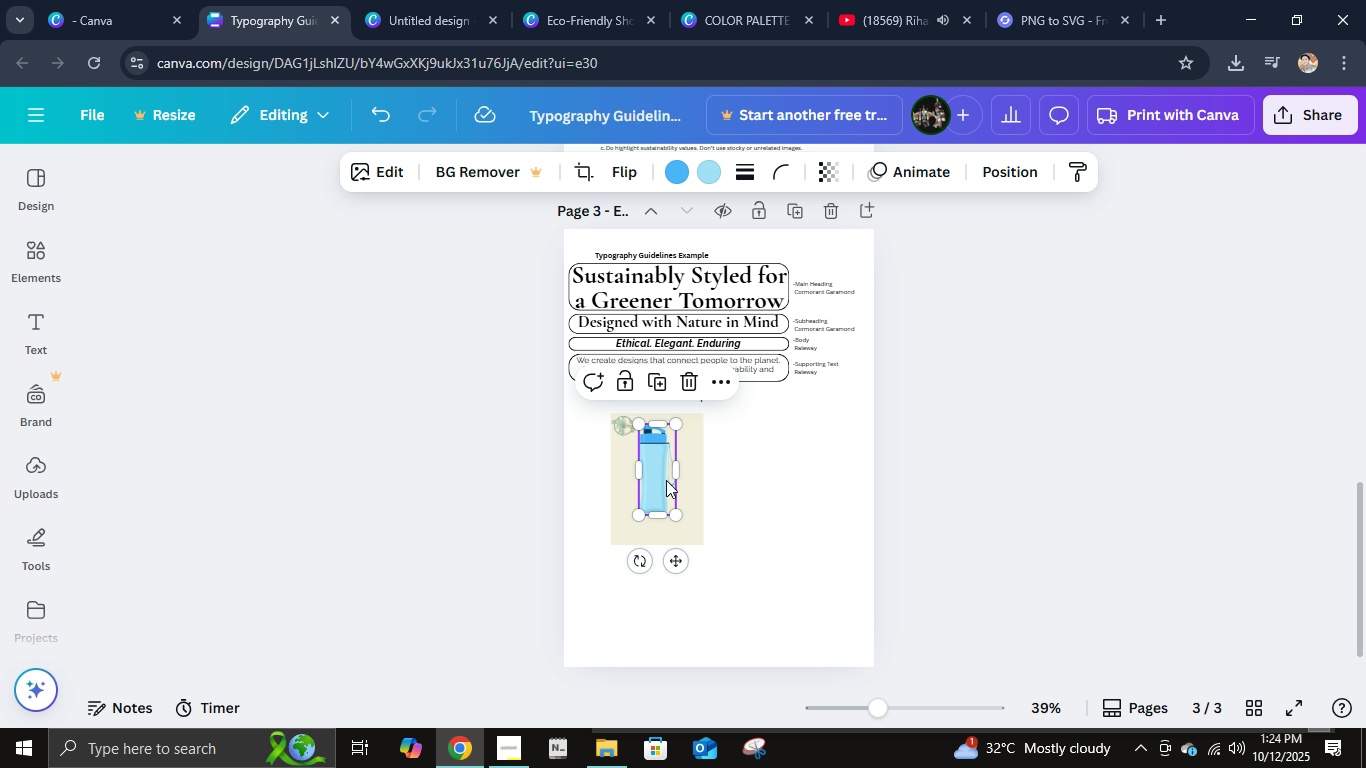 
hold_key(key=ControlLeft, duration=0.97)
scroll: coordinate [670, 482], scroll_direction: up, amount: 6.0
 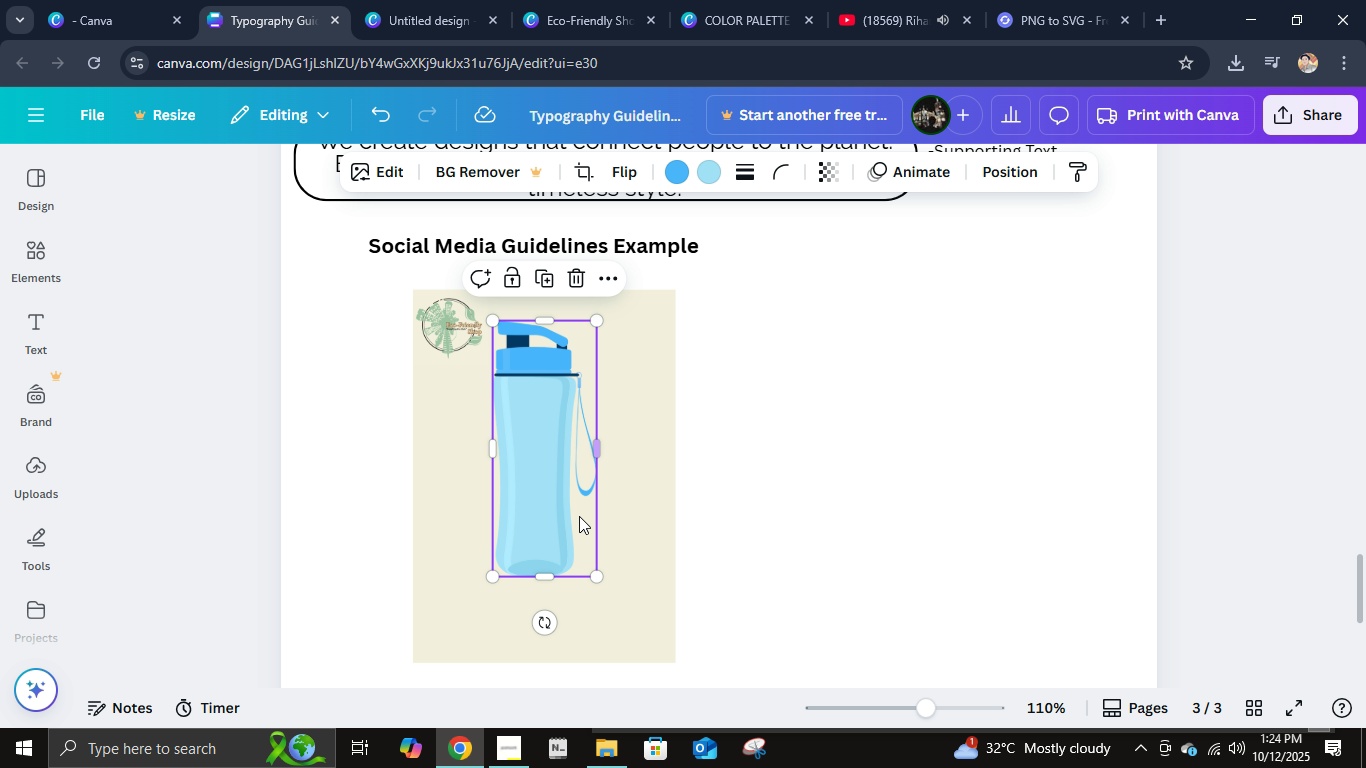 
key(Control+ControlLeft)
 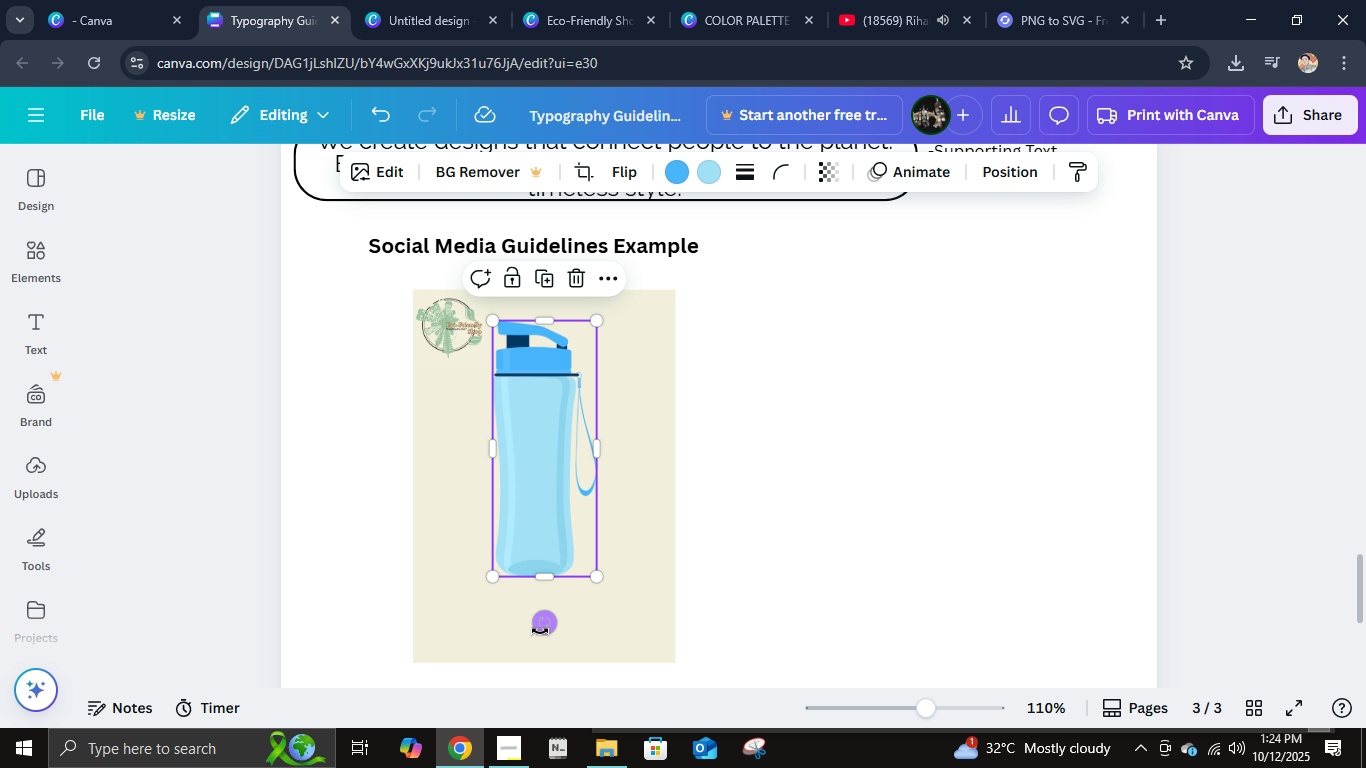 
left_click_drag(start_coordinate=[540, 631], to_coordinate=[584, 628])
 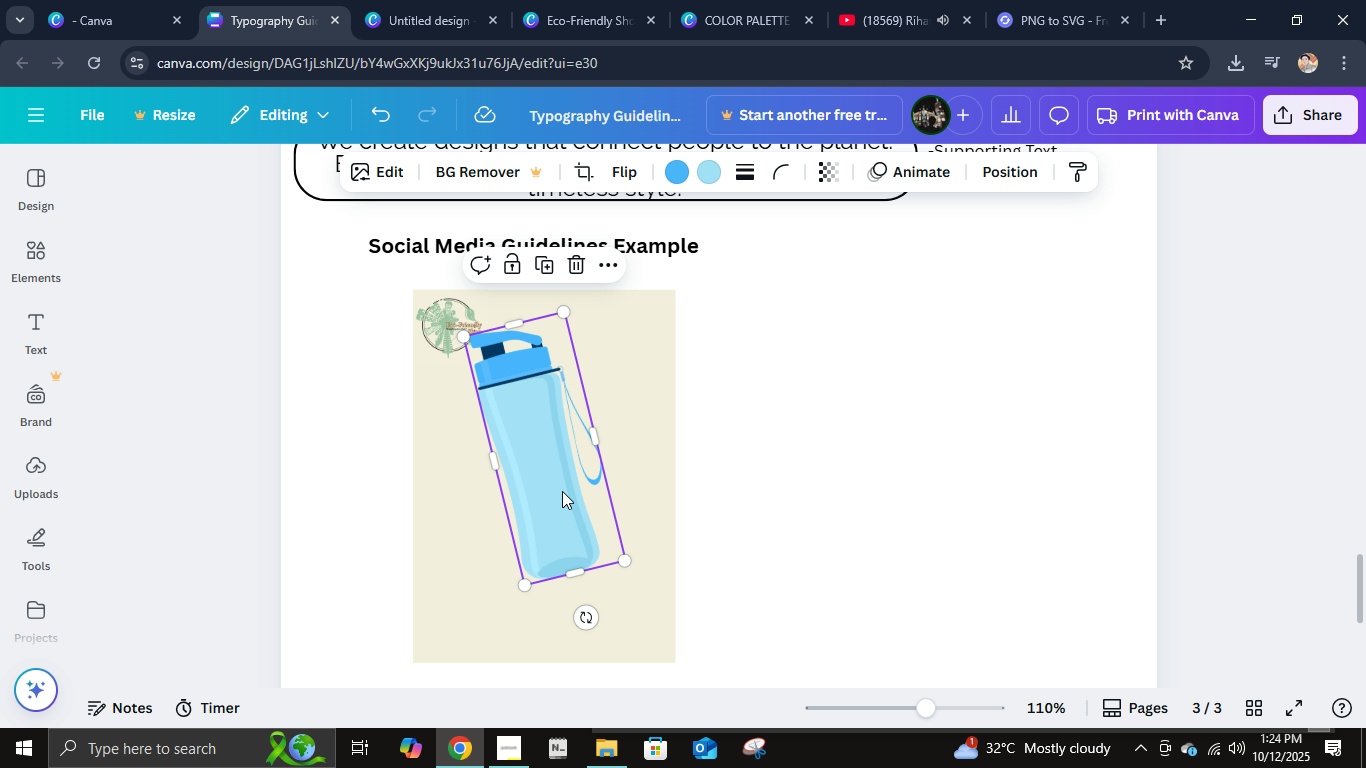 
left_click([562, 491])
 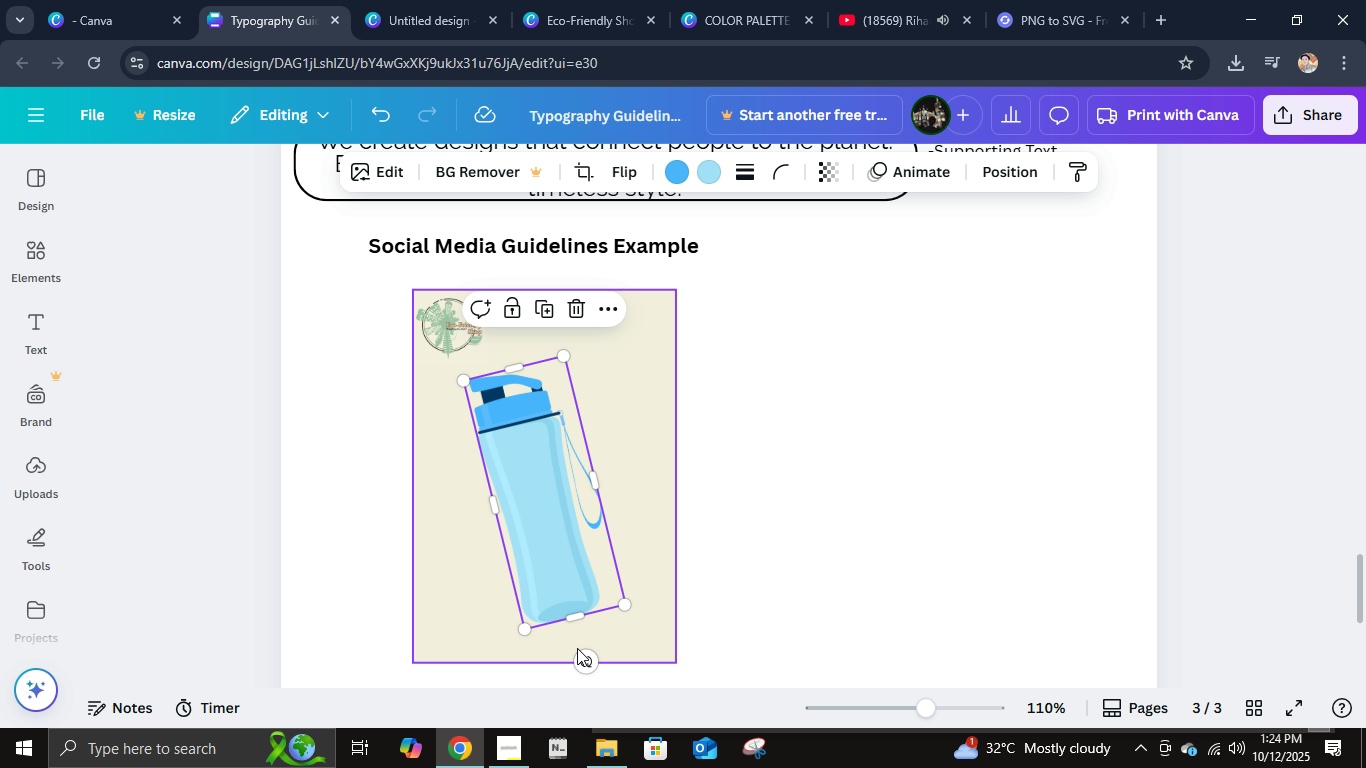 
left_click_drag(start_coordinate=[562, 491], to_coordinate=[563, 535])
 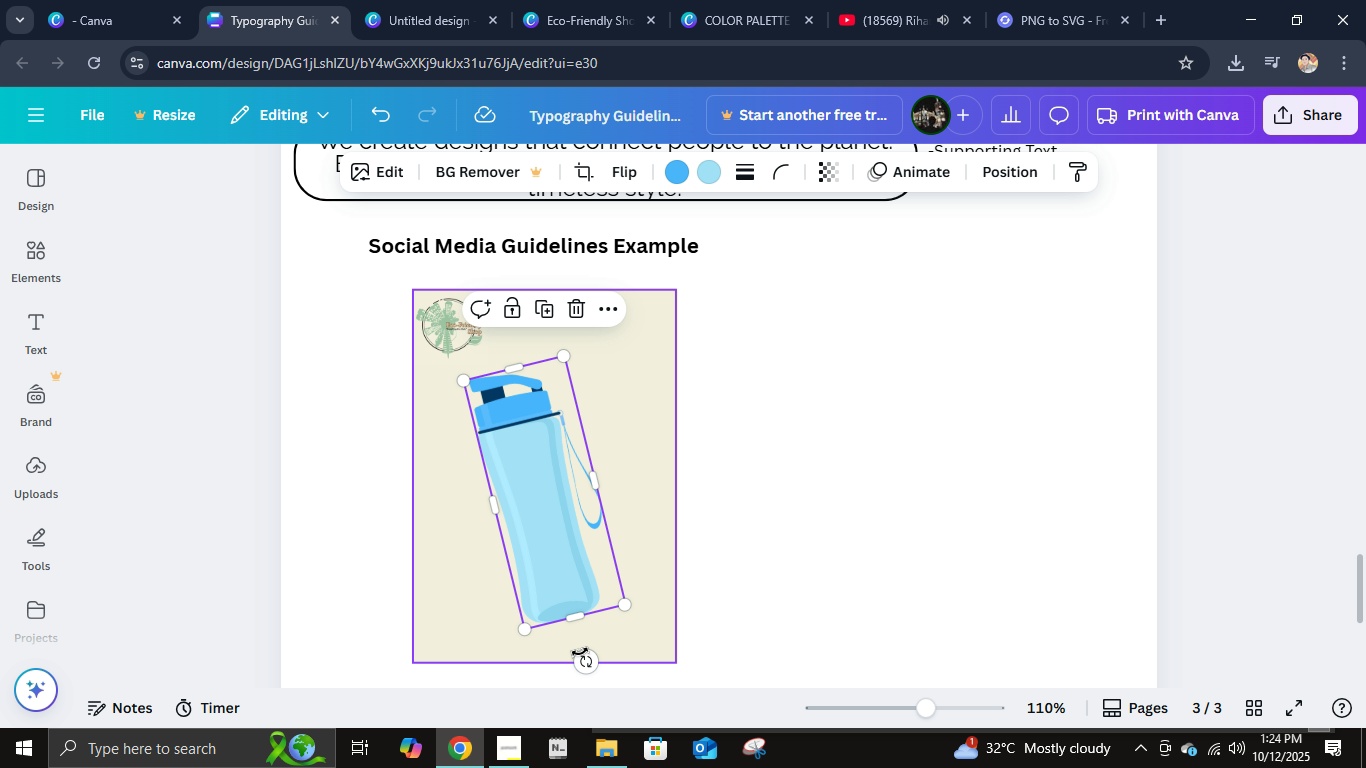 
left_click_drag(start_coordinate=[588, 659], to_coordinate=[576, 661])
 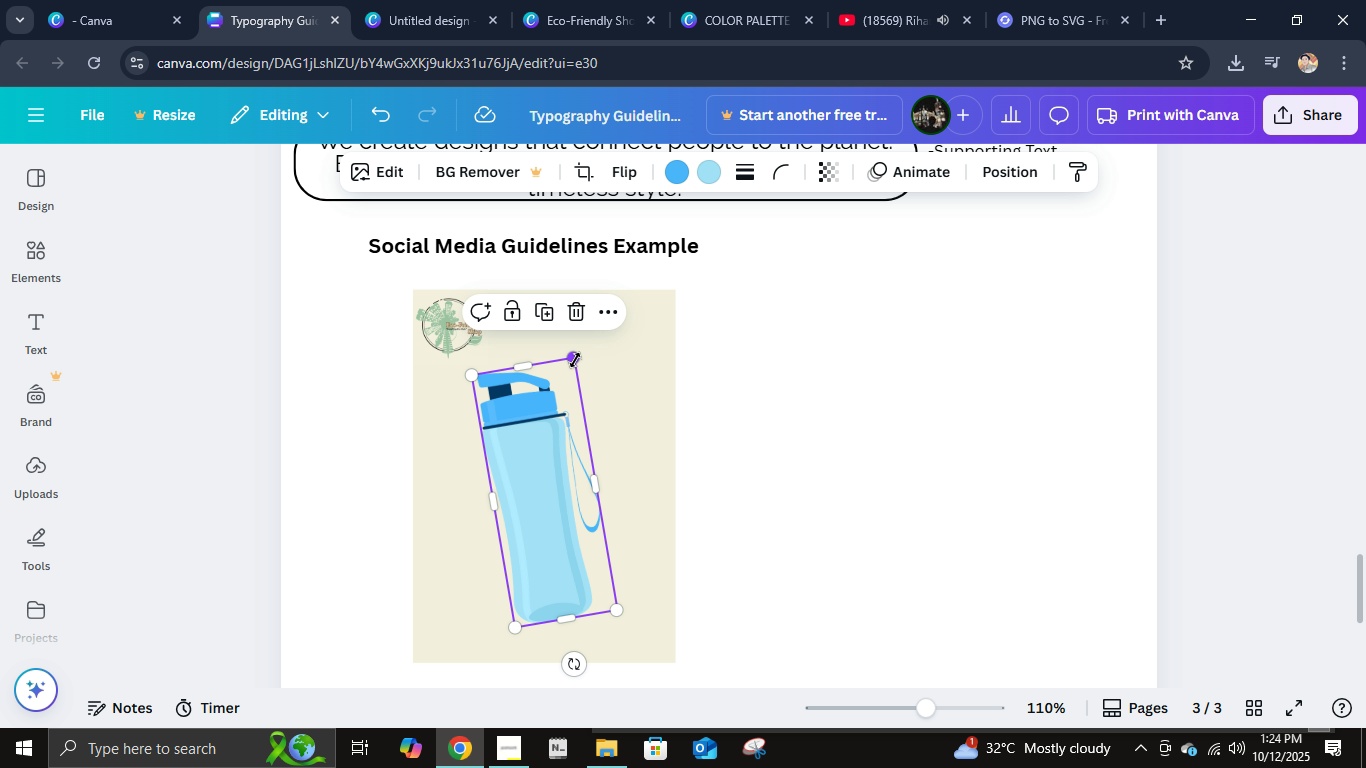 
left_click_drag(start_coordinate=[575, 360], to_coordinate=[561, 390])
 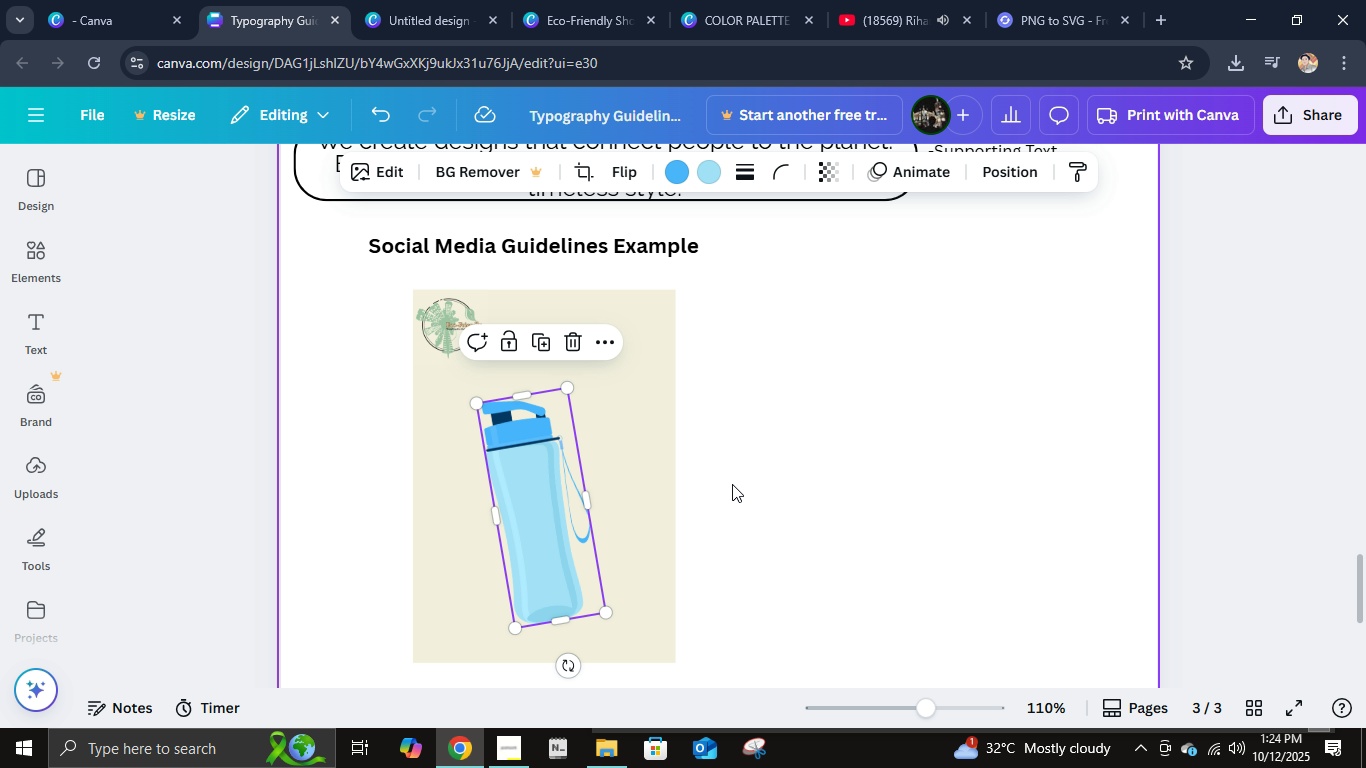 
left_click([732, 482])
 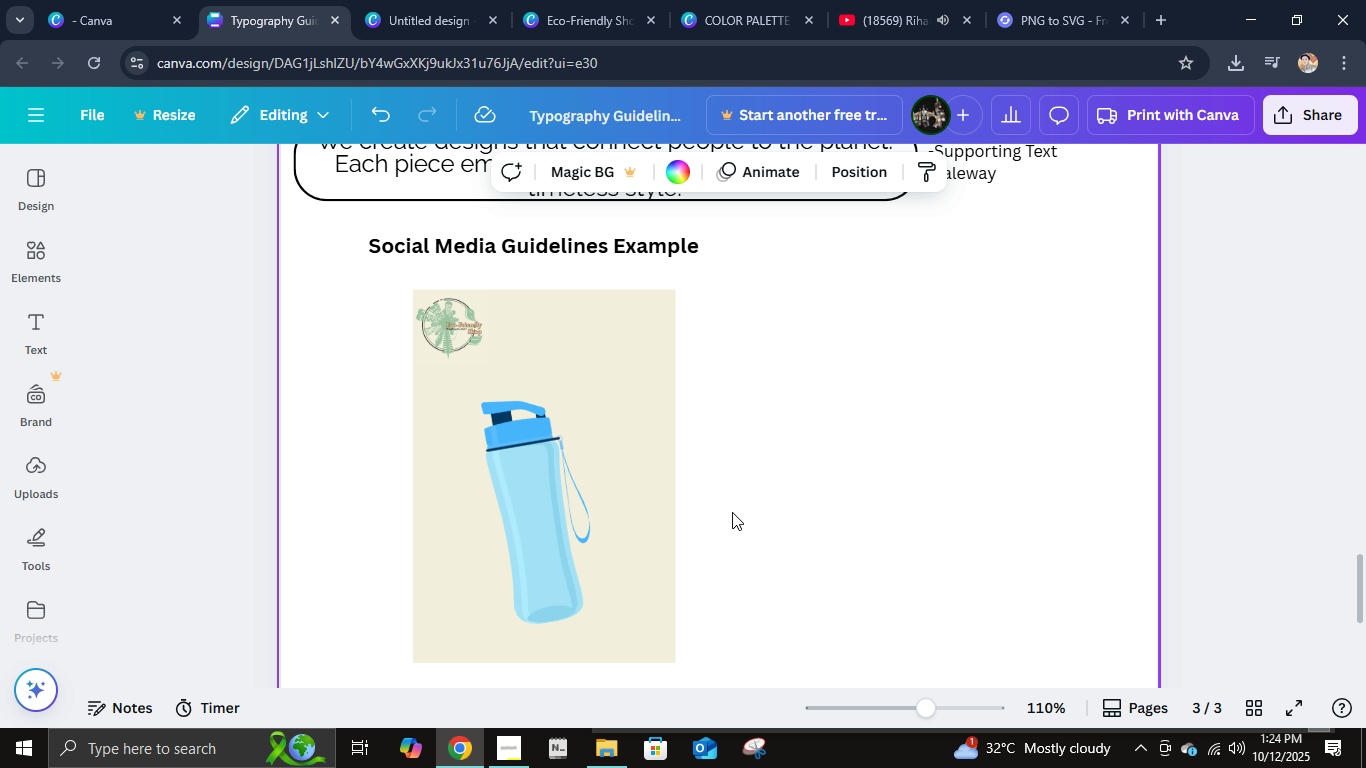 
scroll: coordinate [733, 513], scroll_direction: up, amount: 4.0
 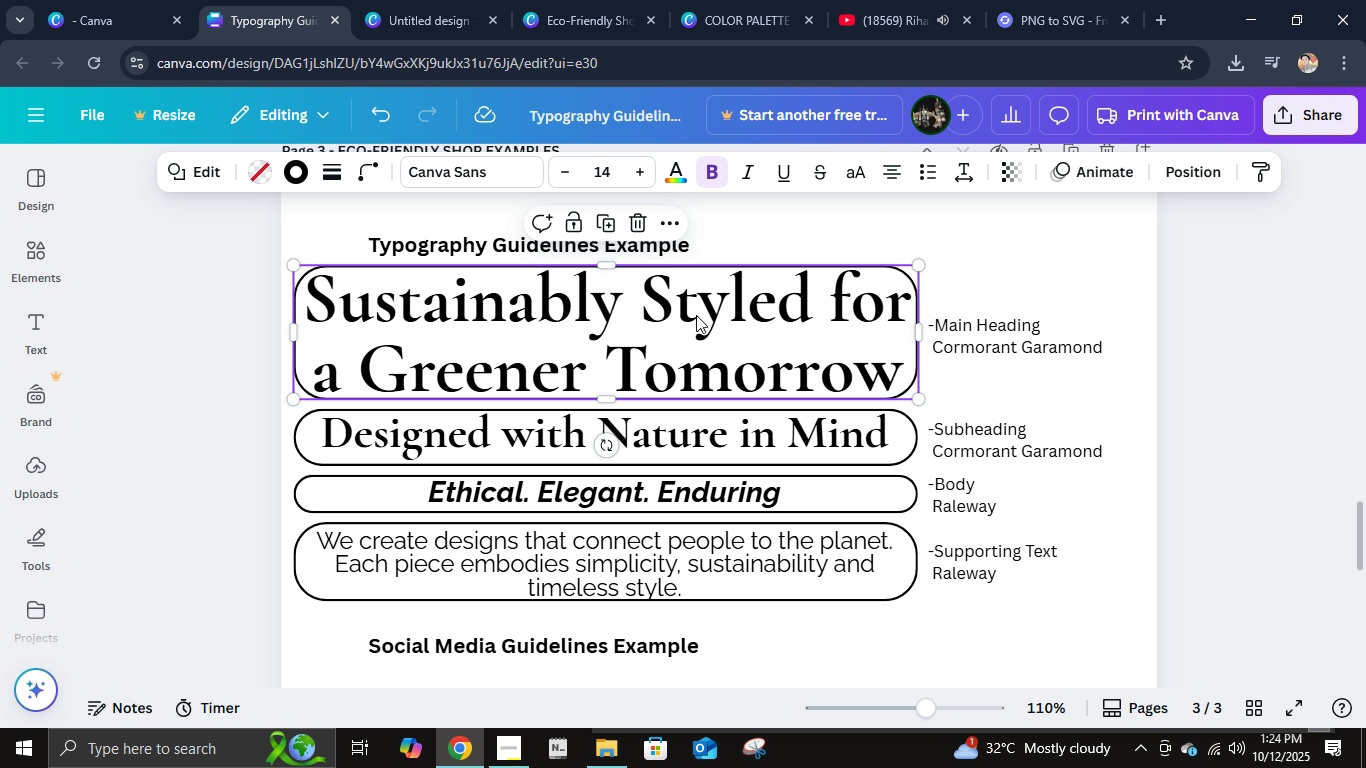 
left_click([696, 315])
 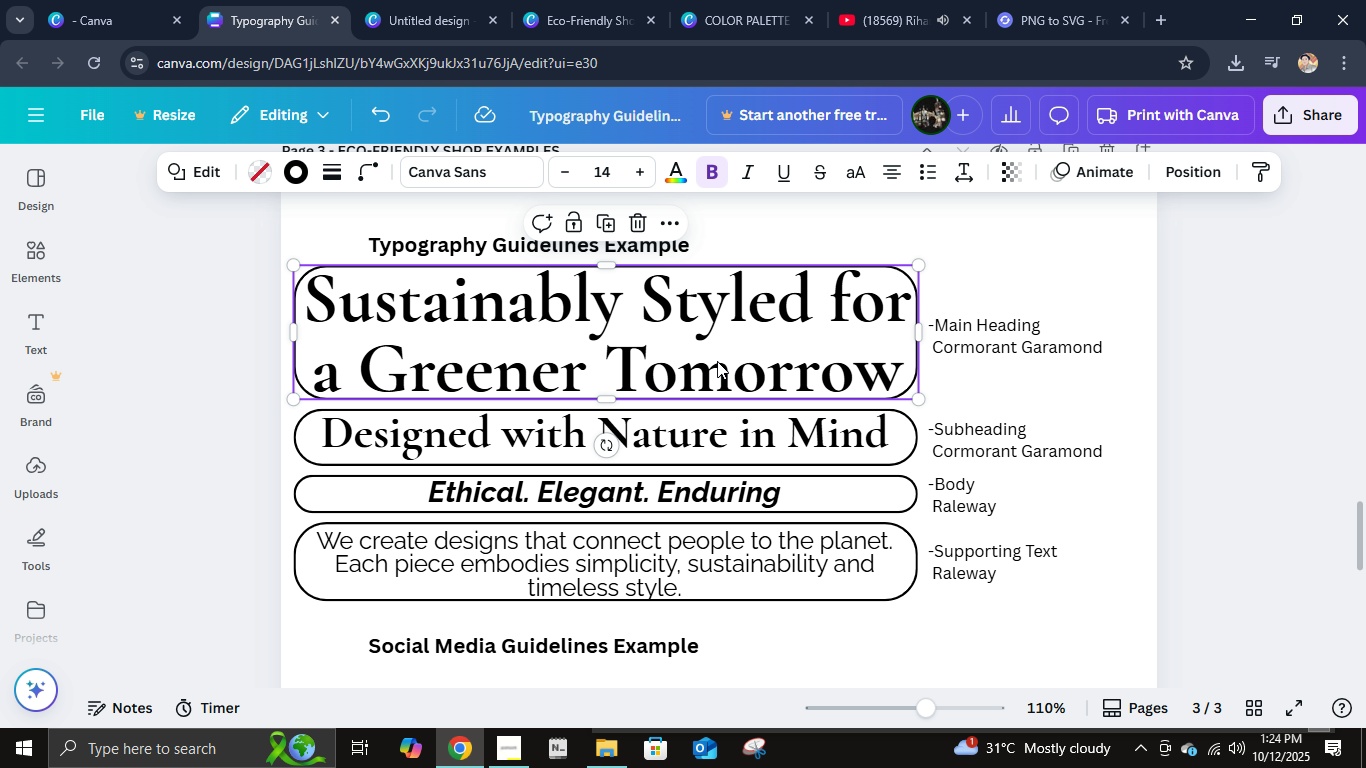 
hold_key(key=ControlLeft, duration=0.79)
 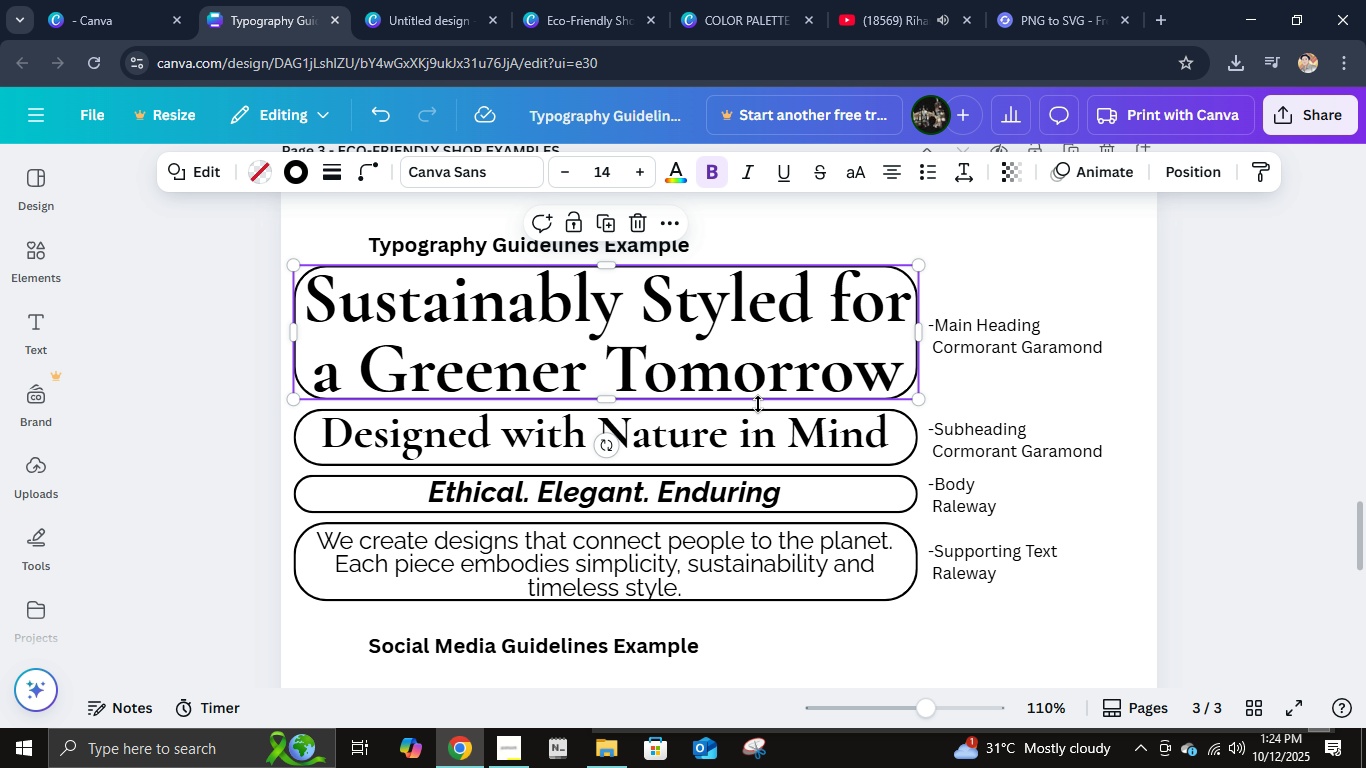 
hold_key(key=ShiftLeft, duration=1.44)
left_click([777, 417])
 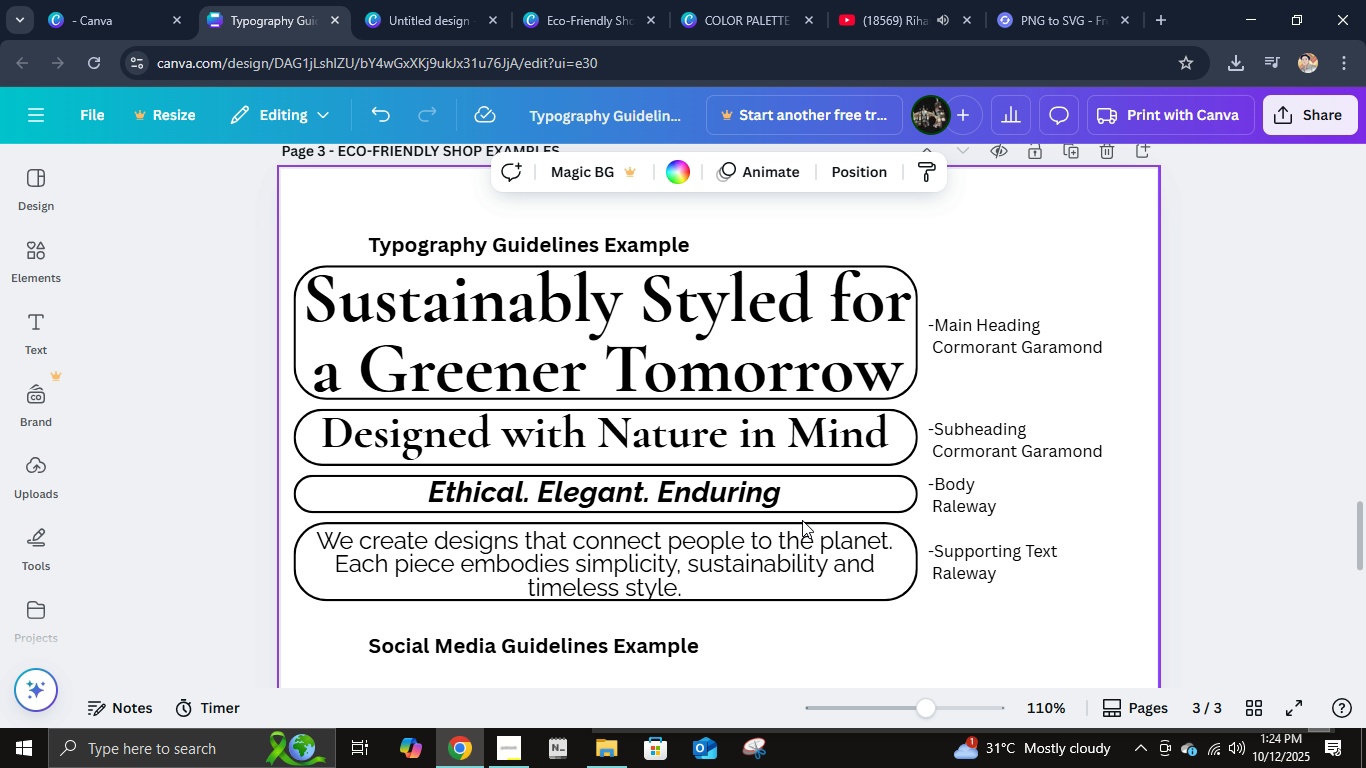 
double_click([802, 520])
 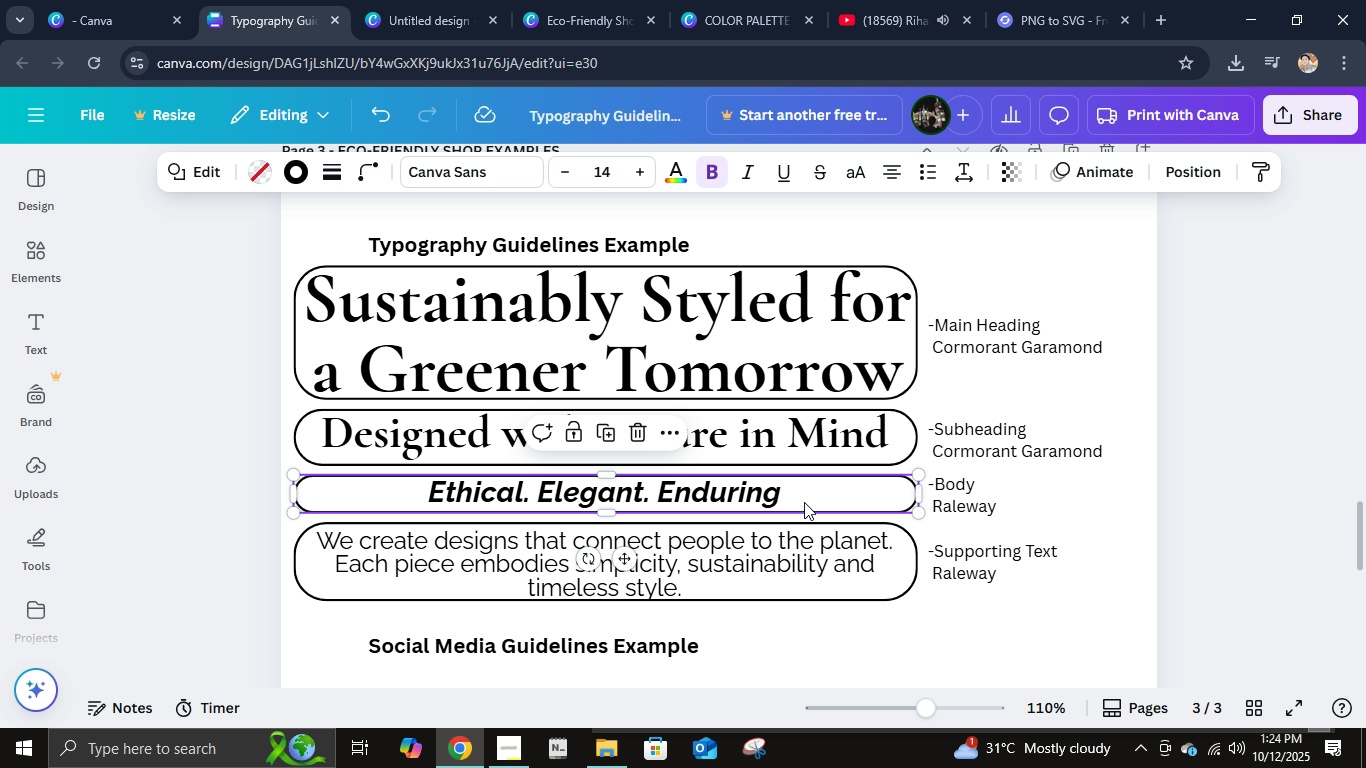 
left_click([804, 502])
 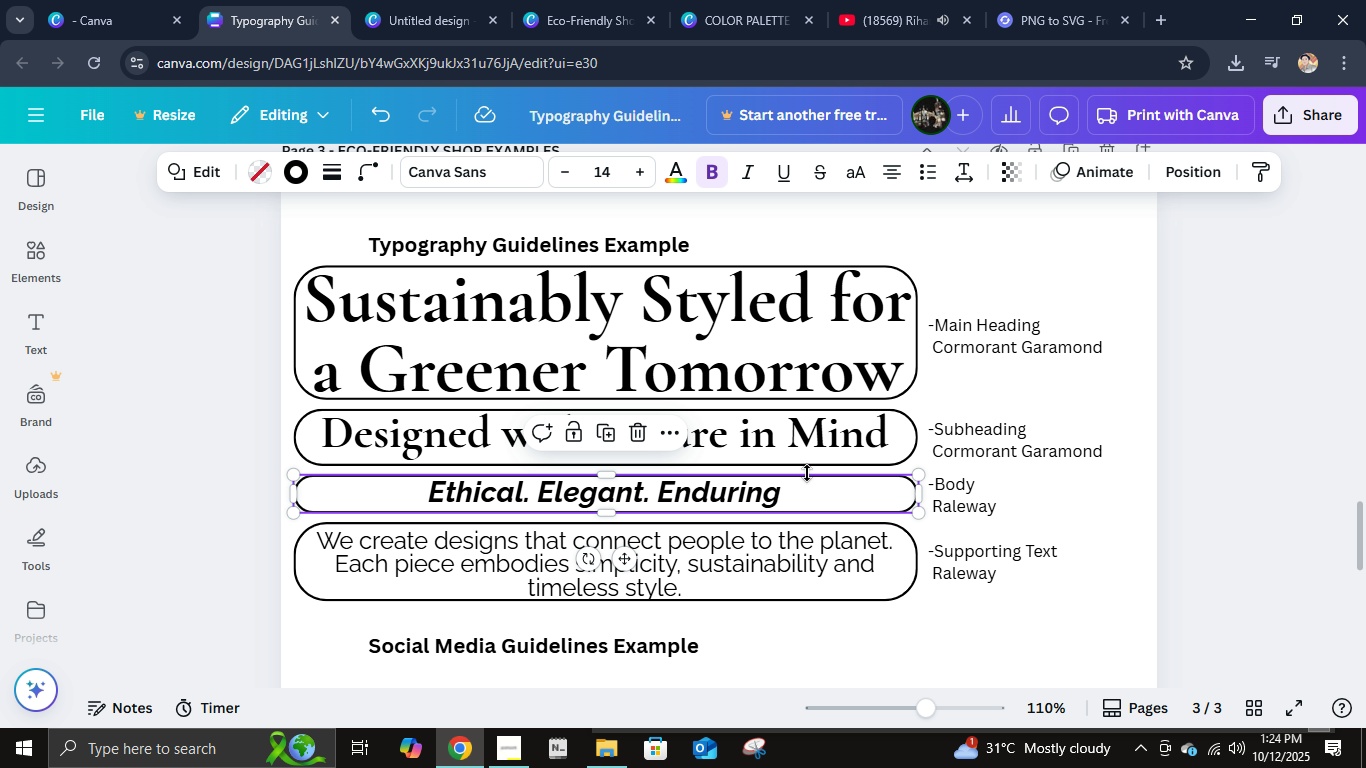 
hold_key(key=ShiftLeft, duration=1.52)
double_click([807, 440])
 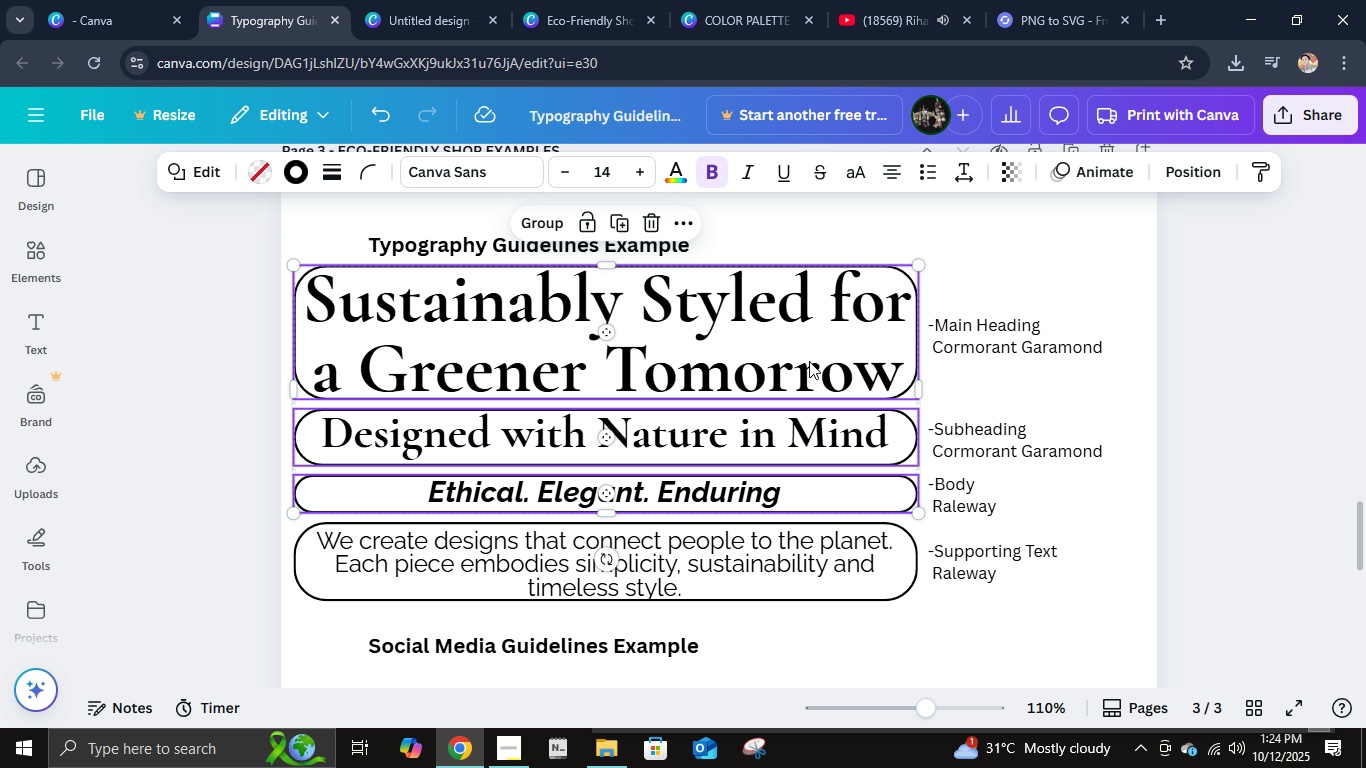 
triple_click([809, 361])
 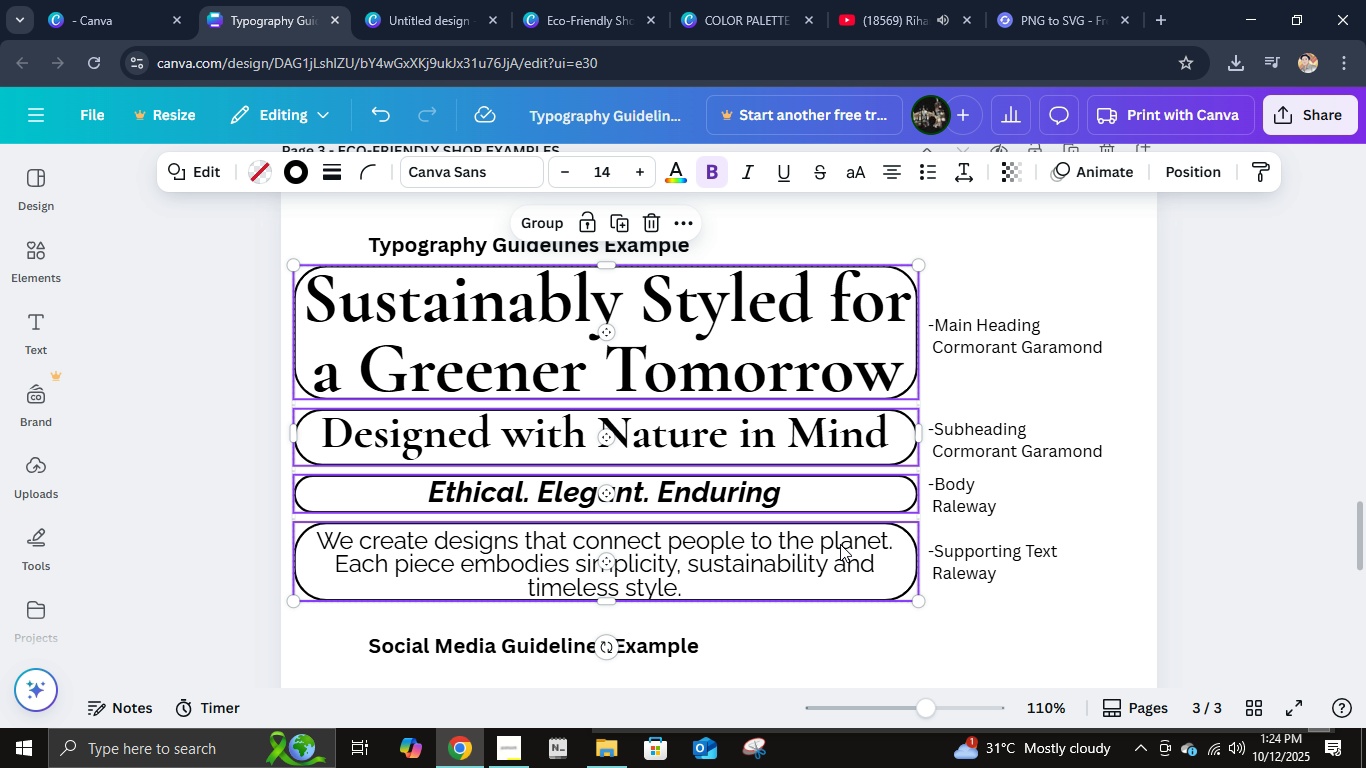 
left_click([840, 544])
 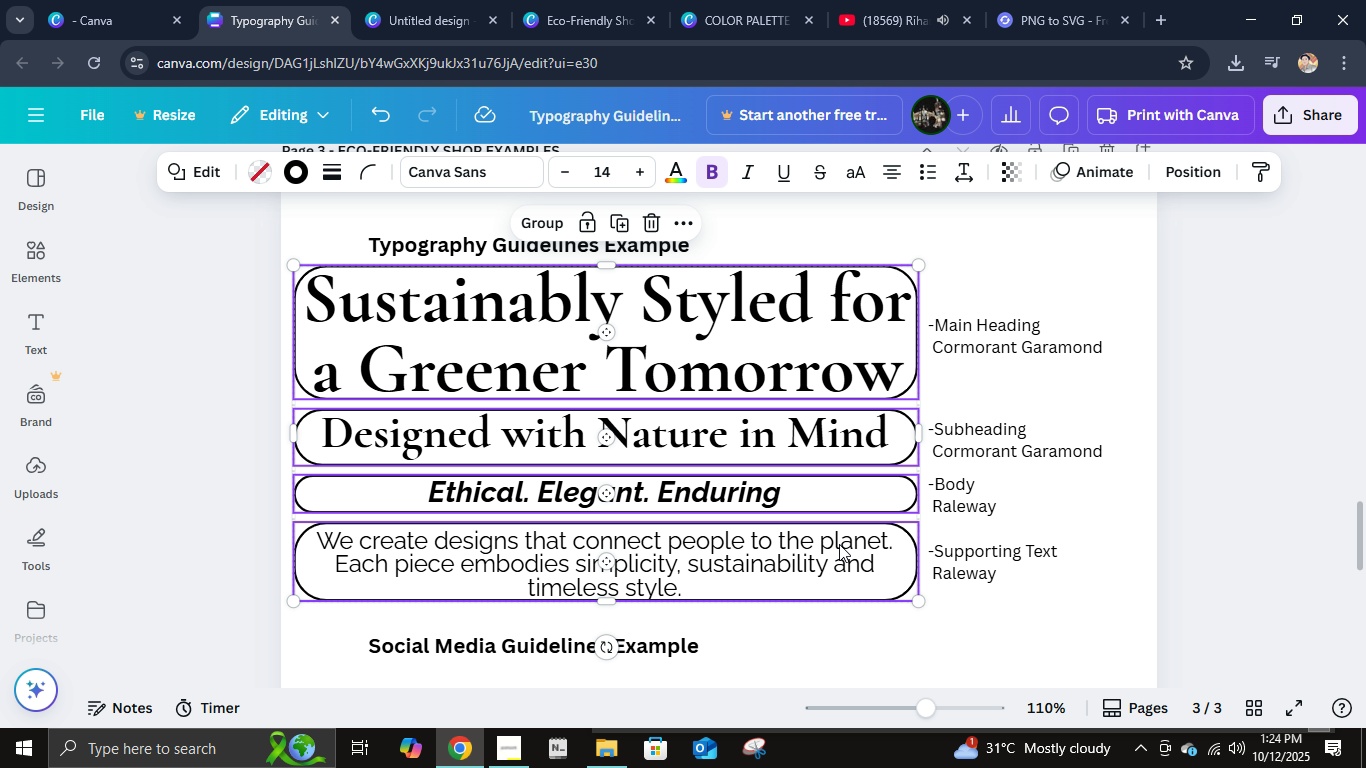 
key(Shift+ShiftLeft)
 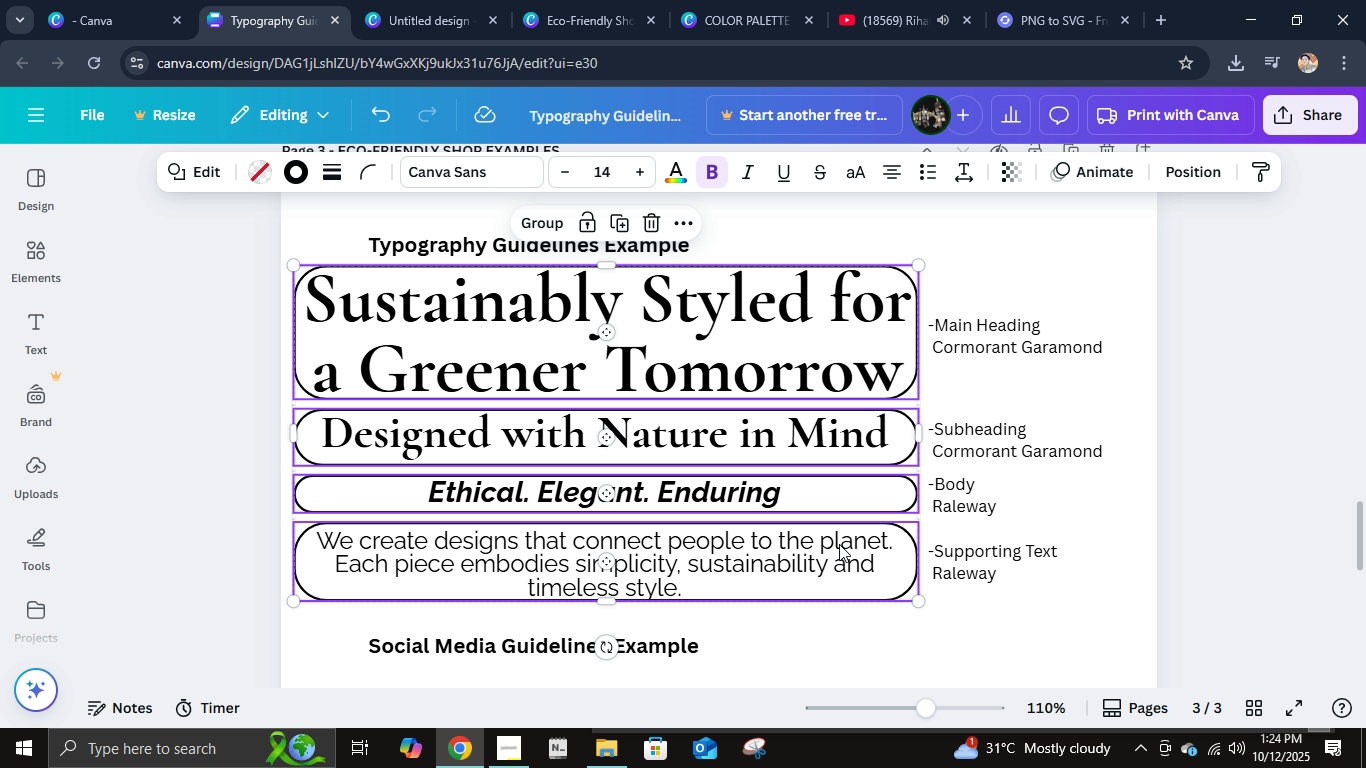 
key(Shift+ShiftLeft)
 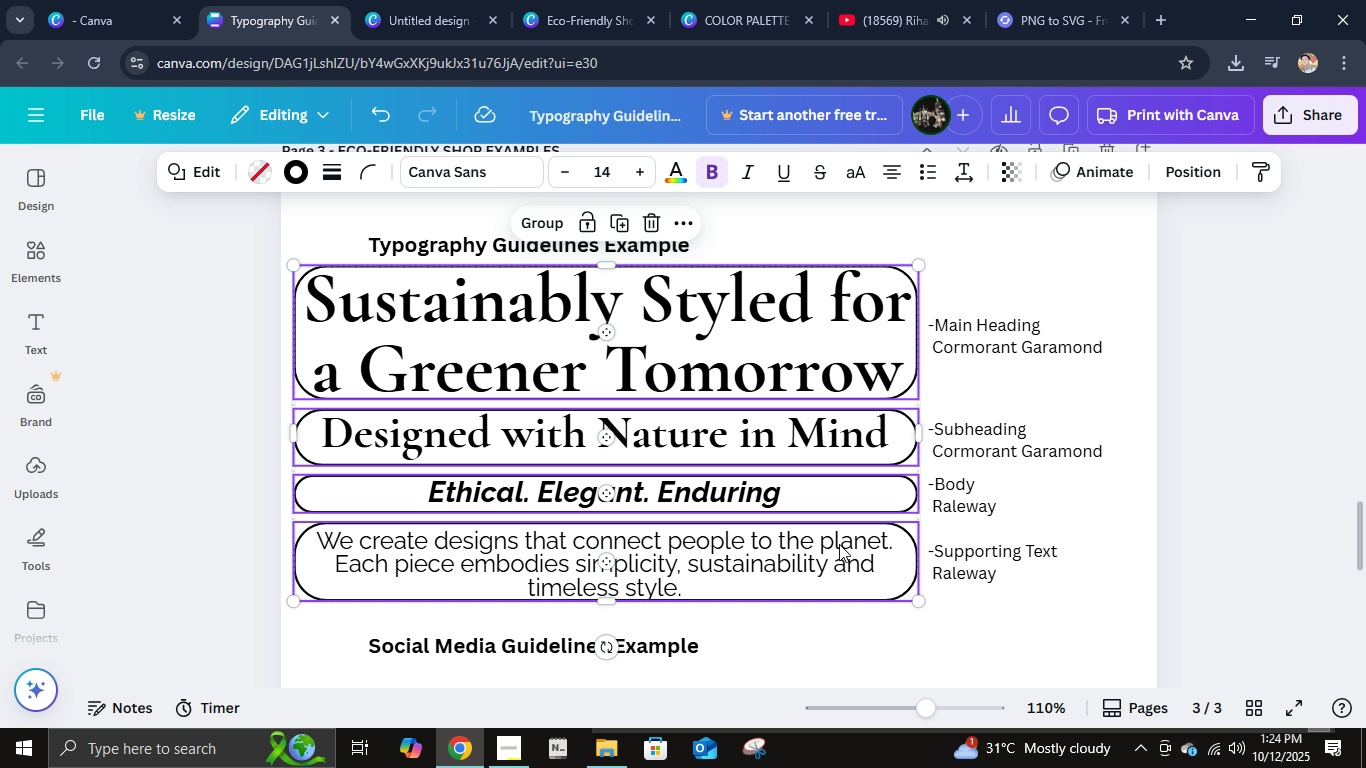 
key(Shift+ShiftLeft)
 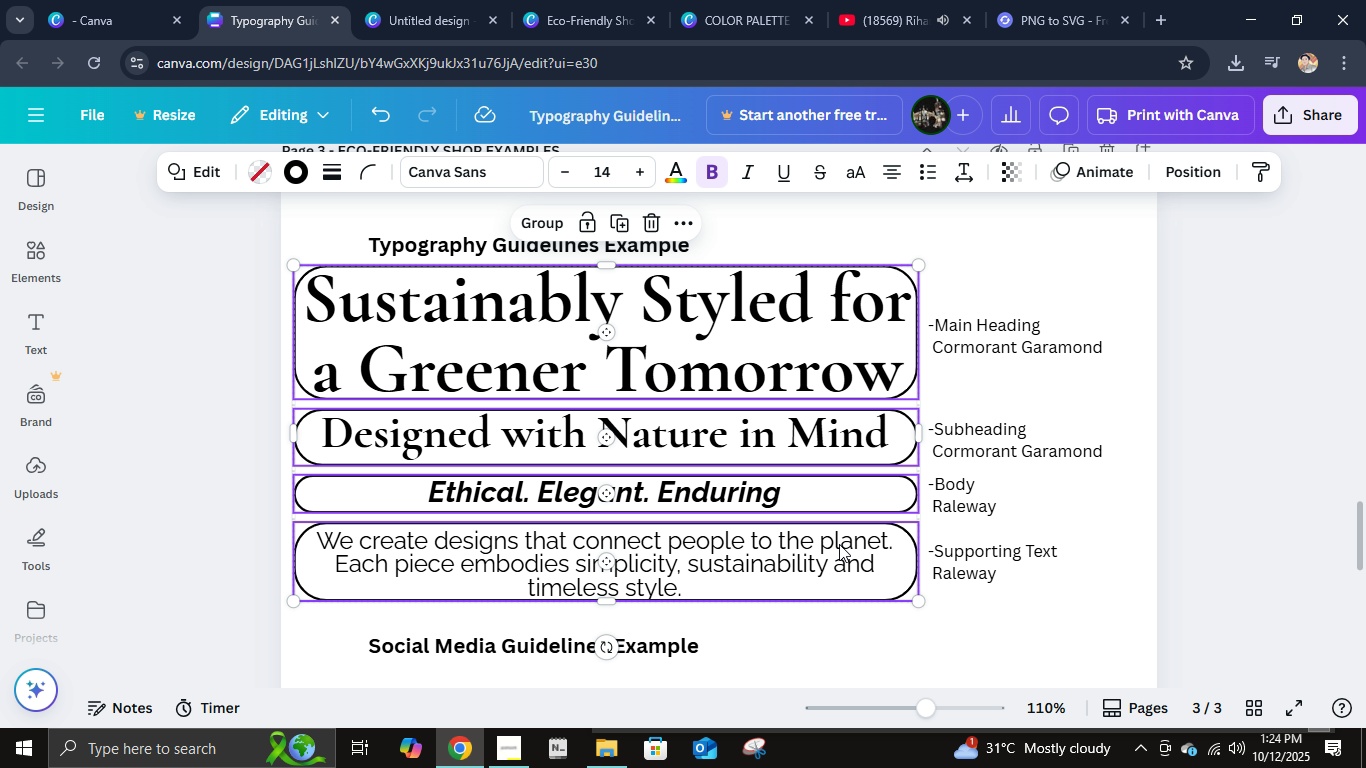 
key(Control+G)
 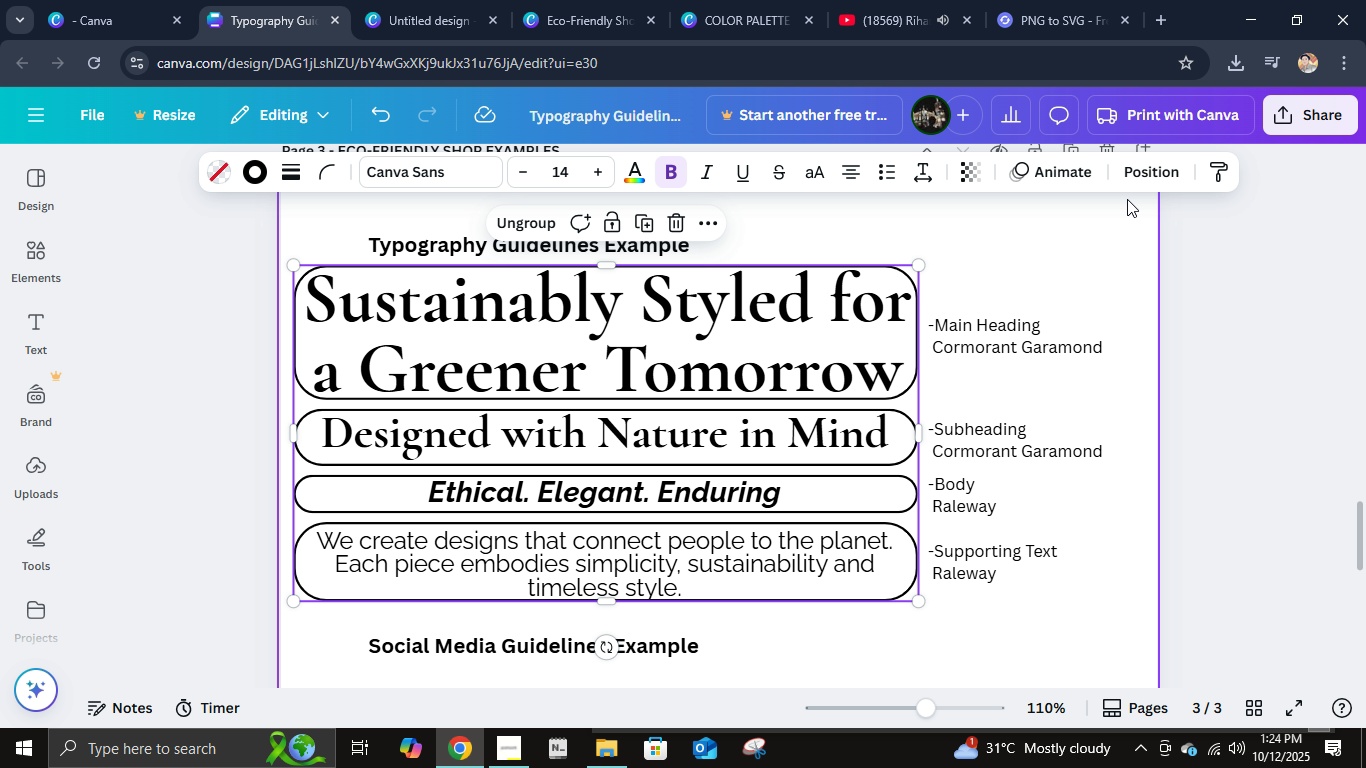 
left_click([1131, 183])
 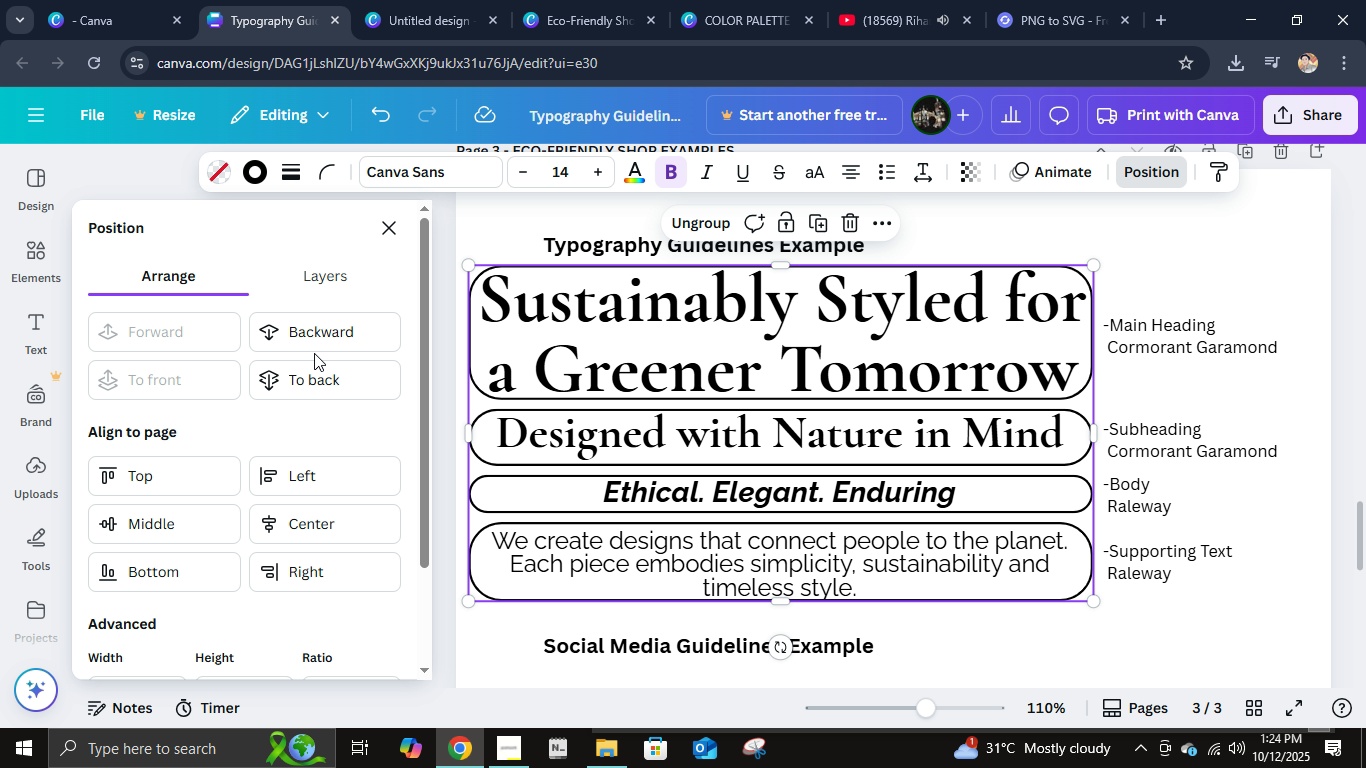 
left_click([314, 345])
 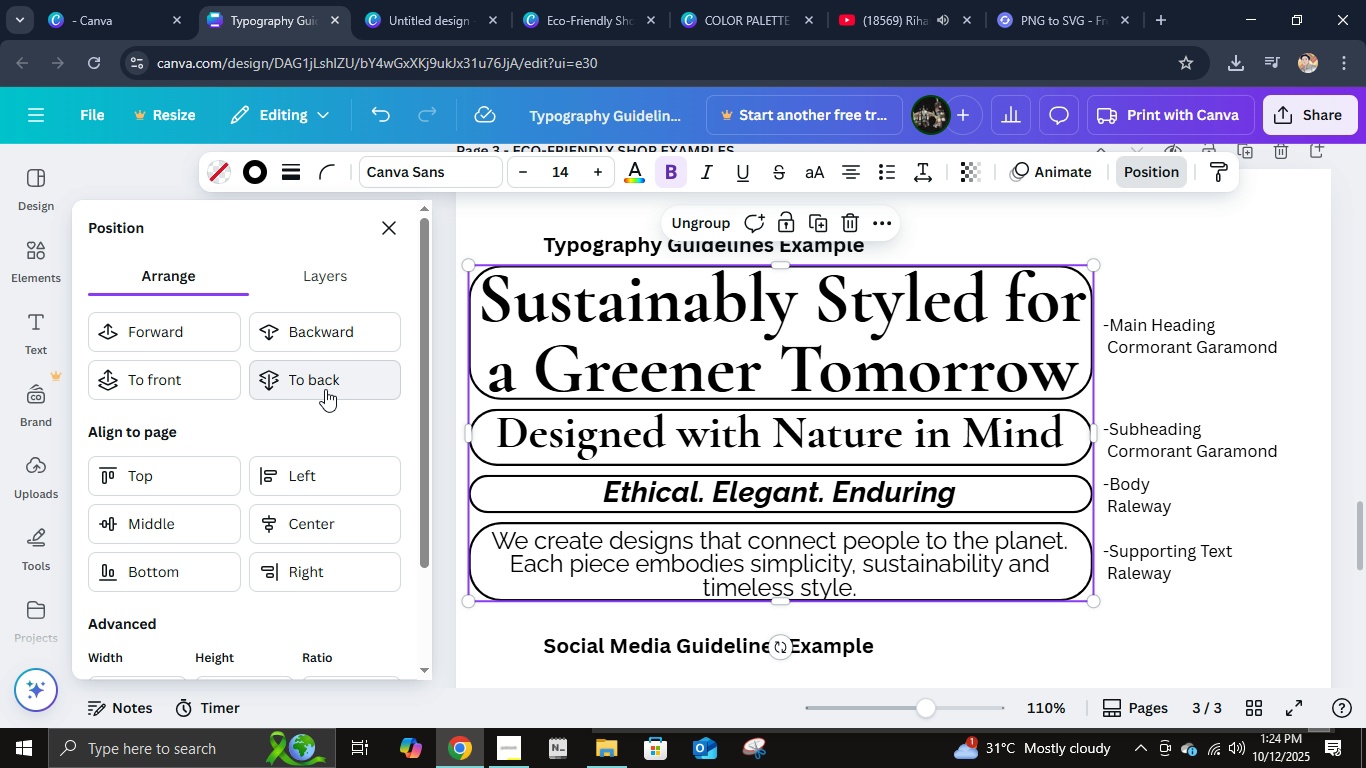 
left_click([325, 389])
 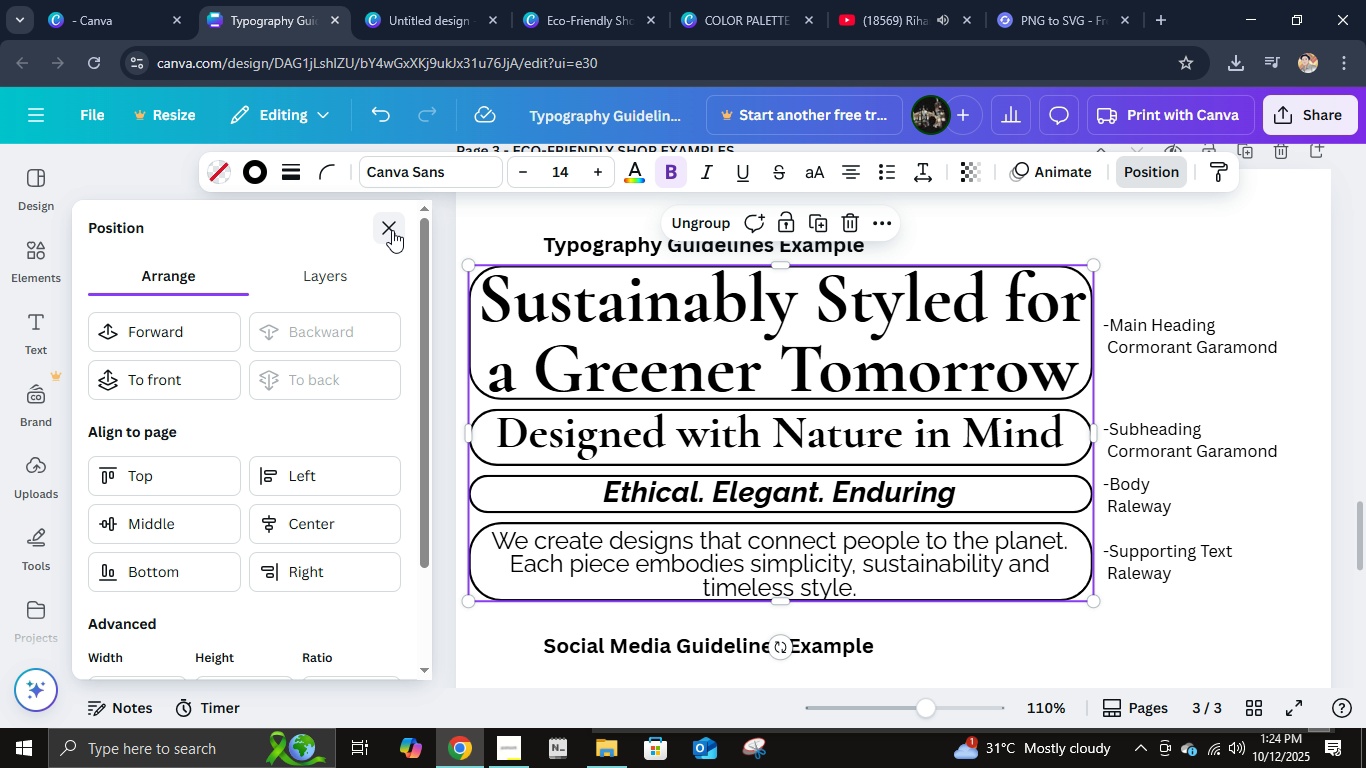 
double_click([392, 230])
 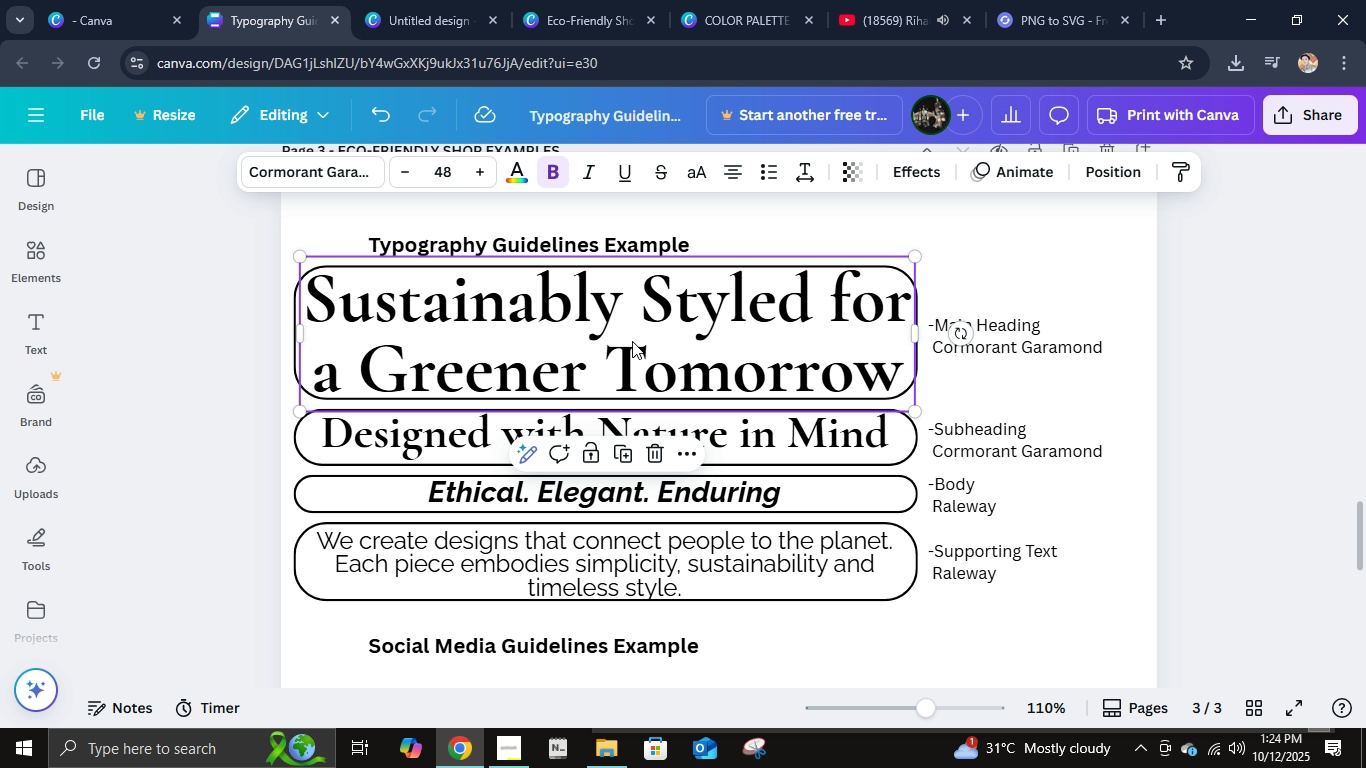 
left_click([632, 341])
 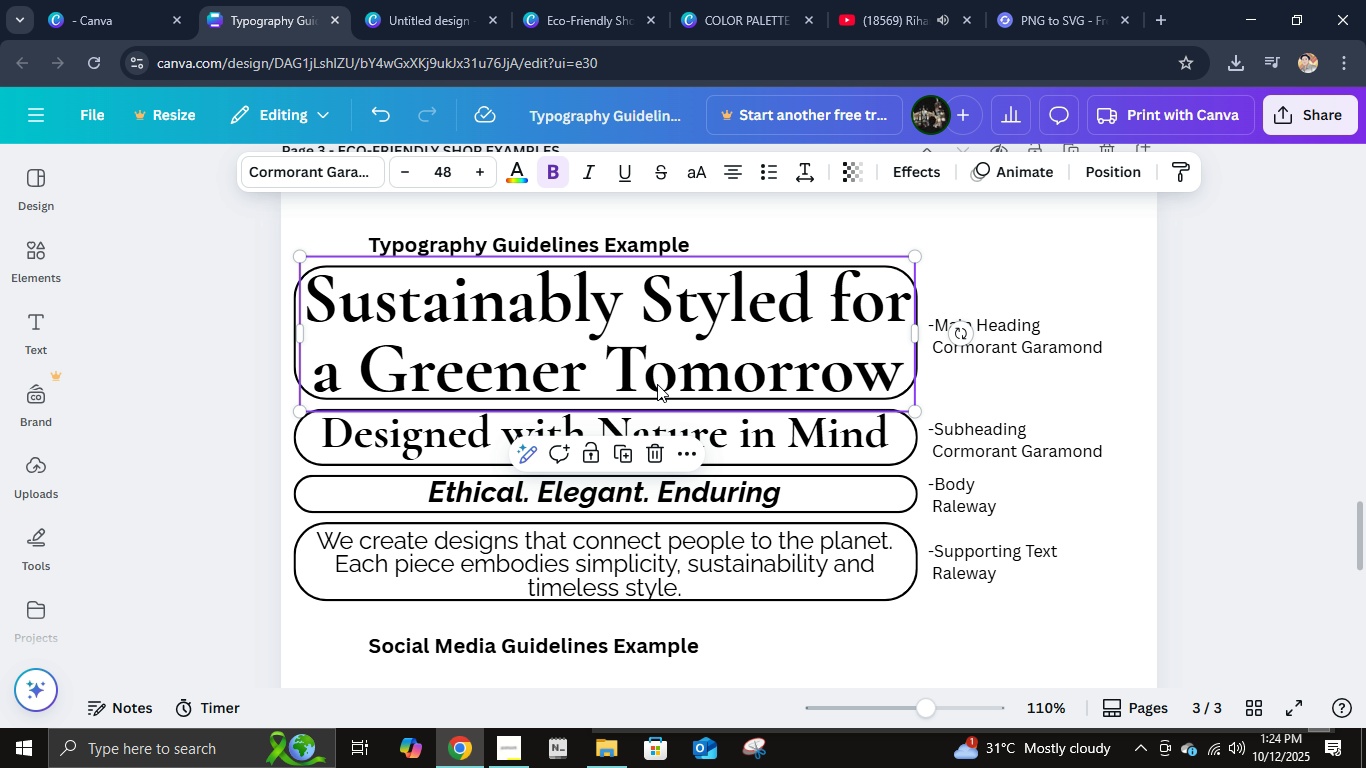 
key(Control+C)
 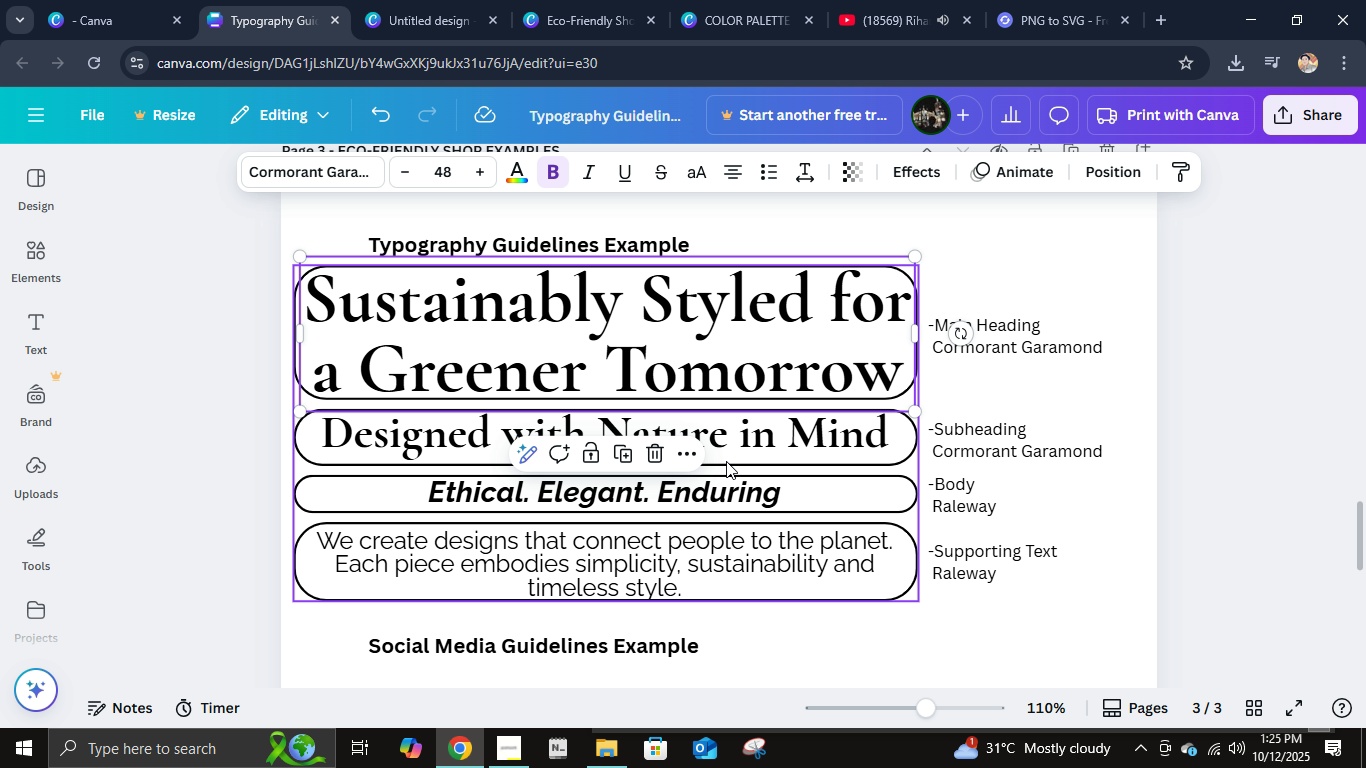 
scroll: coordinate [726, 461], scroll_direction: down, amount: 4.0
 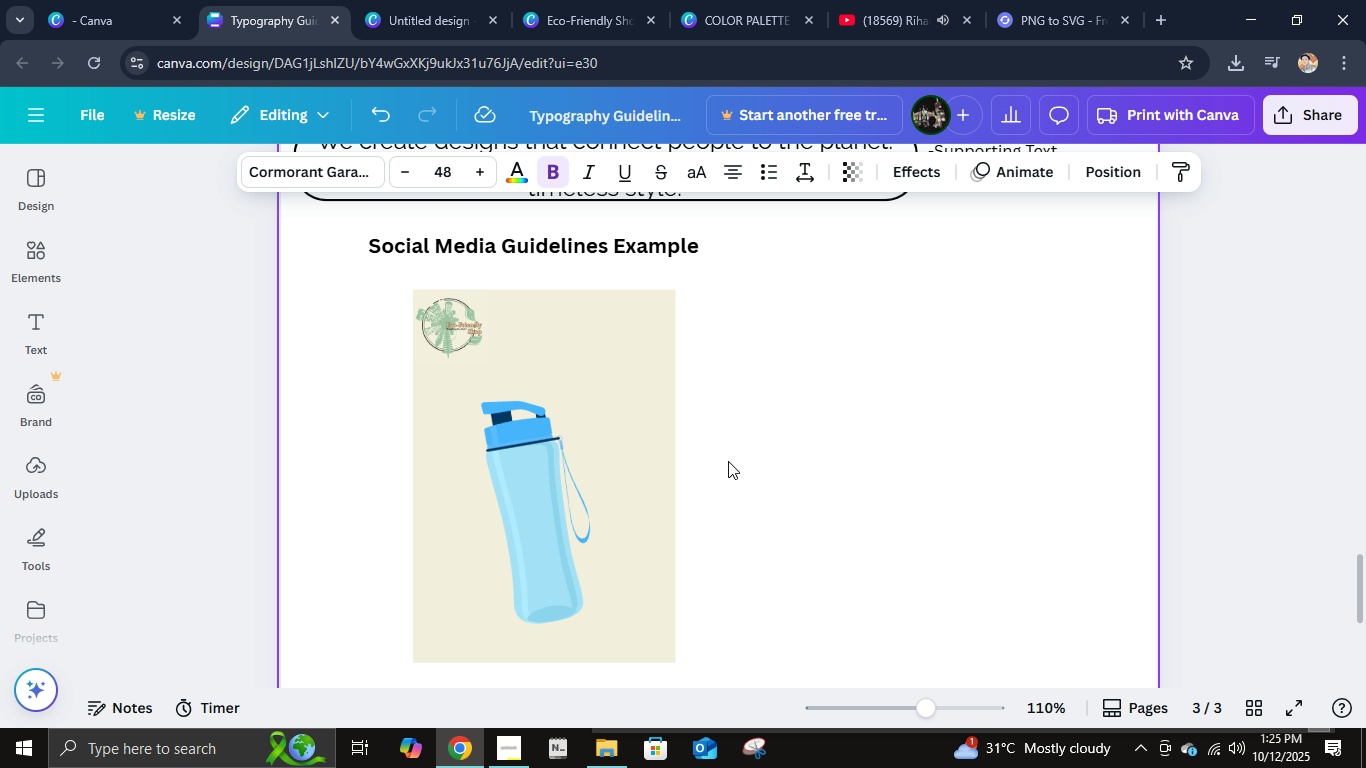 
key(Control+V)
 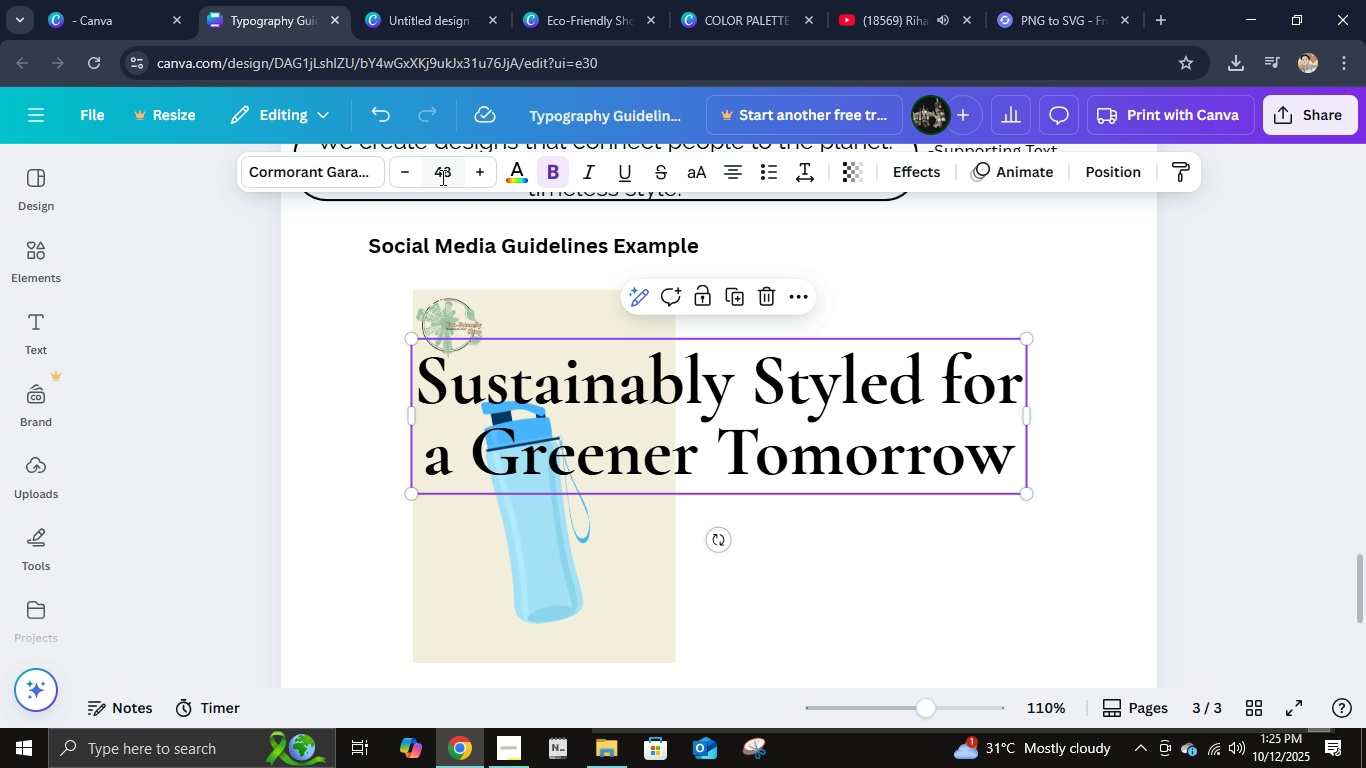 
wait(5.03)
 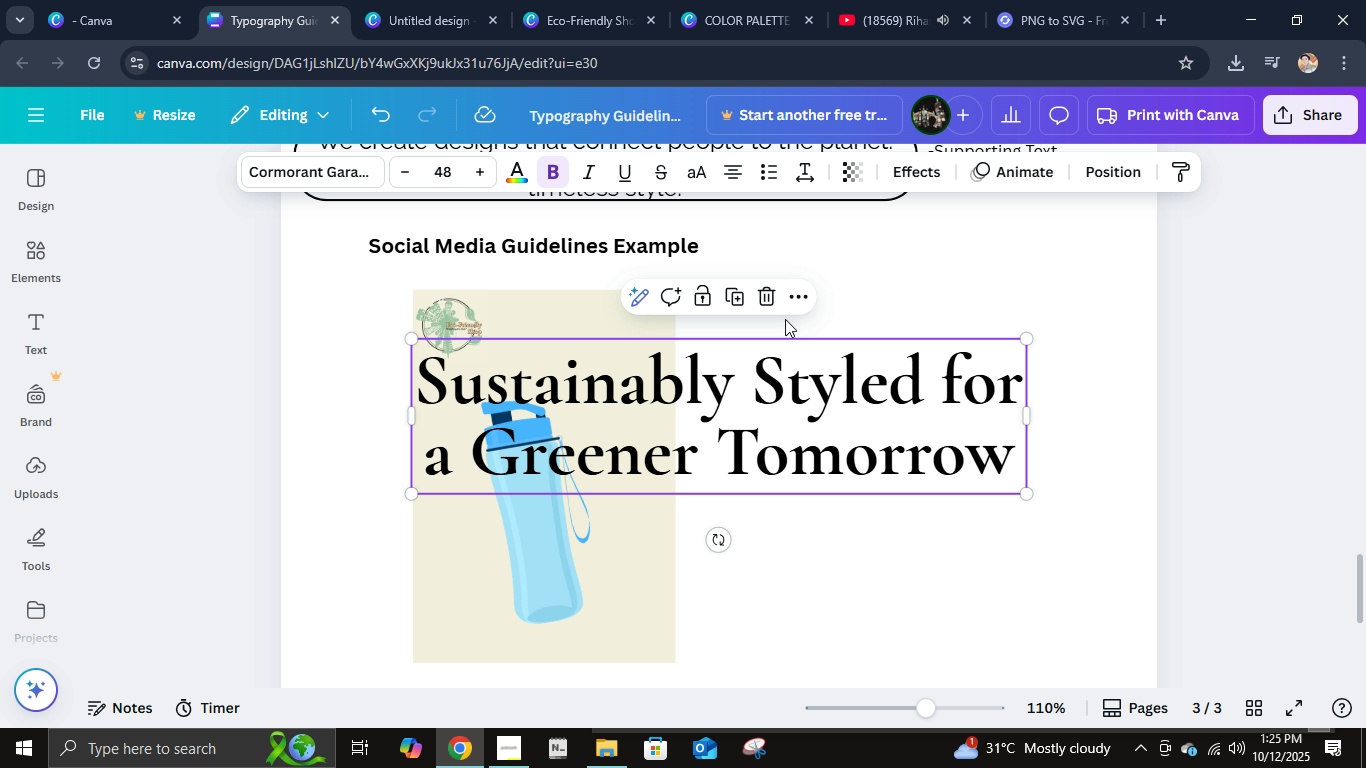 
left_click([434, 178])
 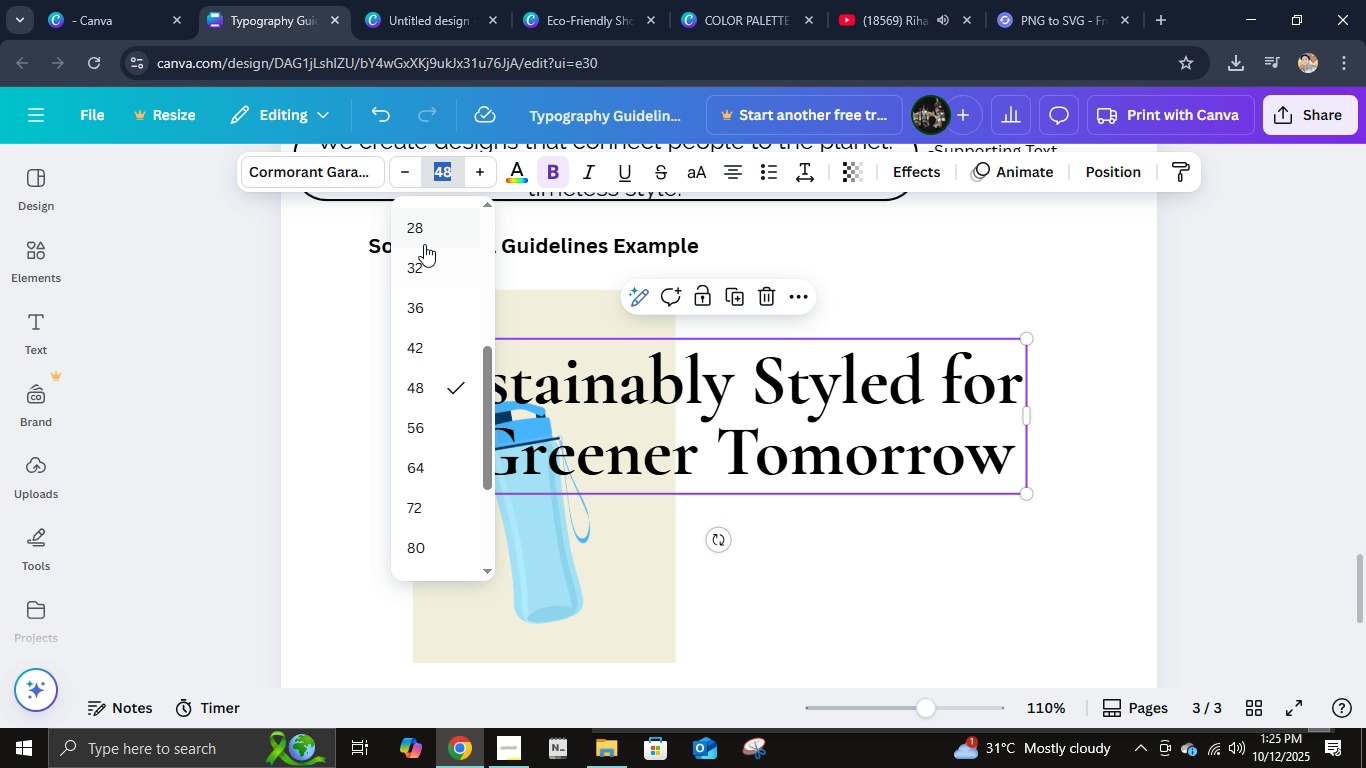 
left_click([428, 240])
 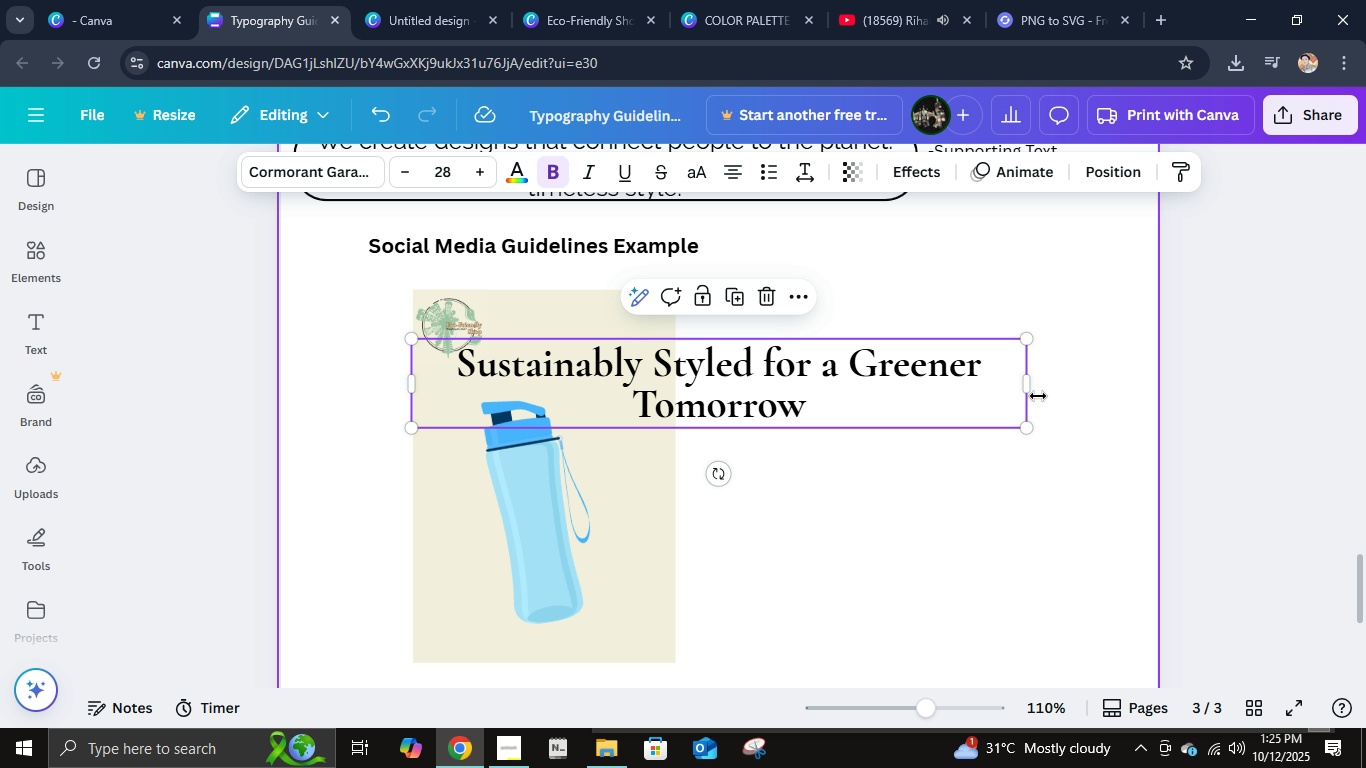 
left_click_drag(start_coordinate=[1032, 392], to_coordinate=[676, 389])
 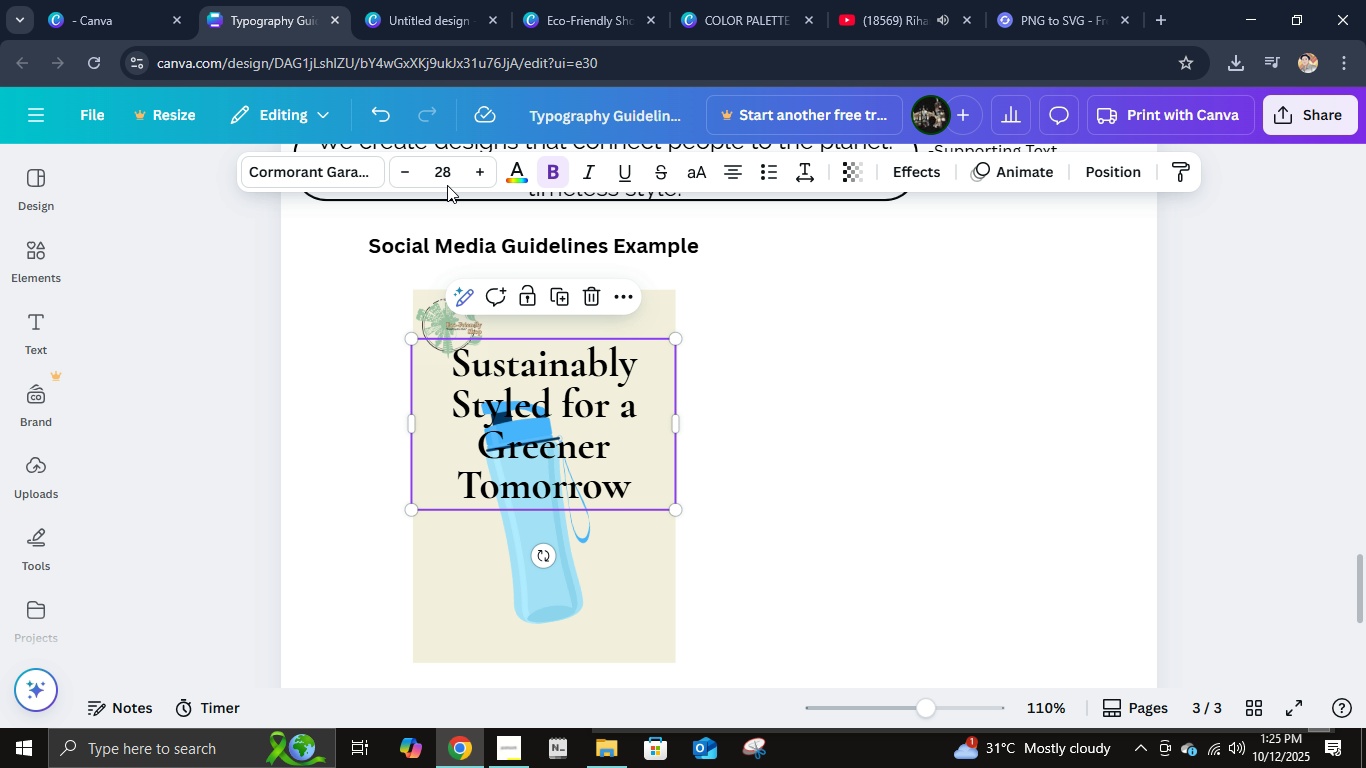 
left_click([436, 177])
 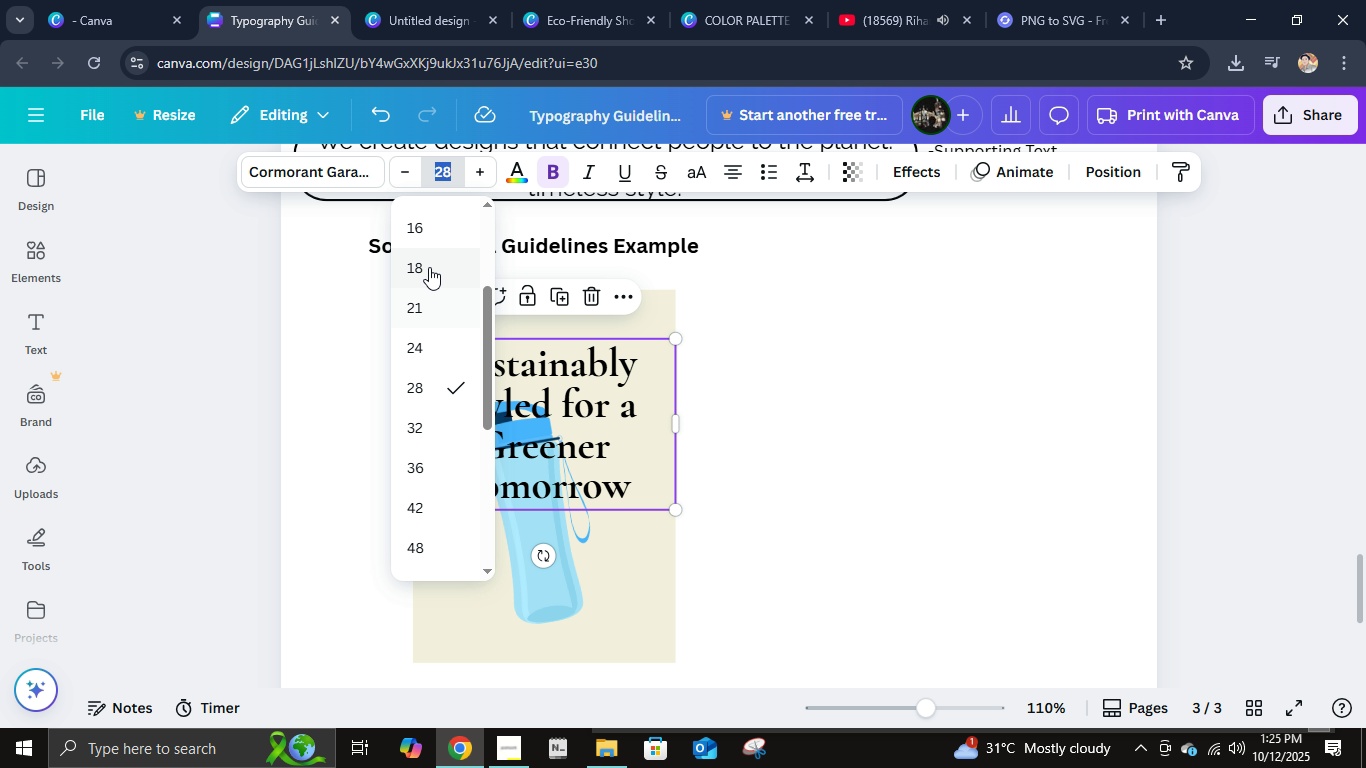 
left_click([427, 263])
 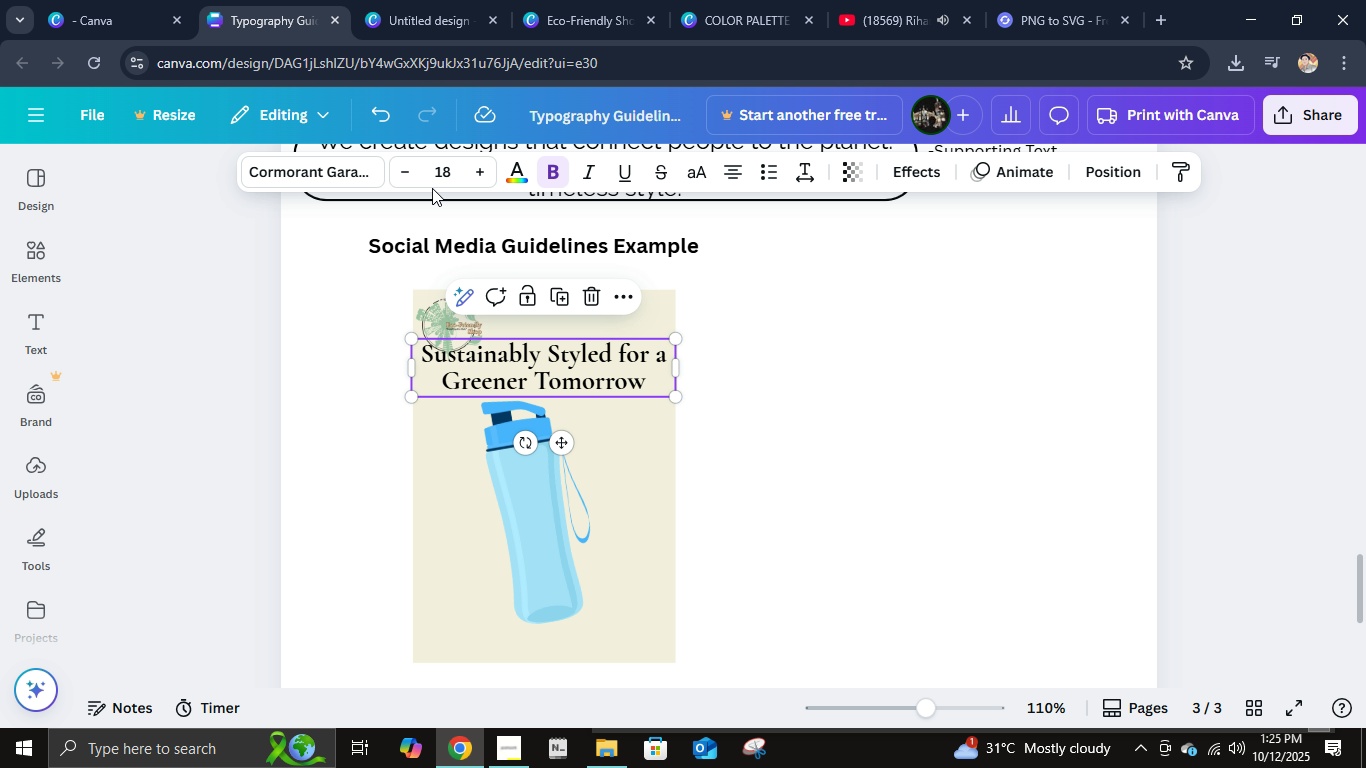 
double_click([443, 175])
 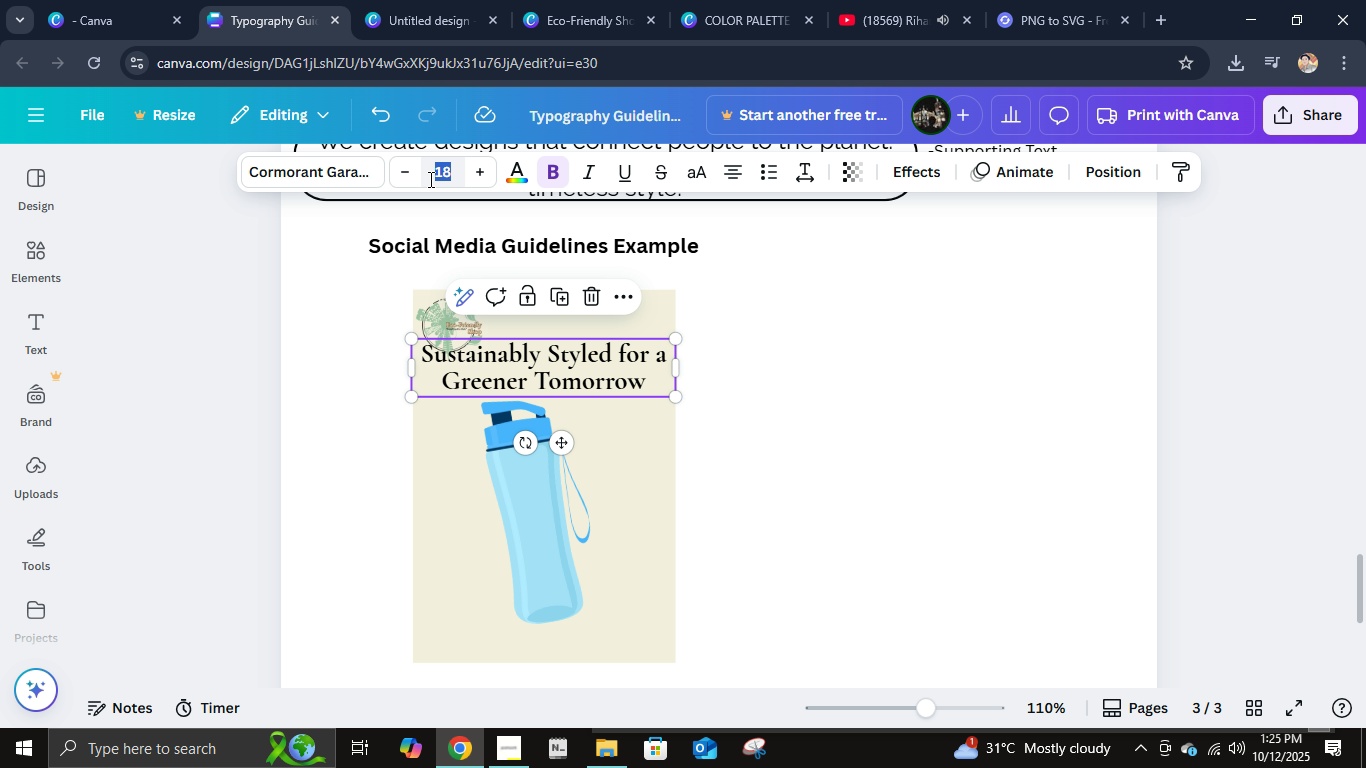 
left_click([437, 179])
 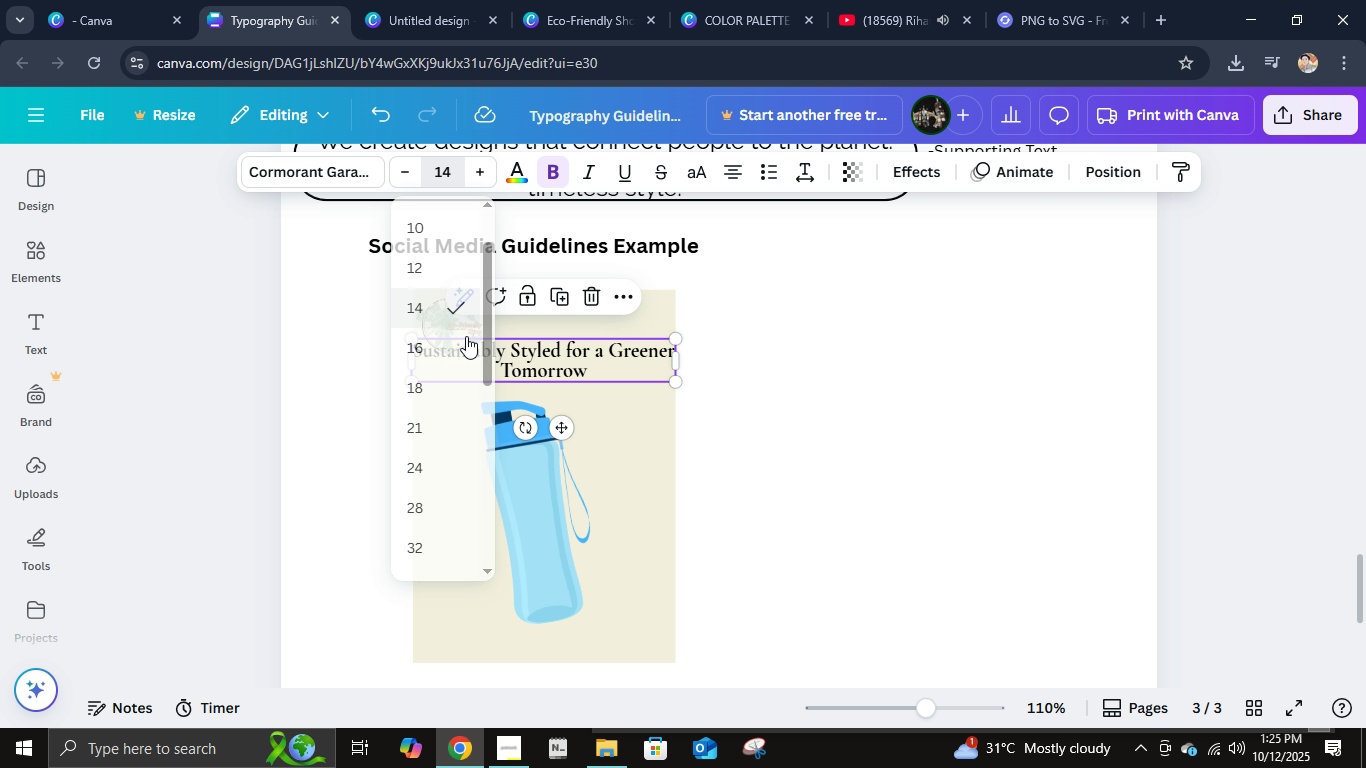 
double_click([777, 411])
 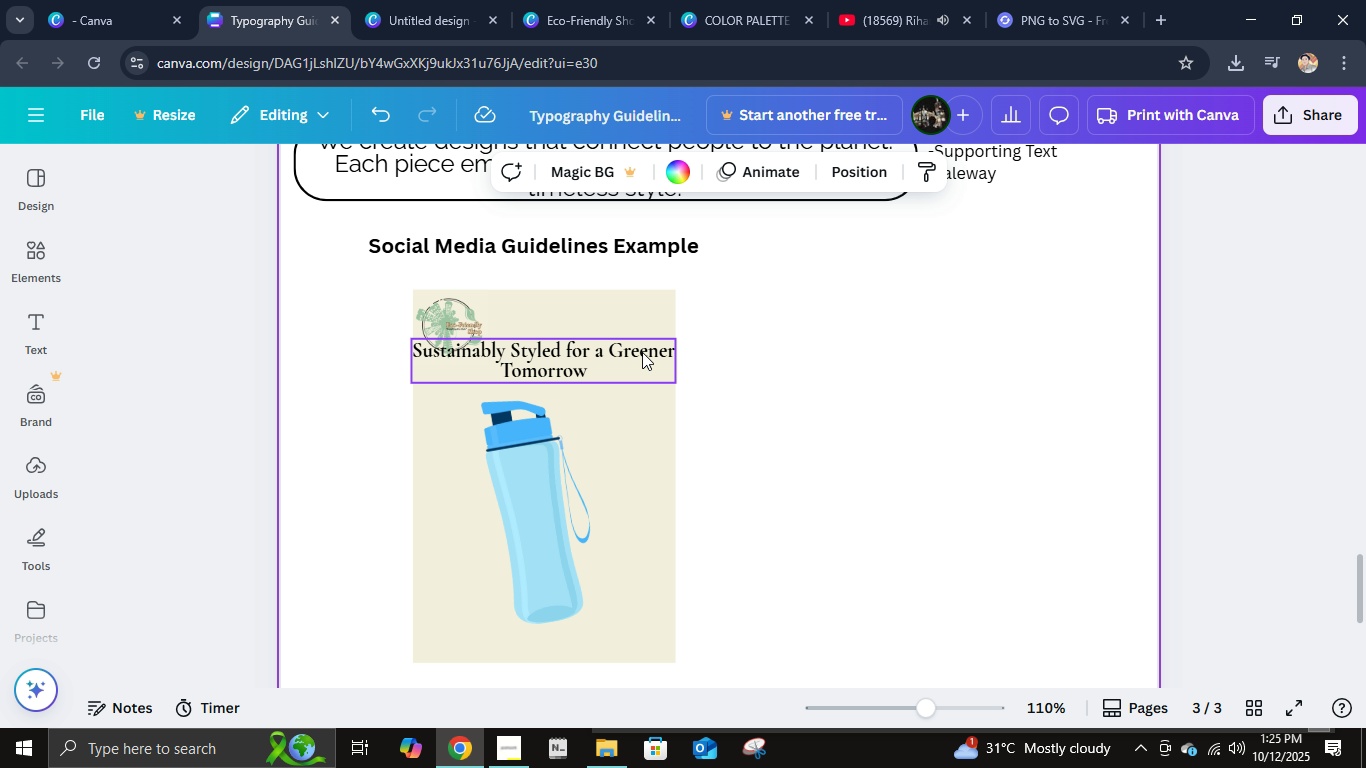 
double_click([642, 352])
 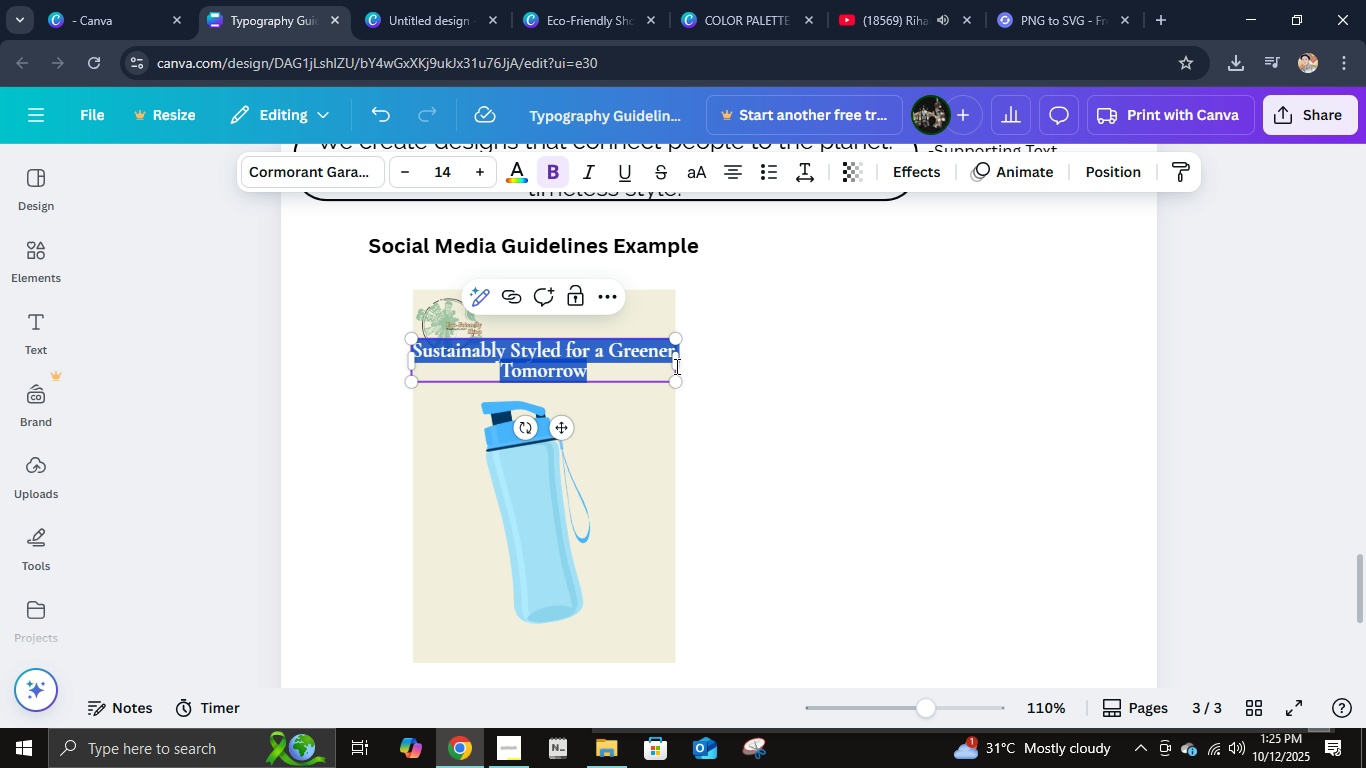 
double_click([671, 366])
 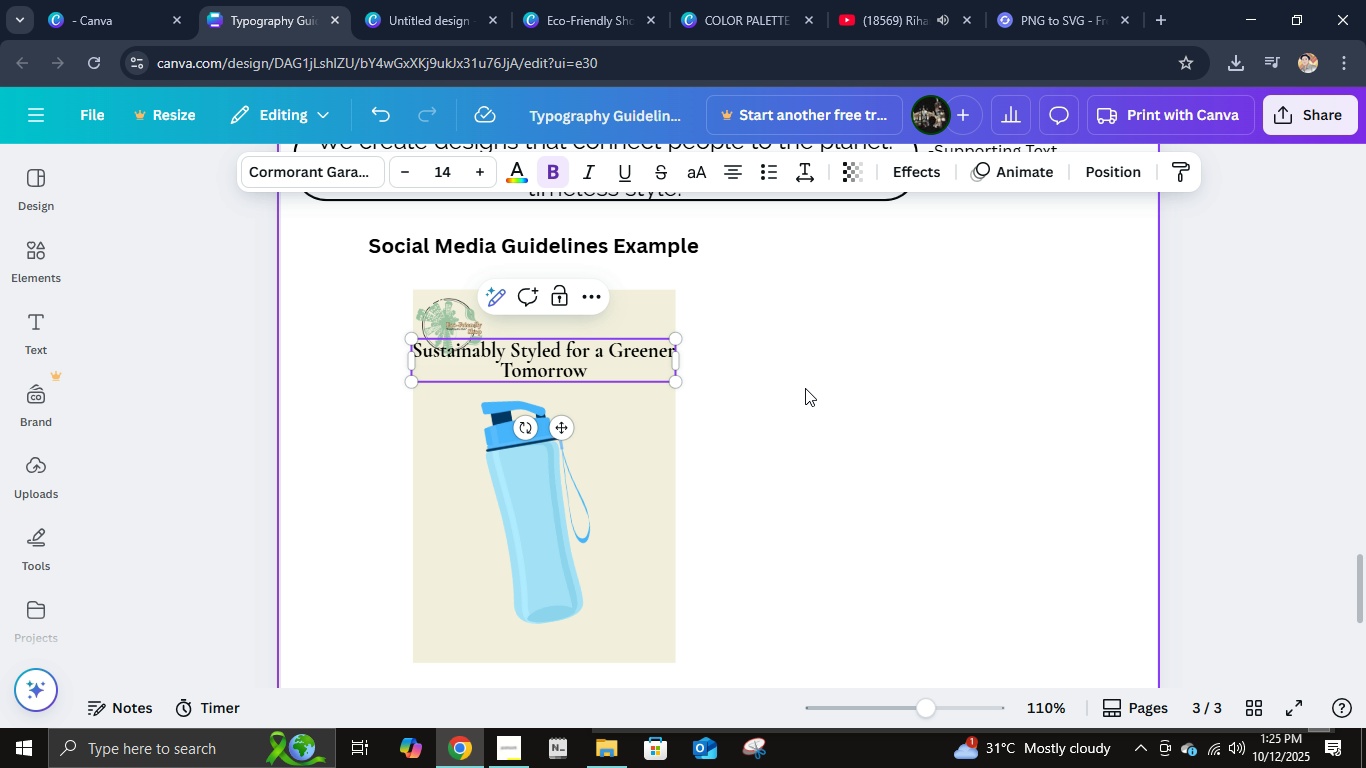 
triple_click([805, 388])
 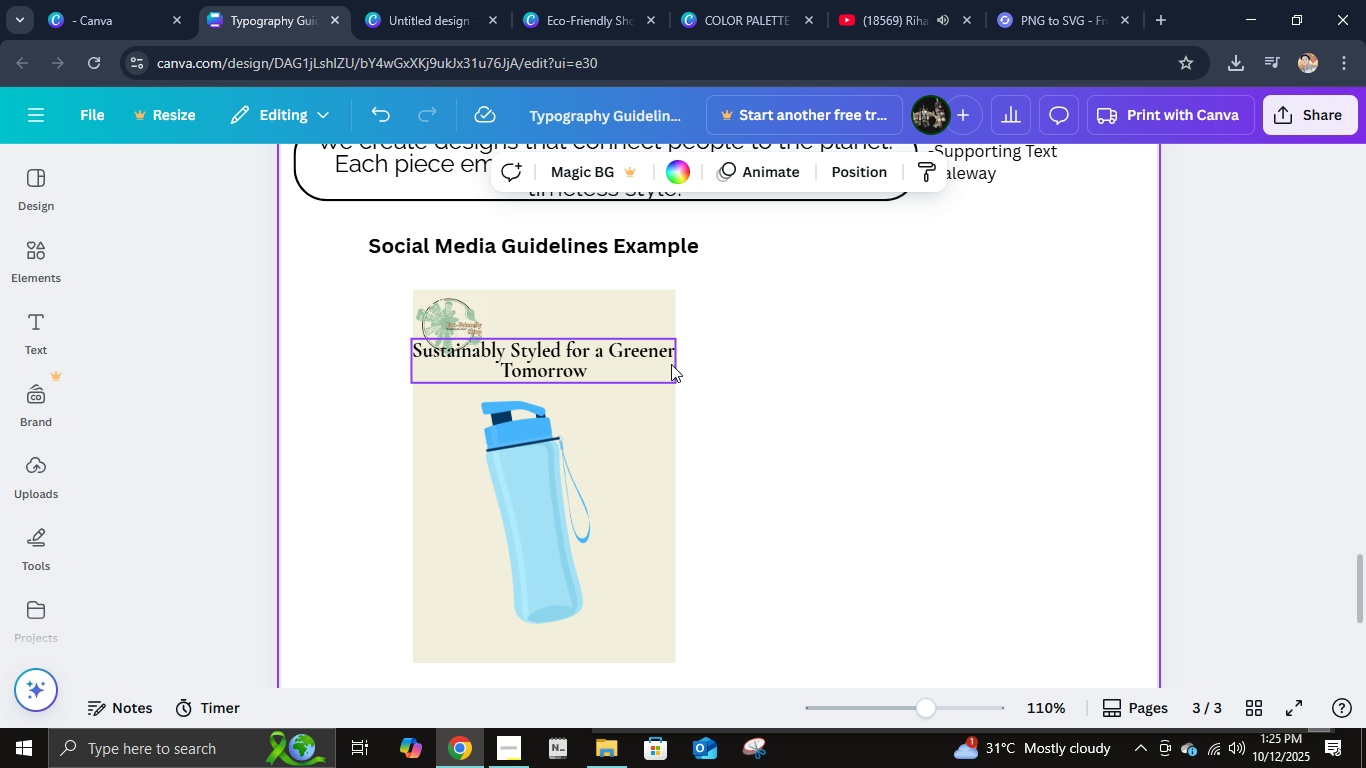 
double_click([671, 364])
 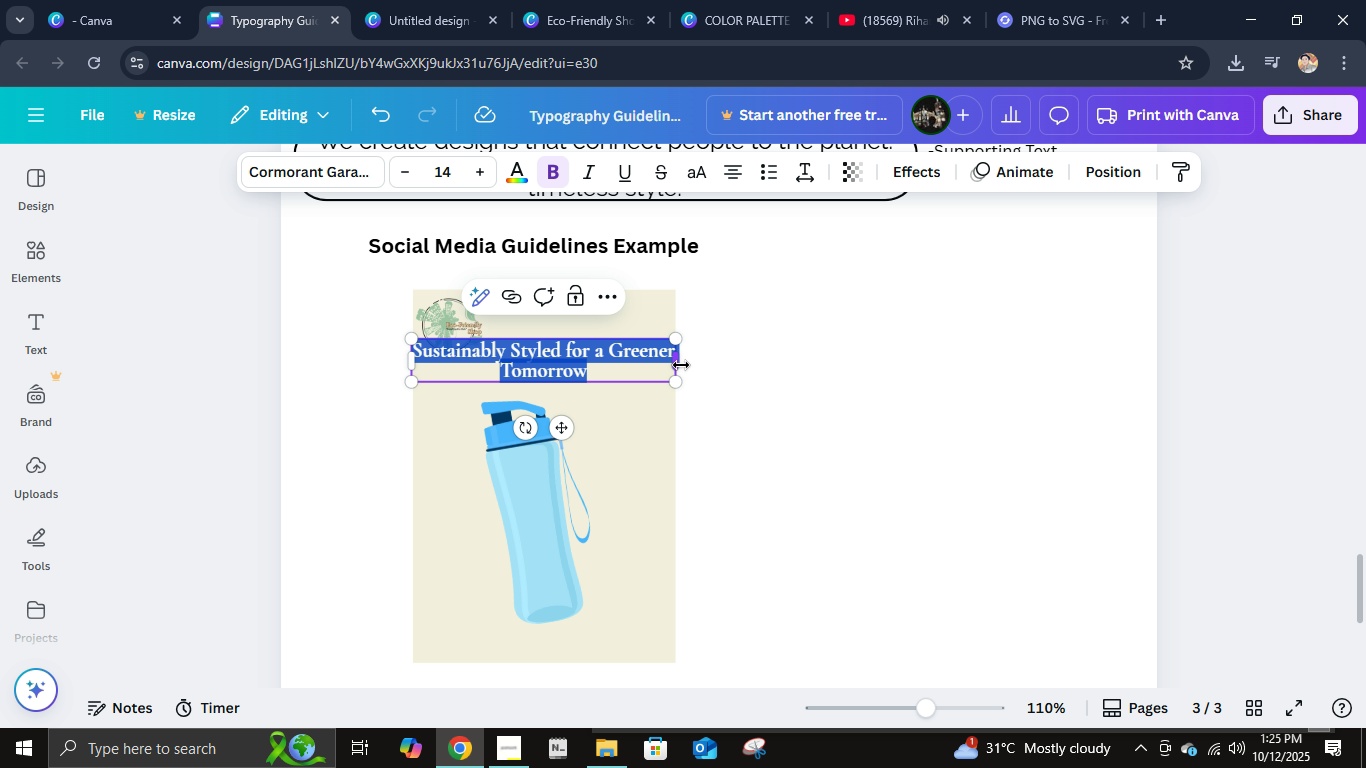 
left_click_drag(start_coordinate=[681, 365], to_coordinate=[628, 363])
 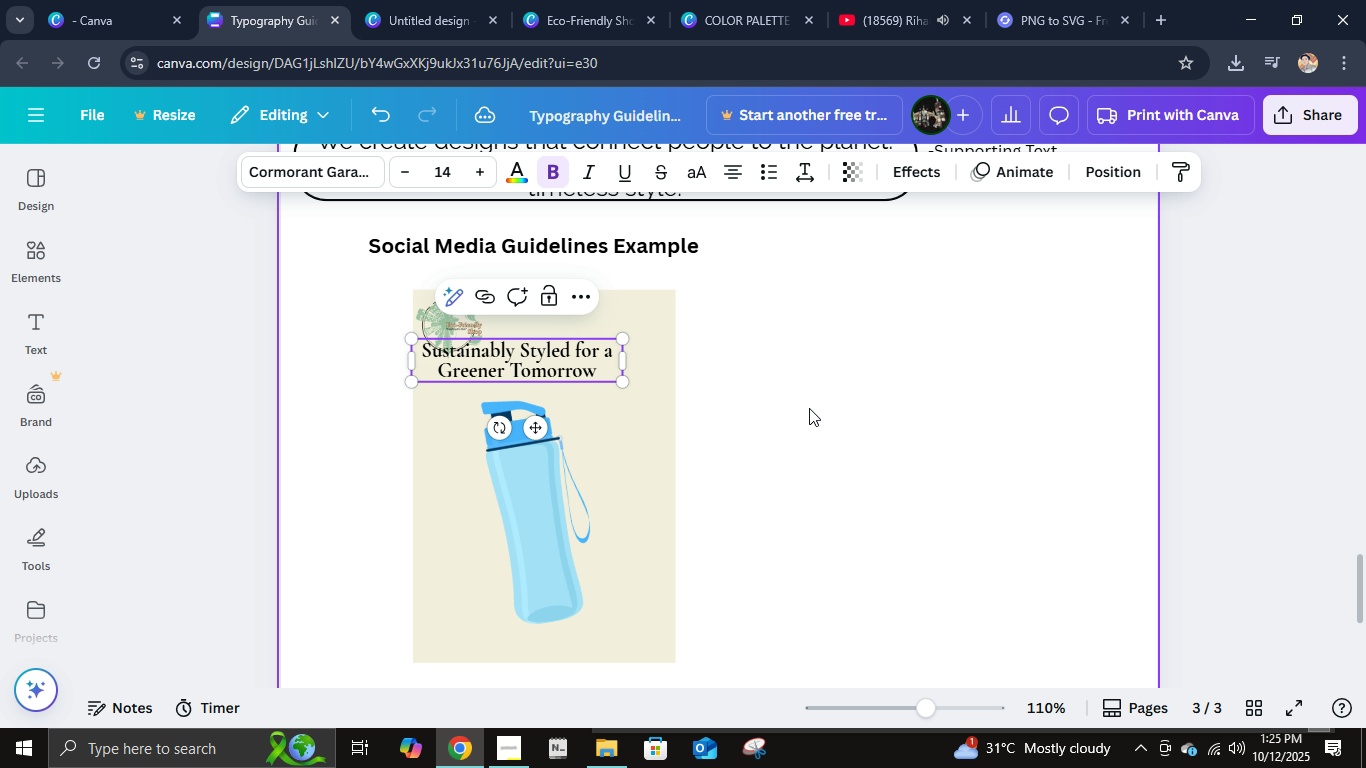 
left_click([809, 408])
 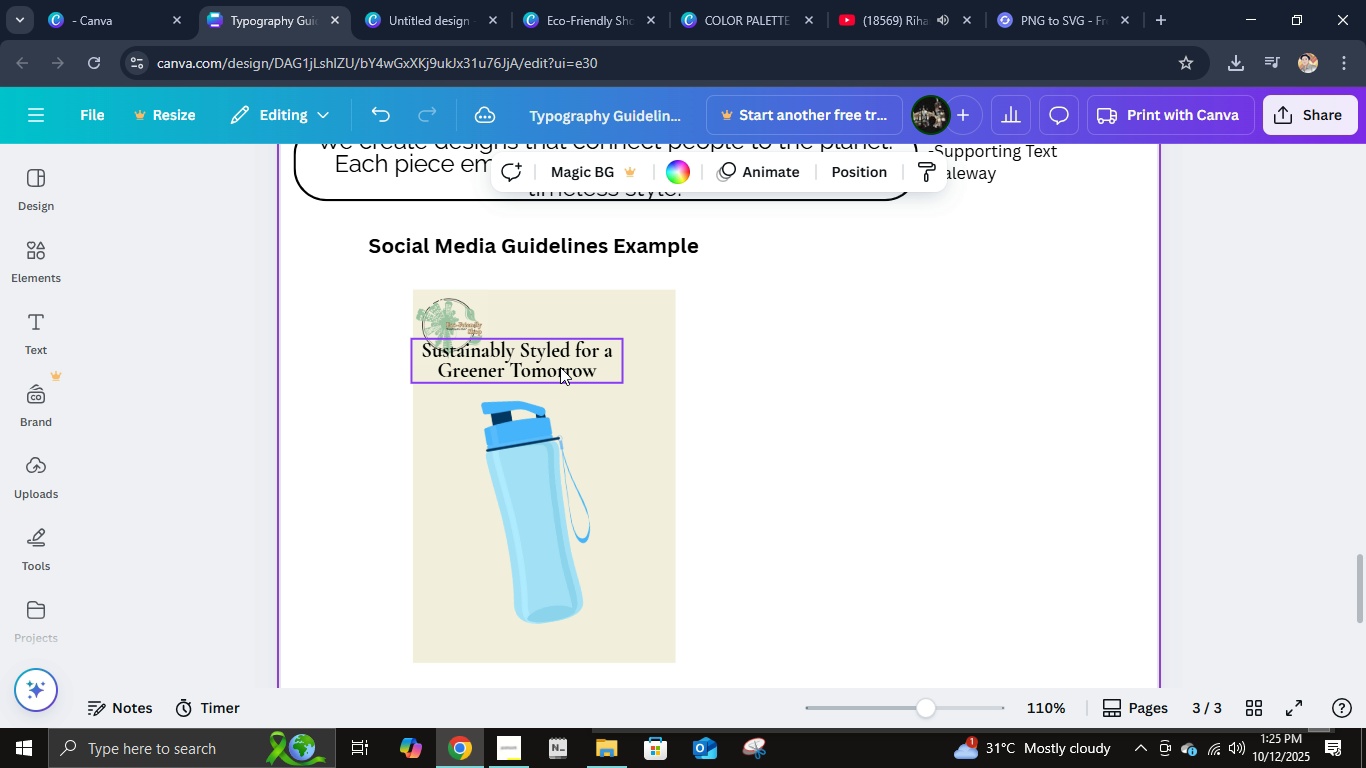 
left_click_drag(start_coordinate=[560, 367], to_coordinate=[598, 336])
 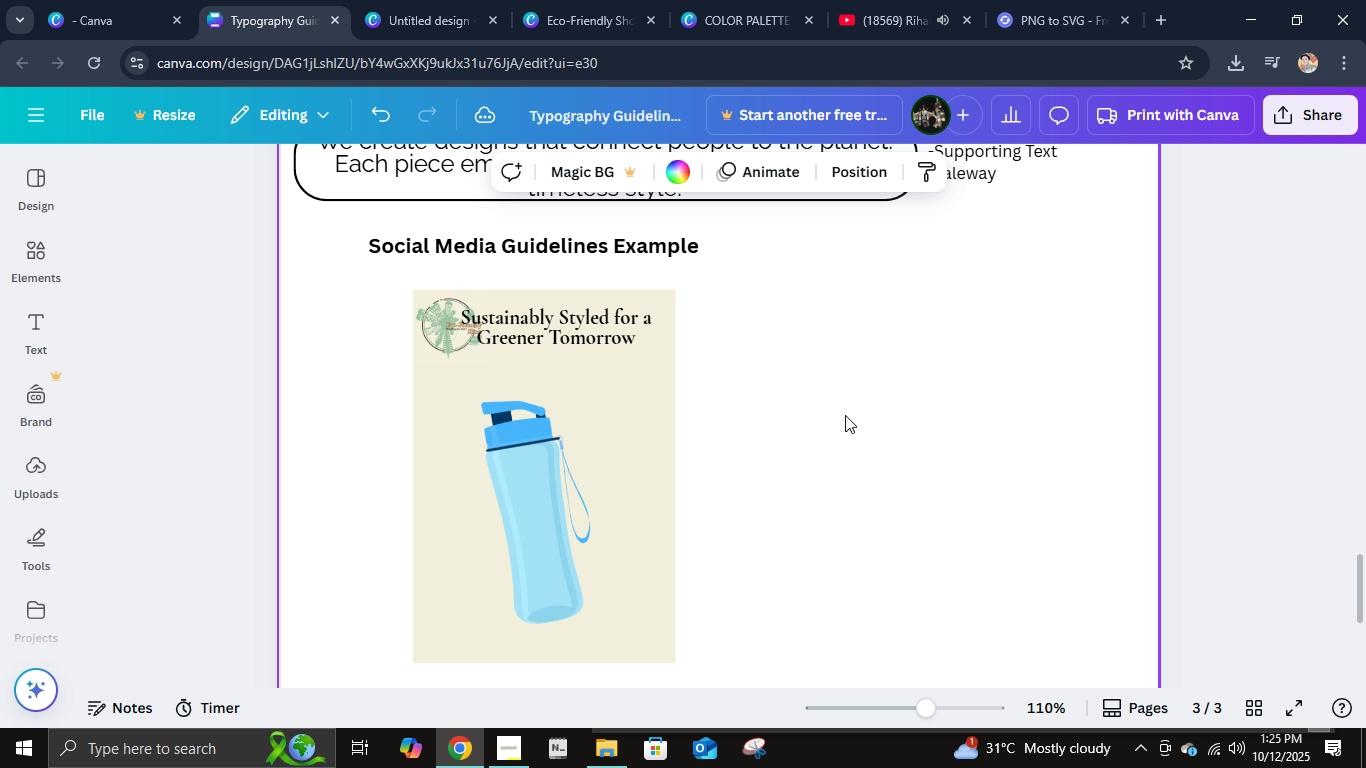 
left_click([845, 415])
 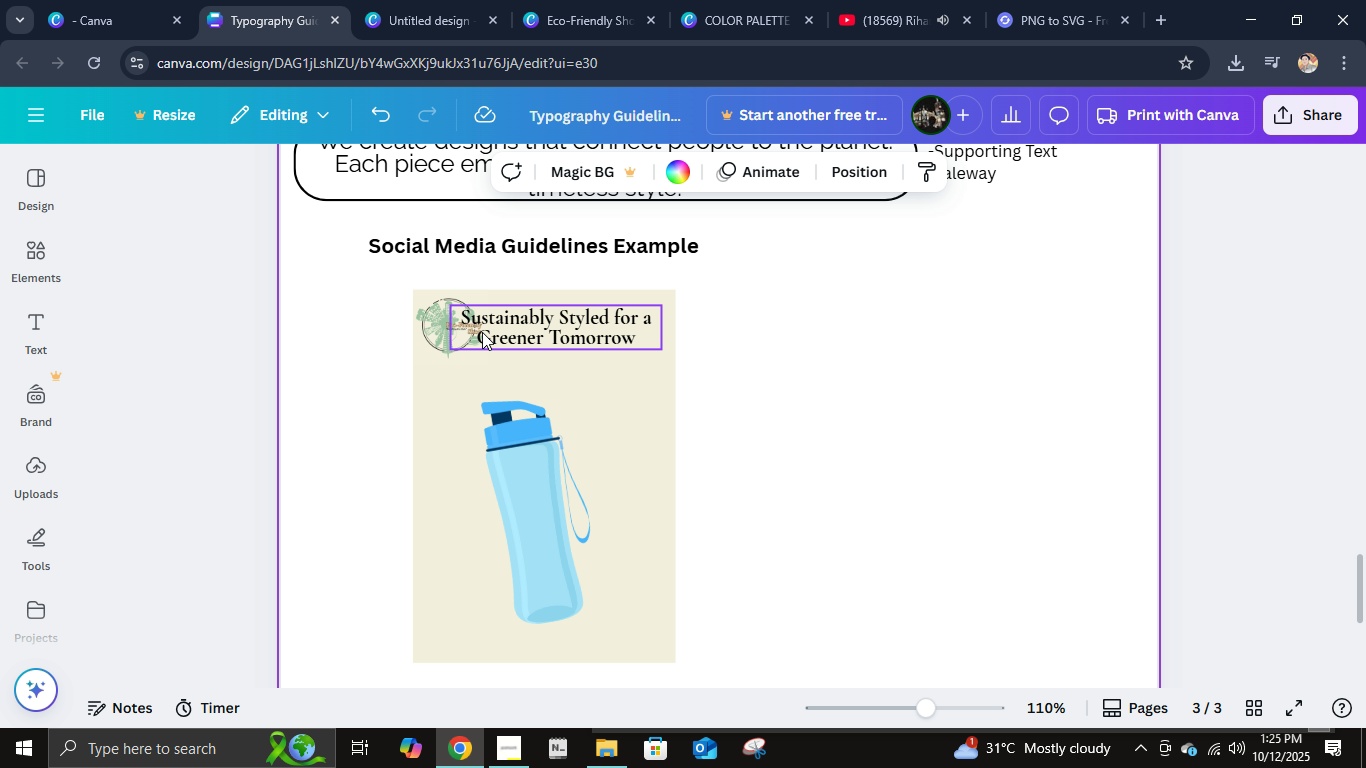 
left_click([482, 332])
 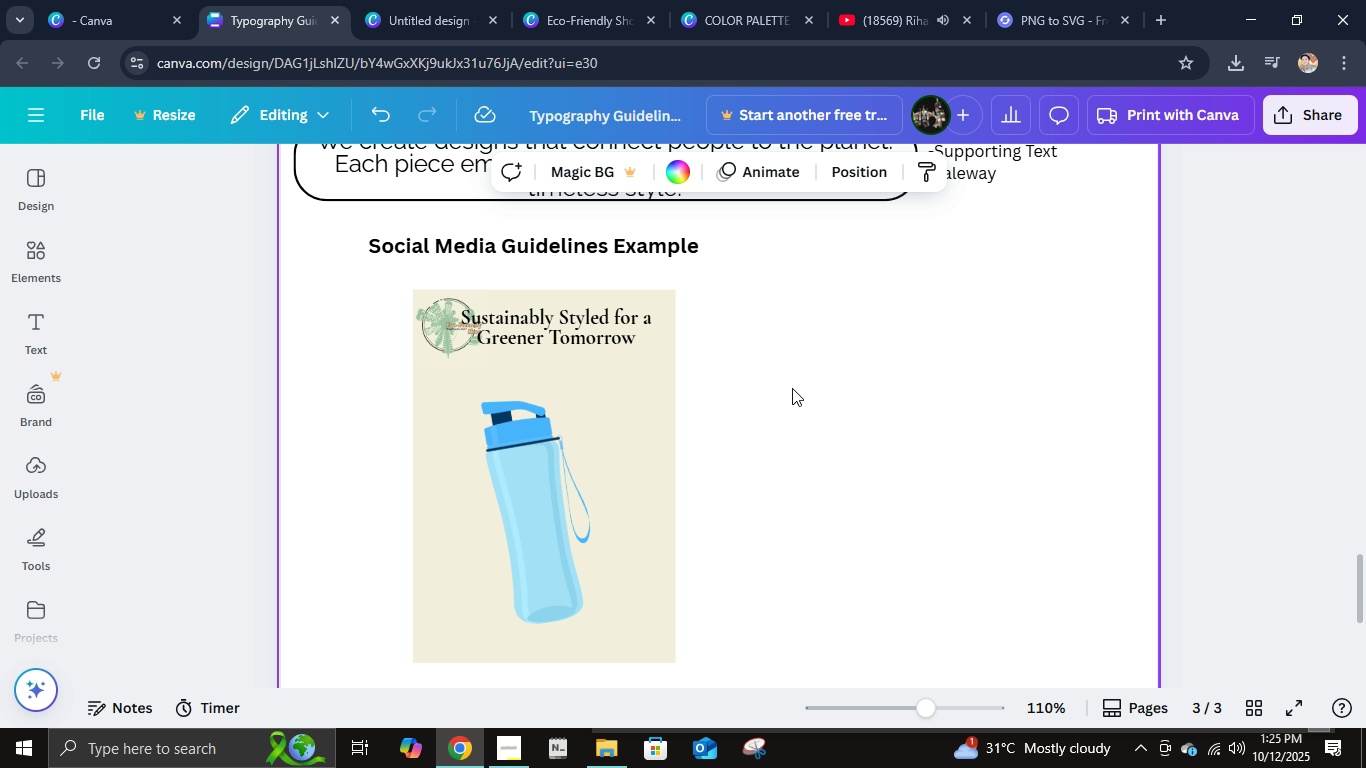 
left_click([792, 388])
 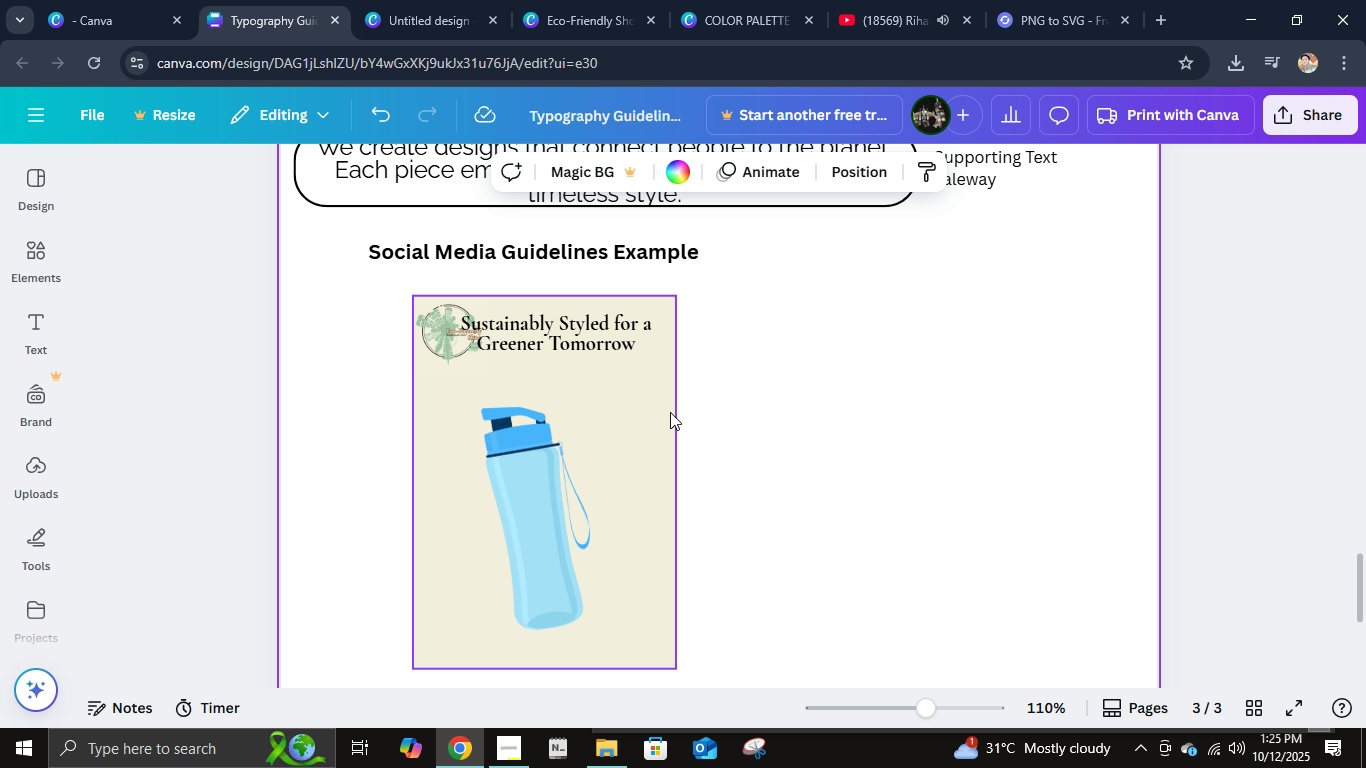 
scroll: coordinate [669, 416], scroll_direction: up, amount: 3.0
 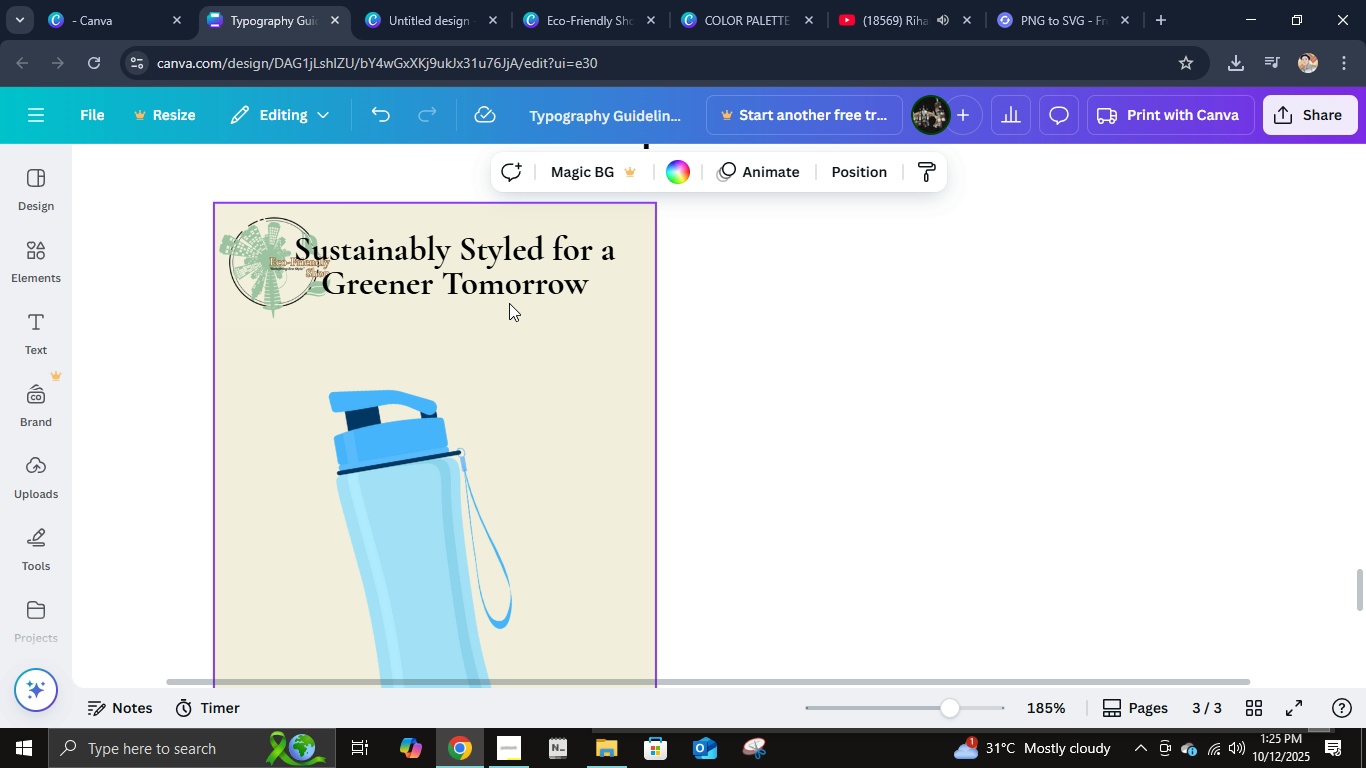 
hold_key(key=ControlLeft, duration=0.42)
 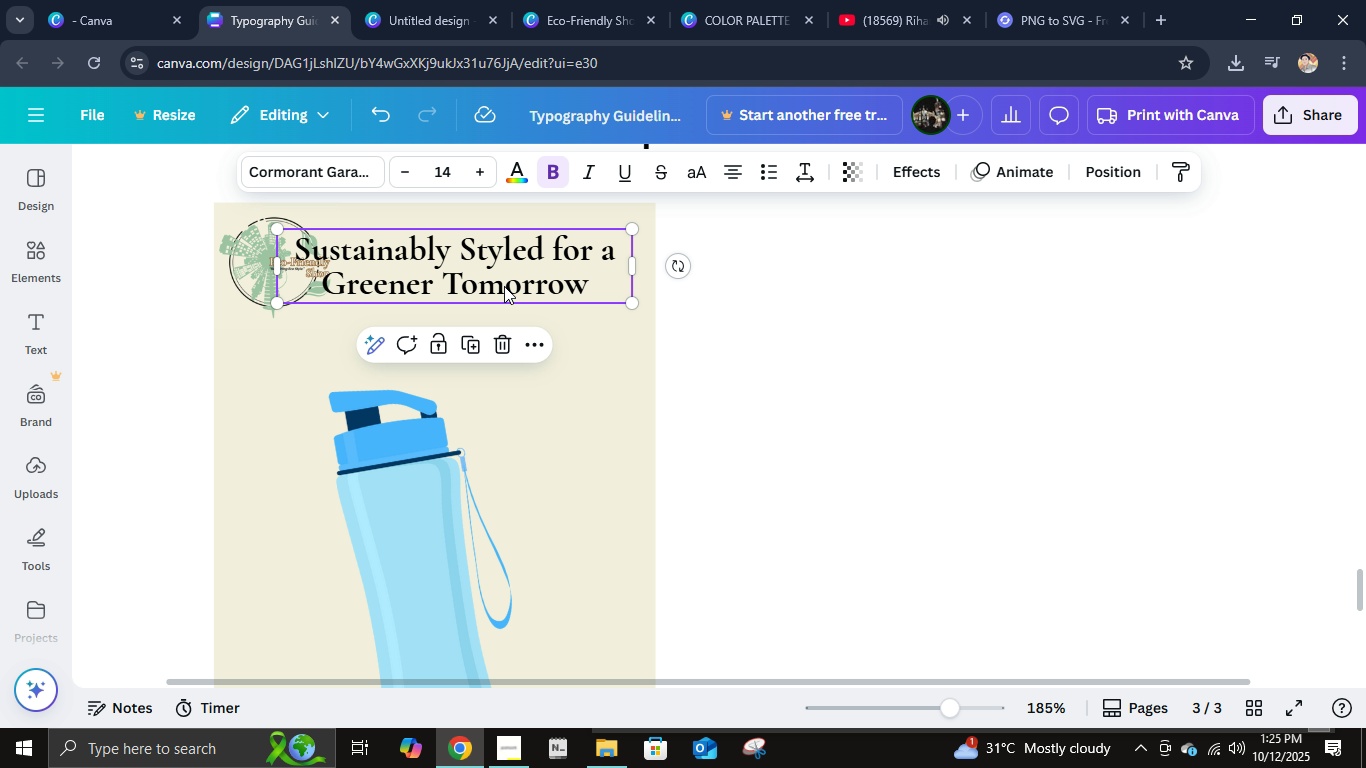 
left_click([504, 286])
 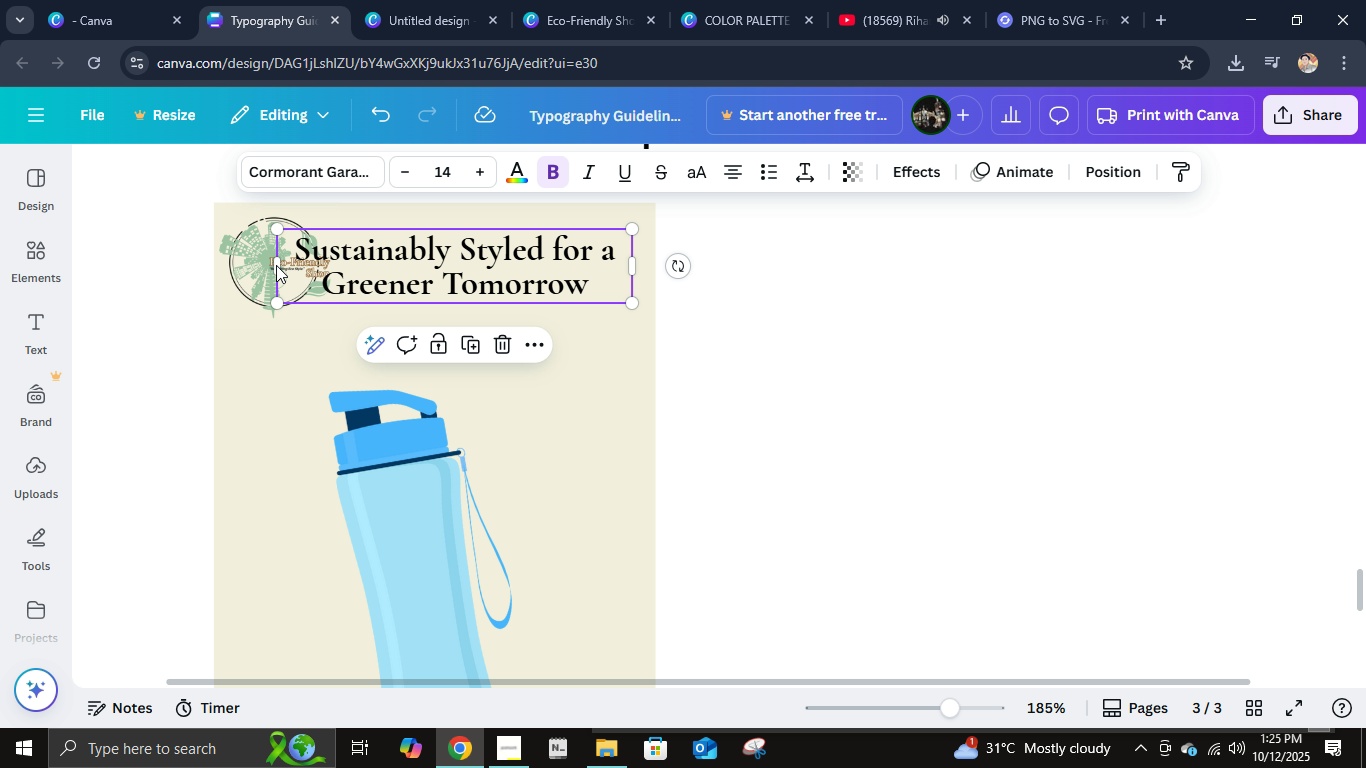 
left_click_drag(start_coordinate=[438, 274], to_coordinate=[456, 277])
 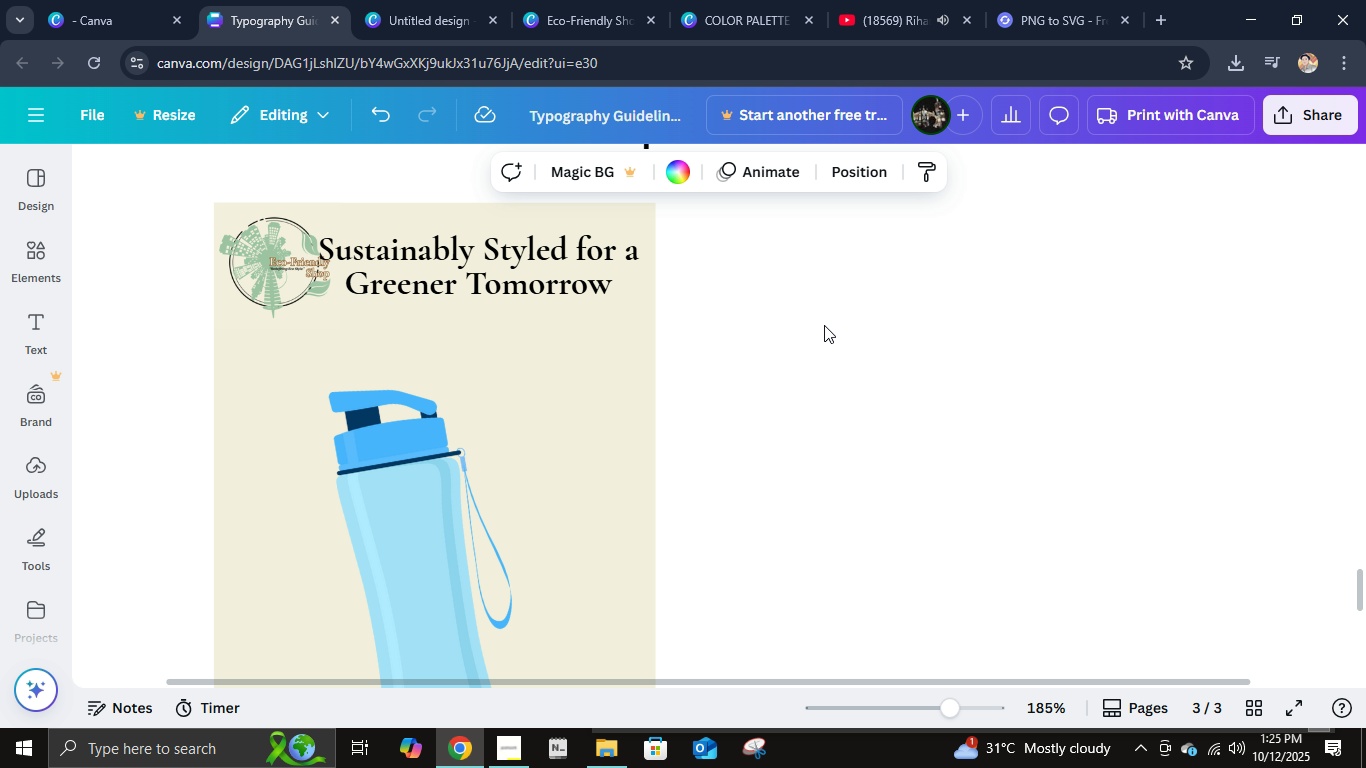 
left_click([824, 325])
 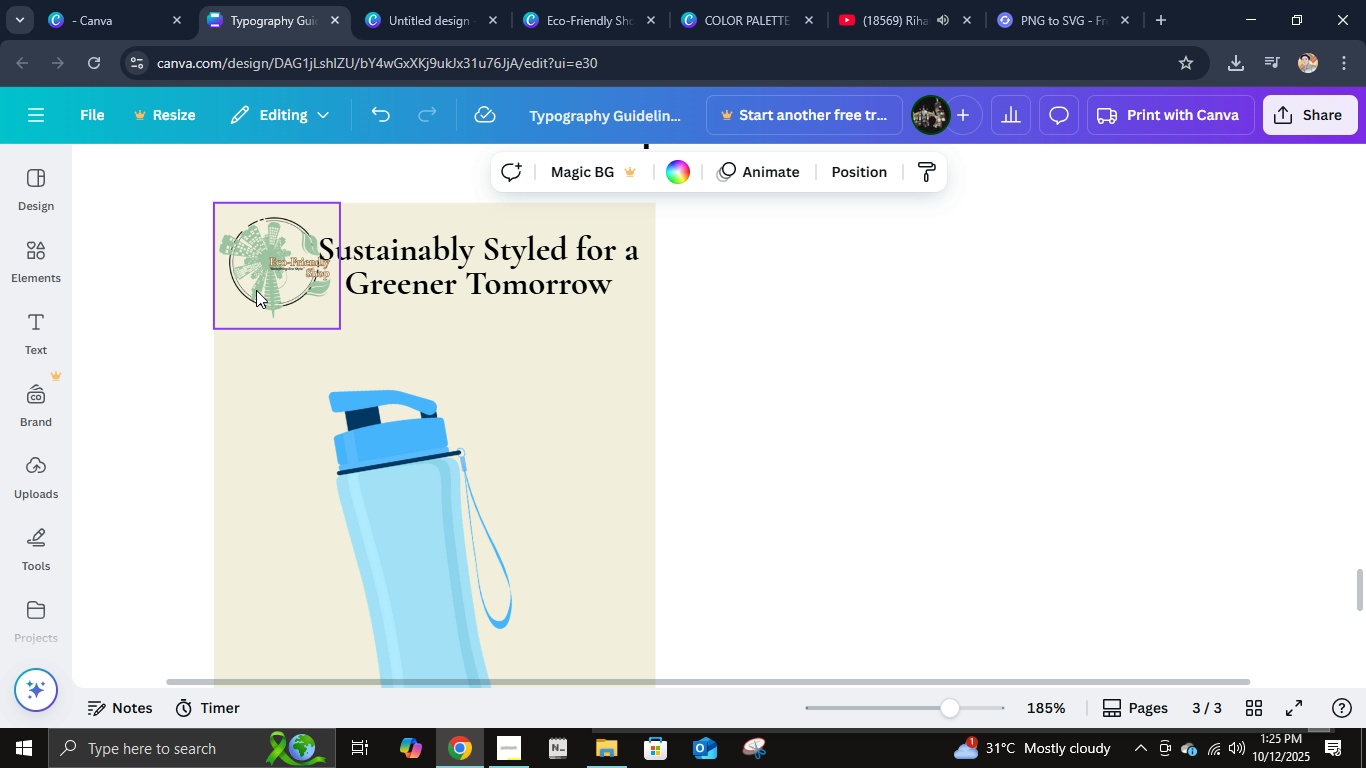 
left_click([257, 289])
 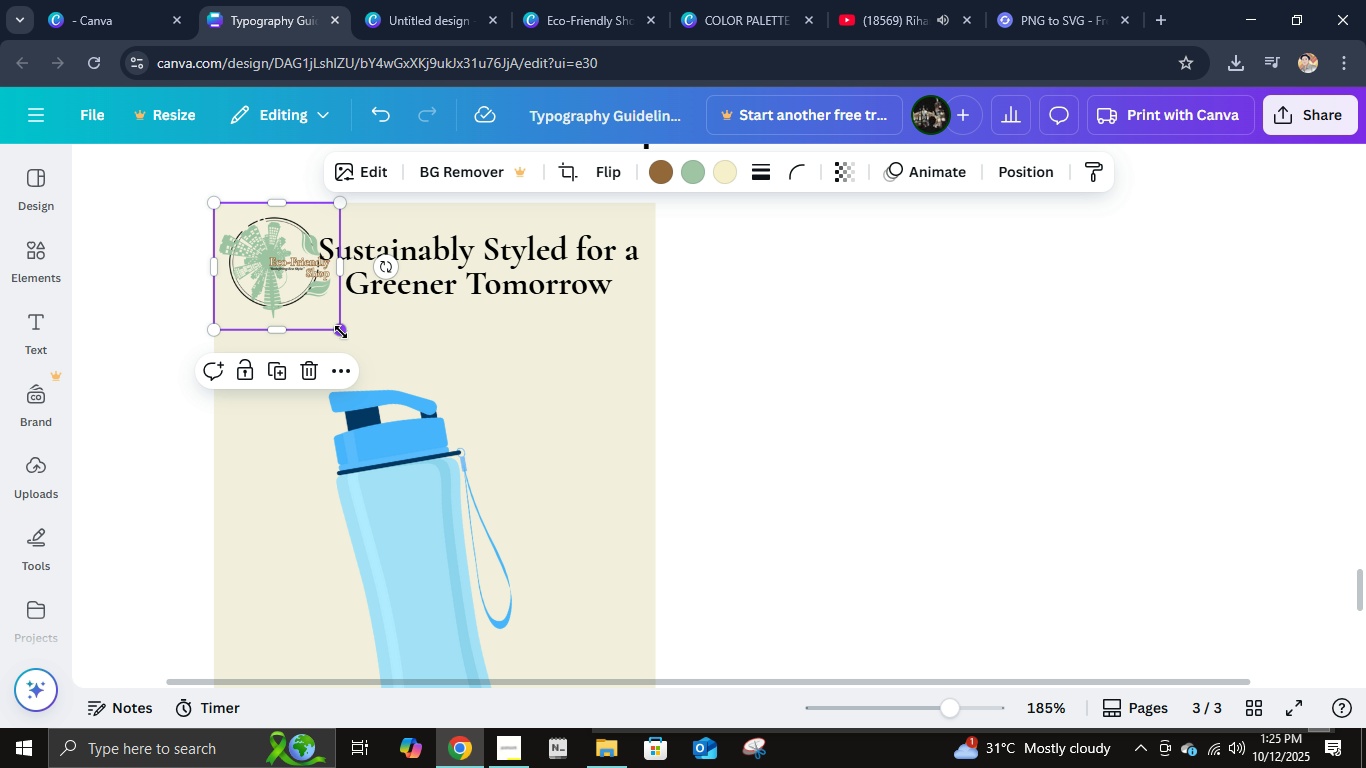 
left_click_drag(start_coordinate=[342, 333], to_coordinate=[326, 319])
 